 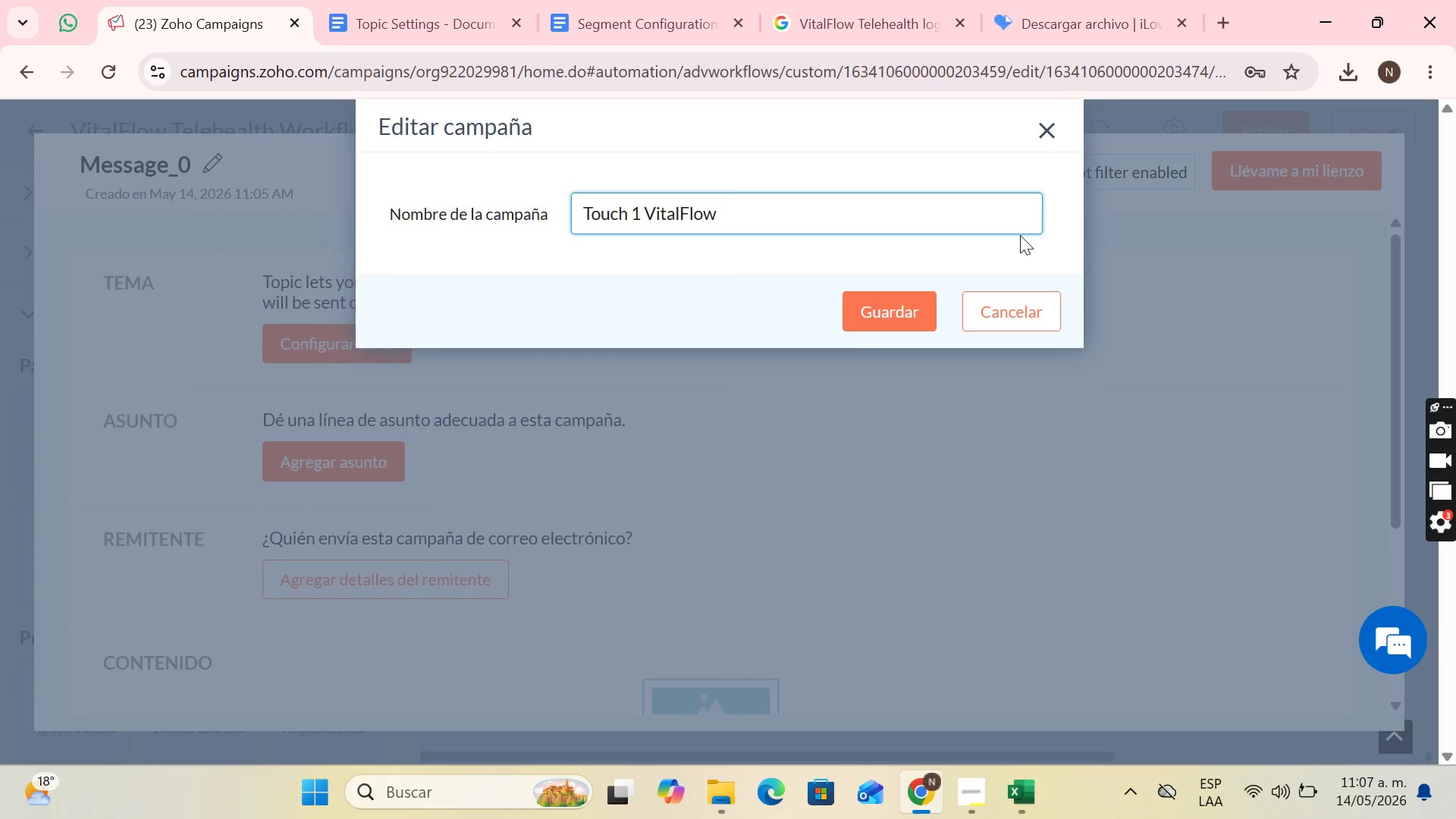 
type( Telehealth)
 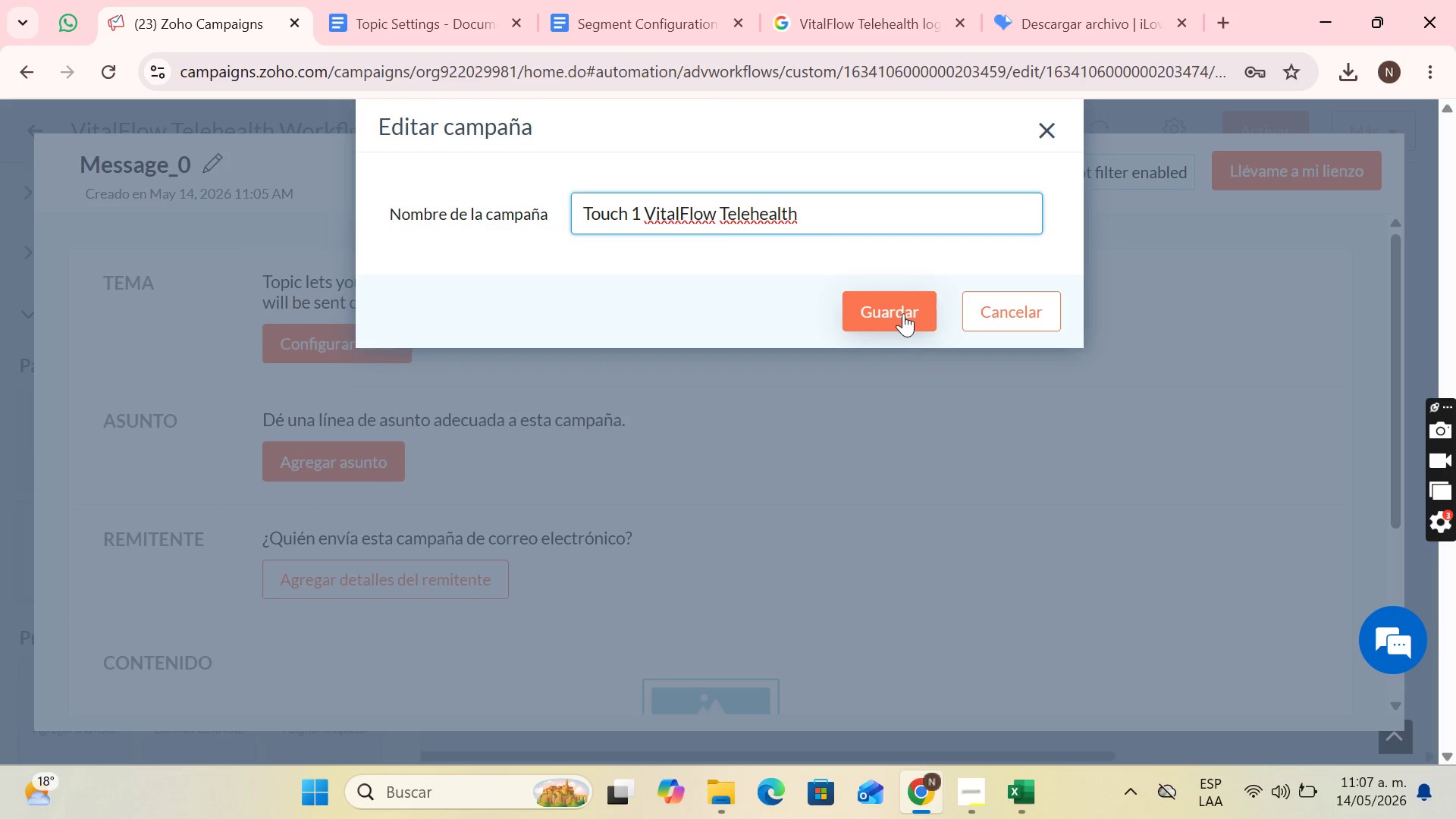 
left_click([903, 313])
 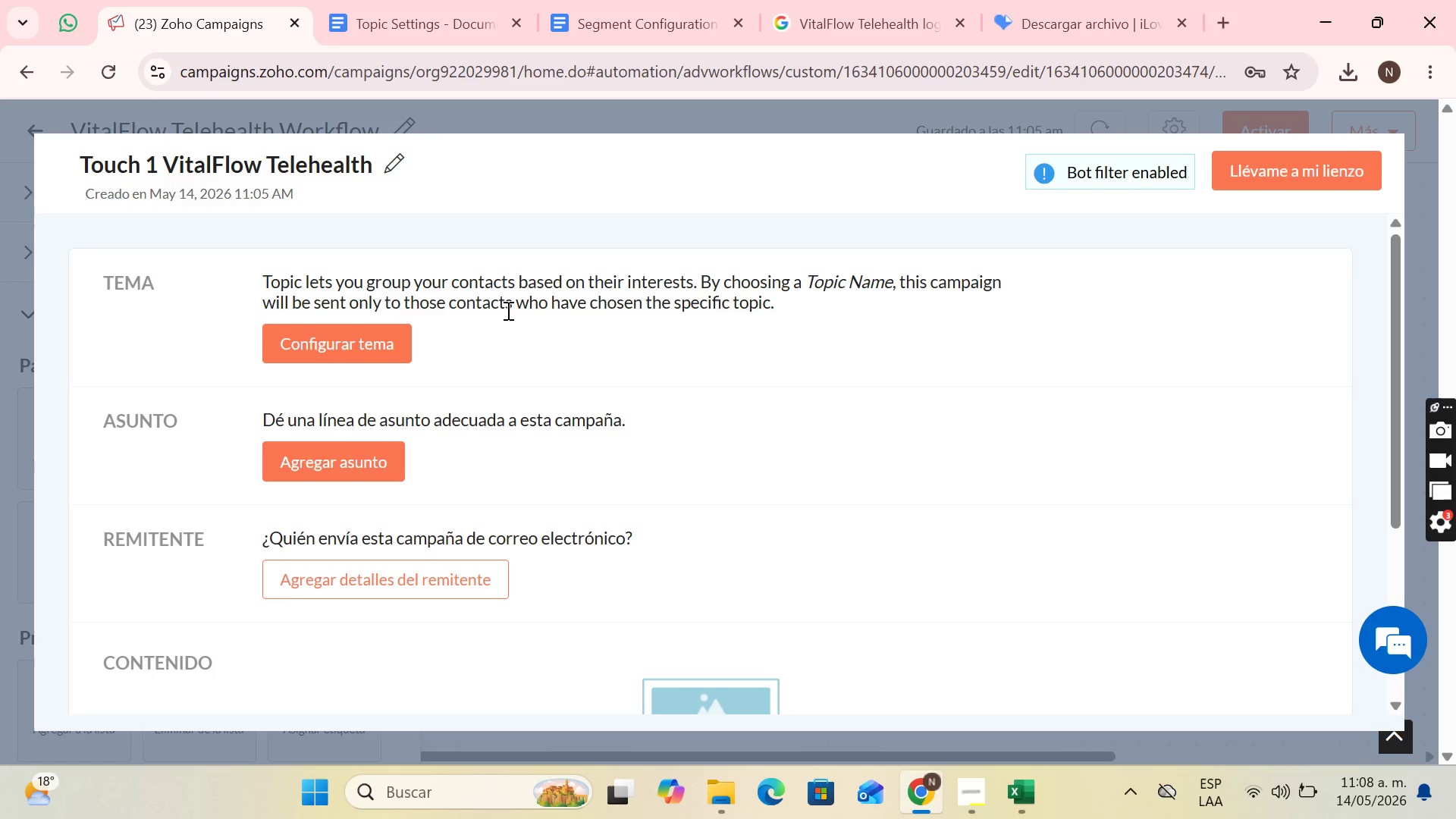 
wait(37.12)
 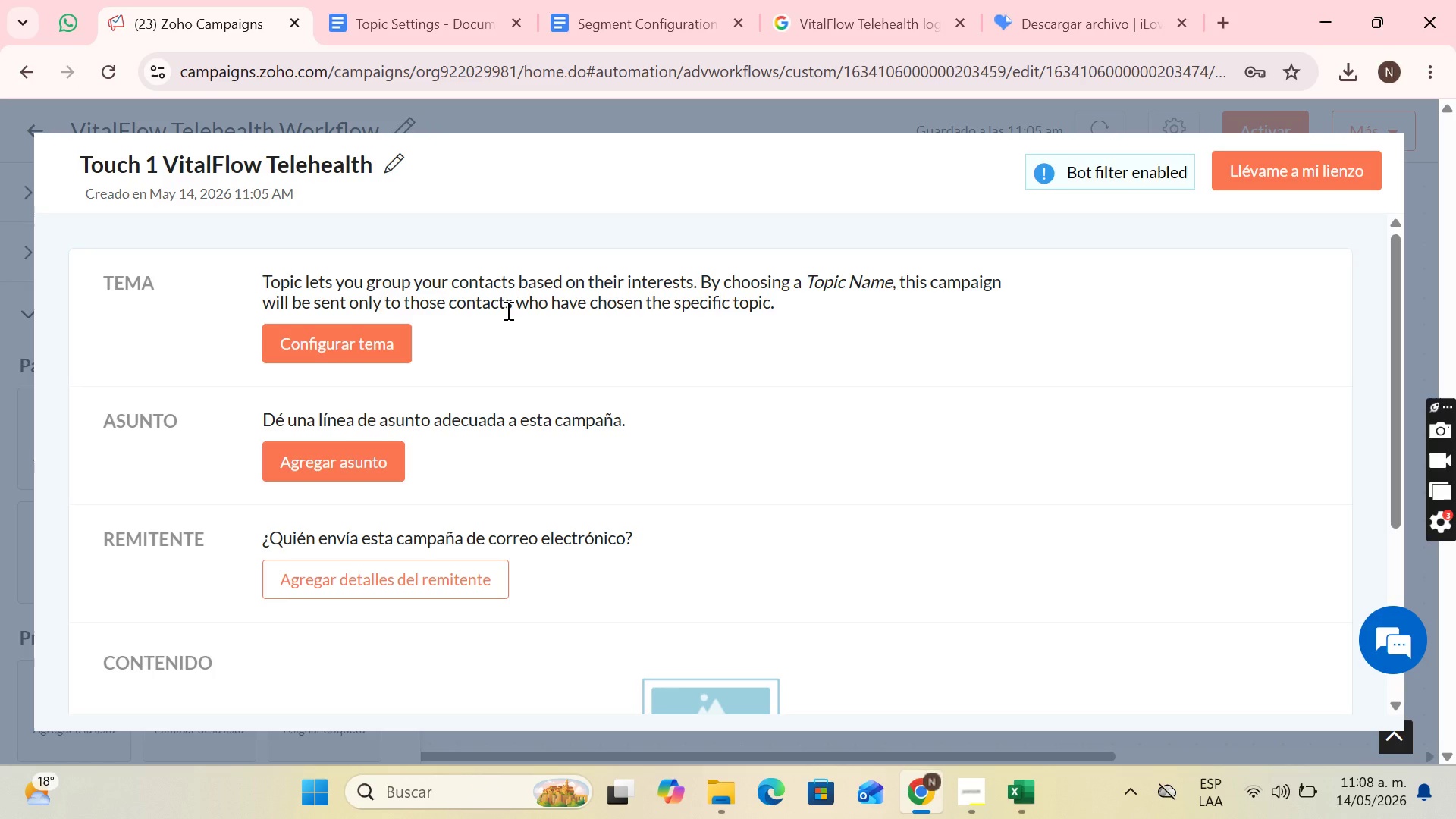 
left_click([399, 331])
 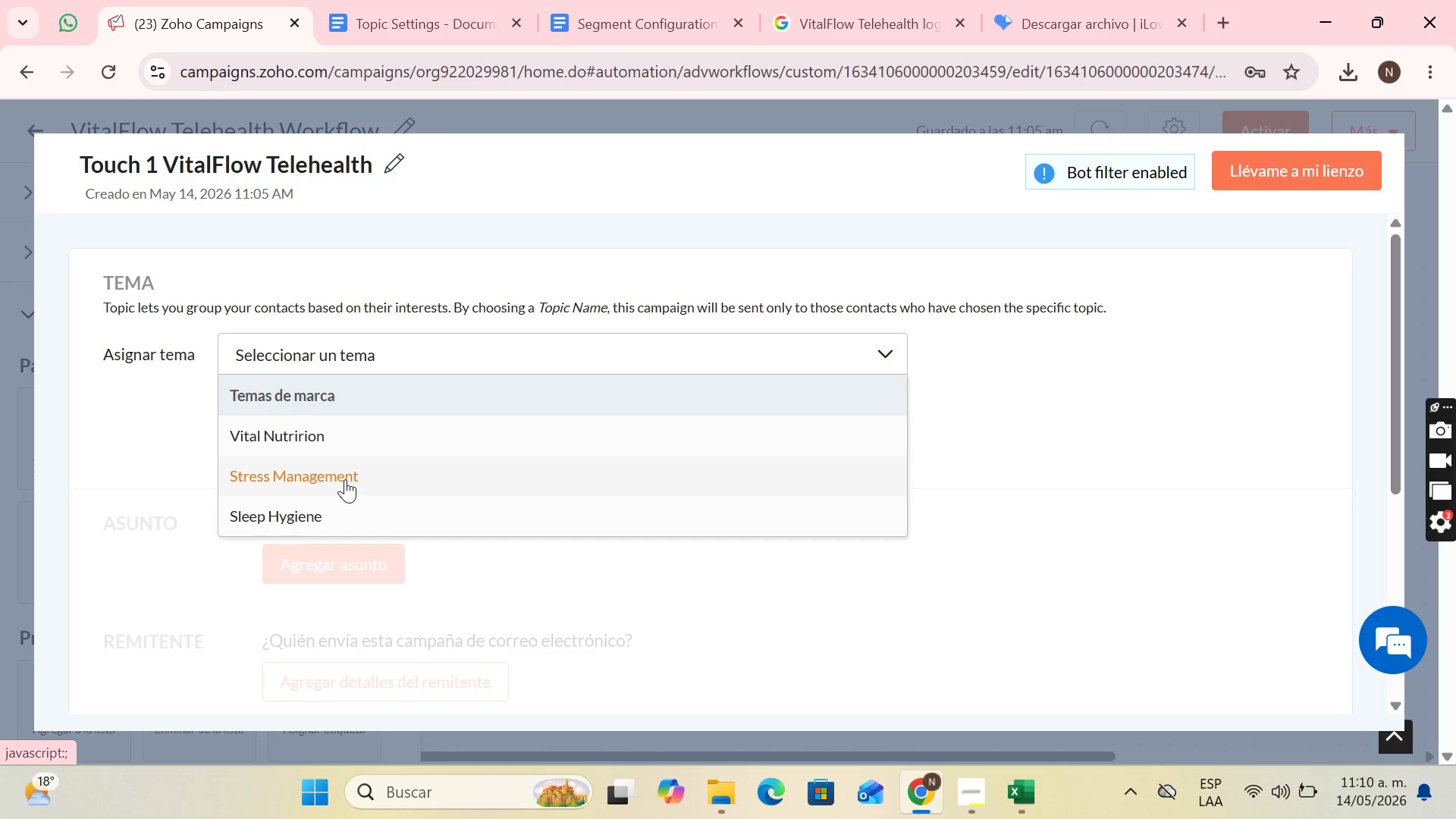 
wait(107.73)
 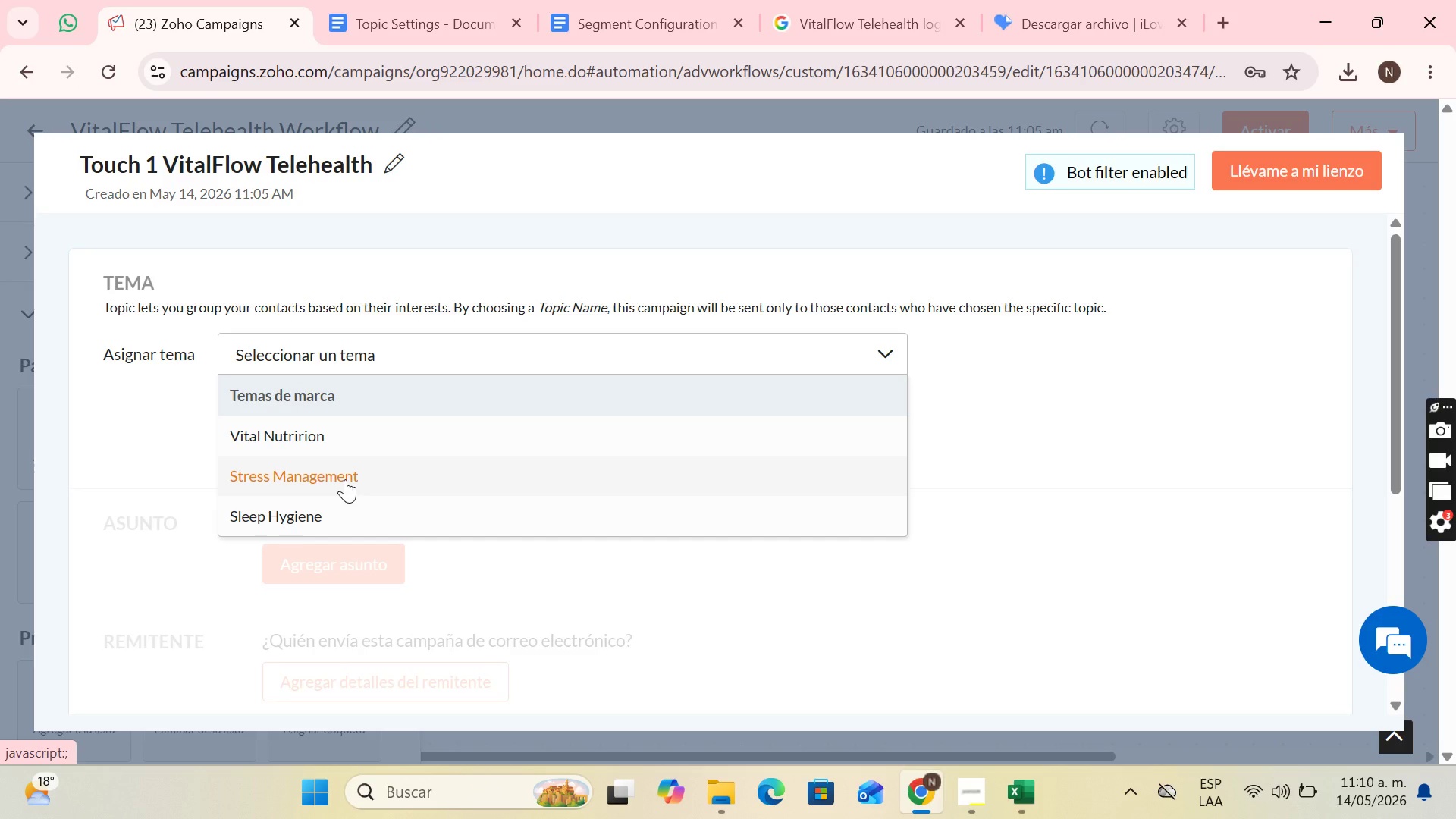 
left_click([353, 440])
 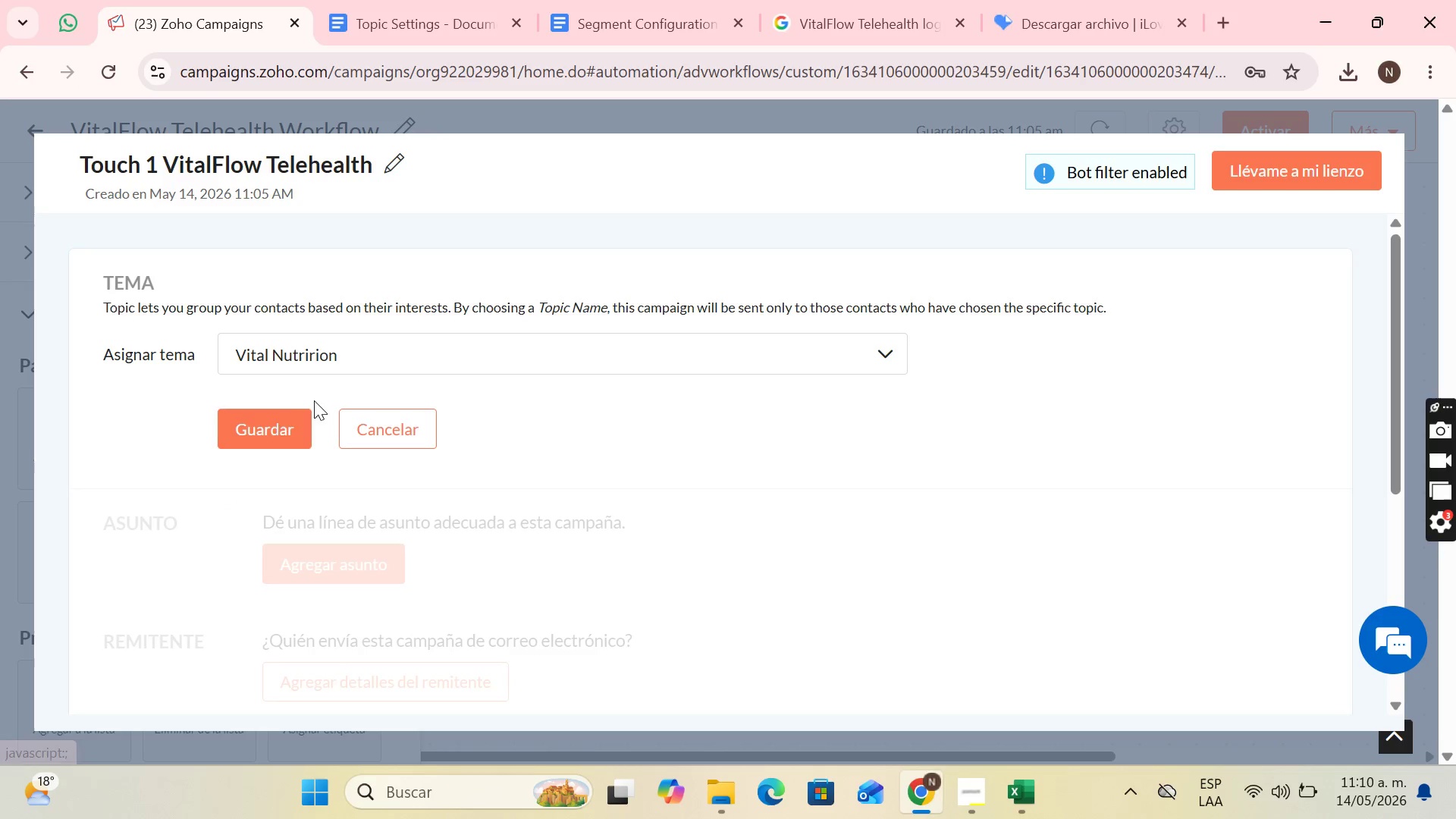 
left_click([275, 421])
 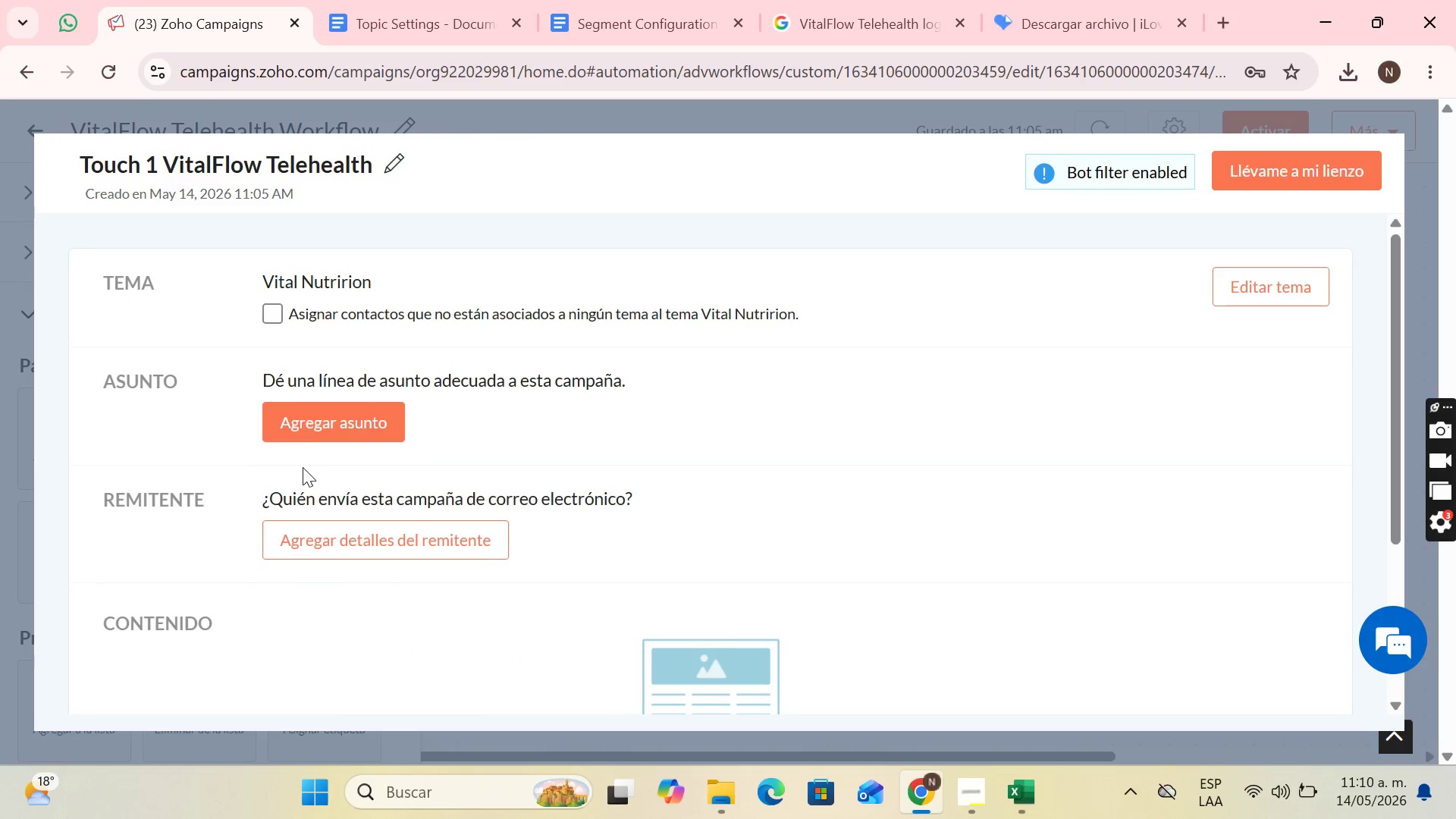 
left_click([322, 430])
 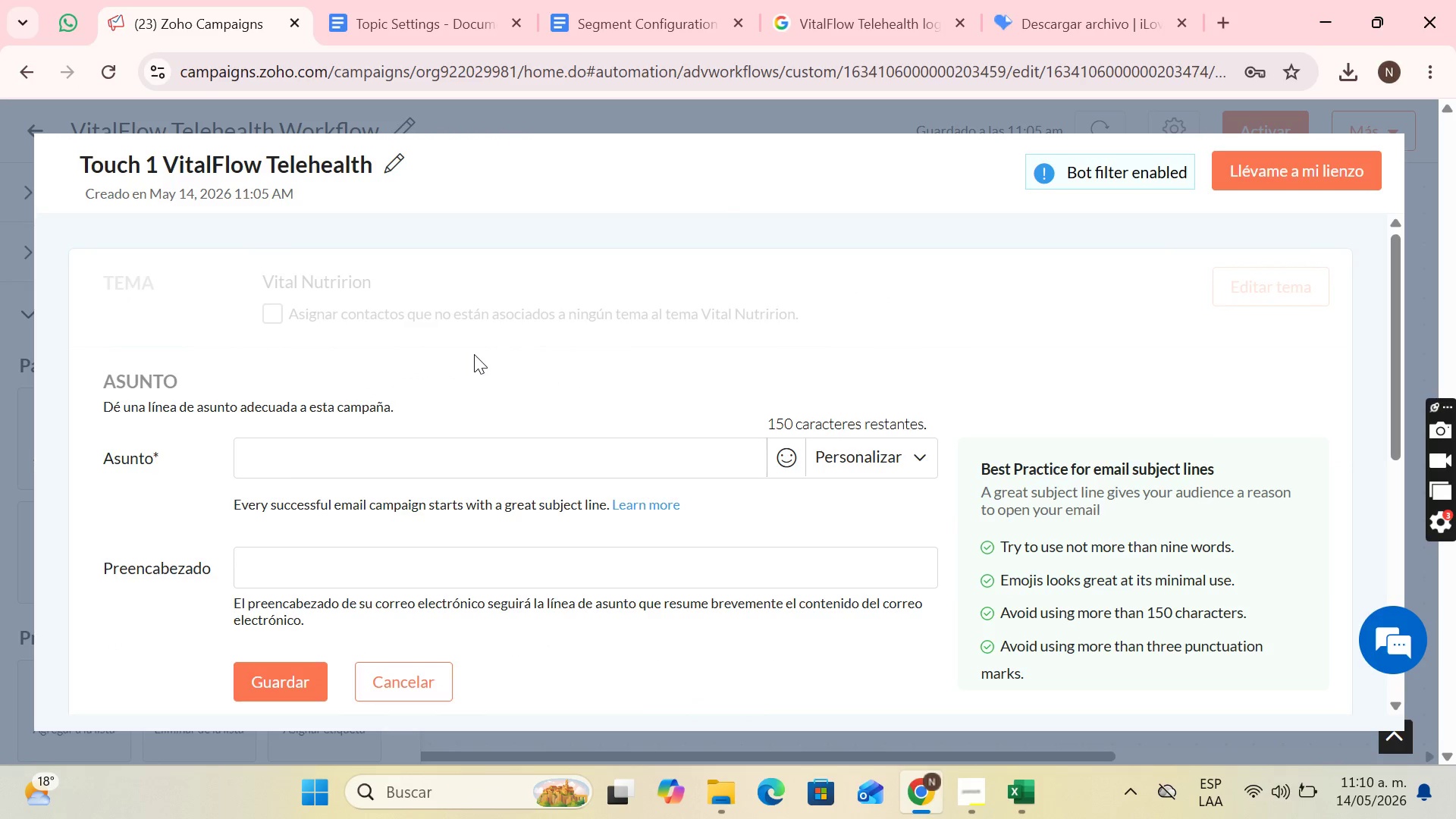 
scroll: coordinate [481, 344], scroll_direction: down, amount: 1.0
 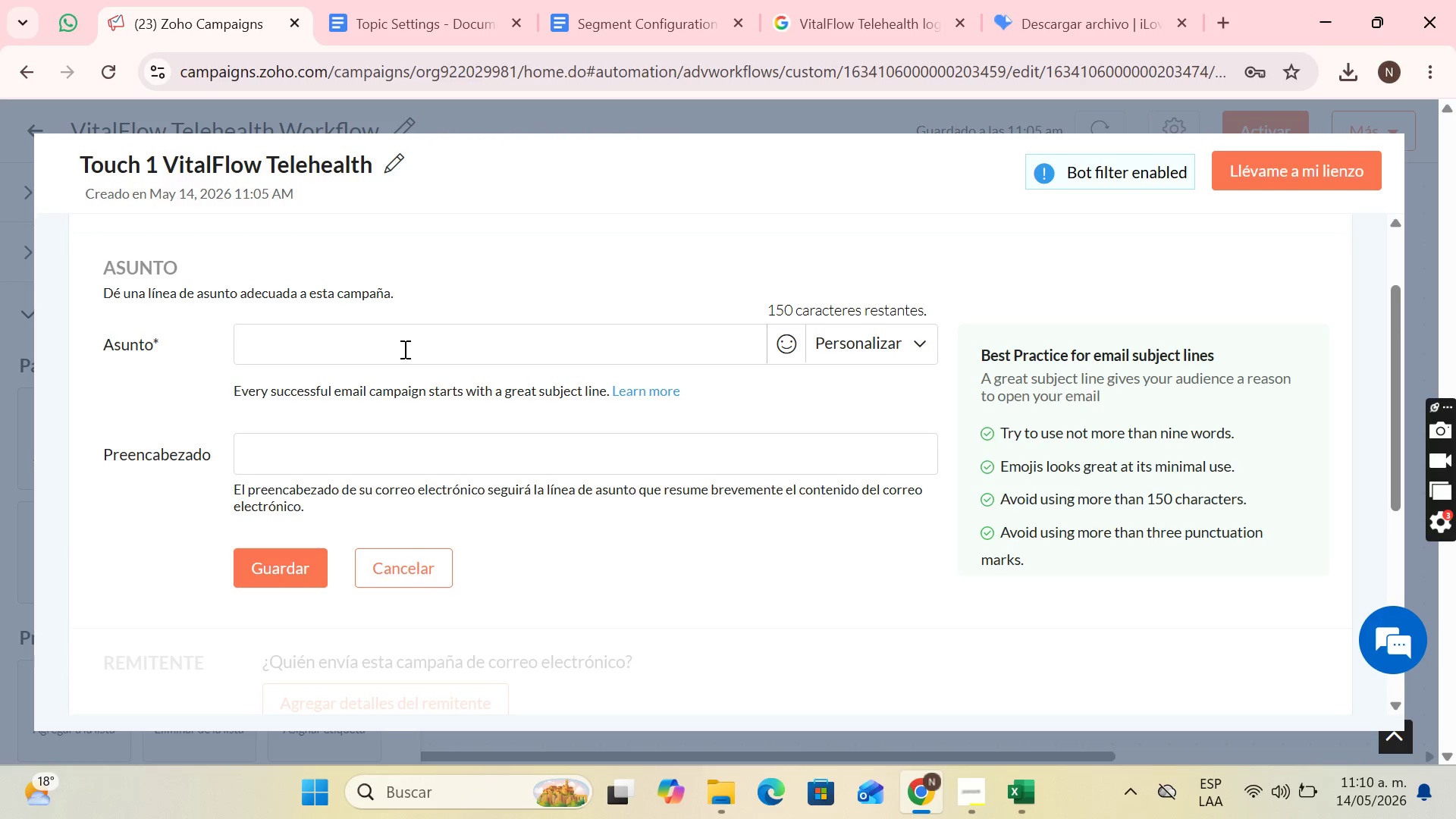 
wait(13.38)
 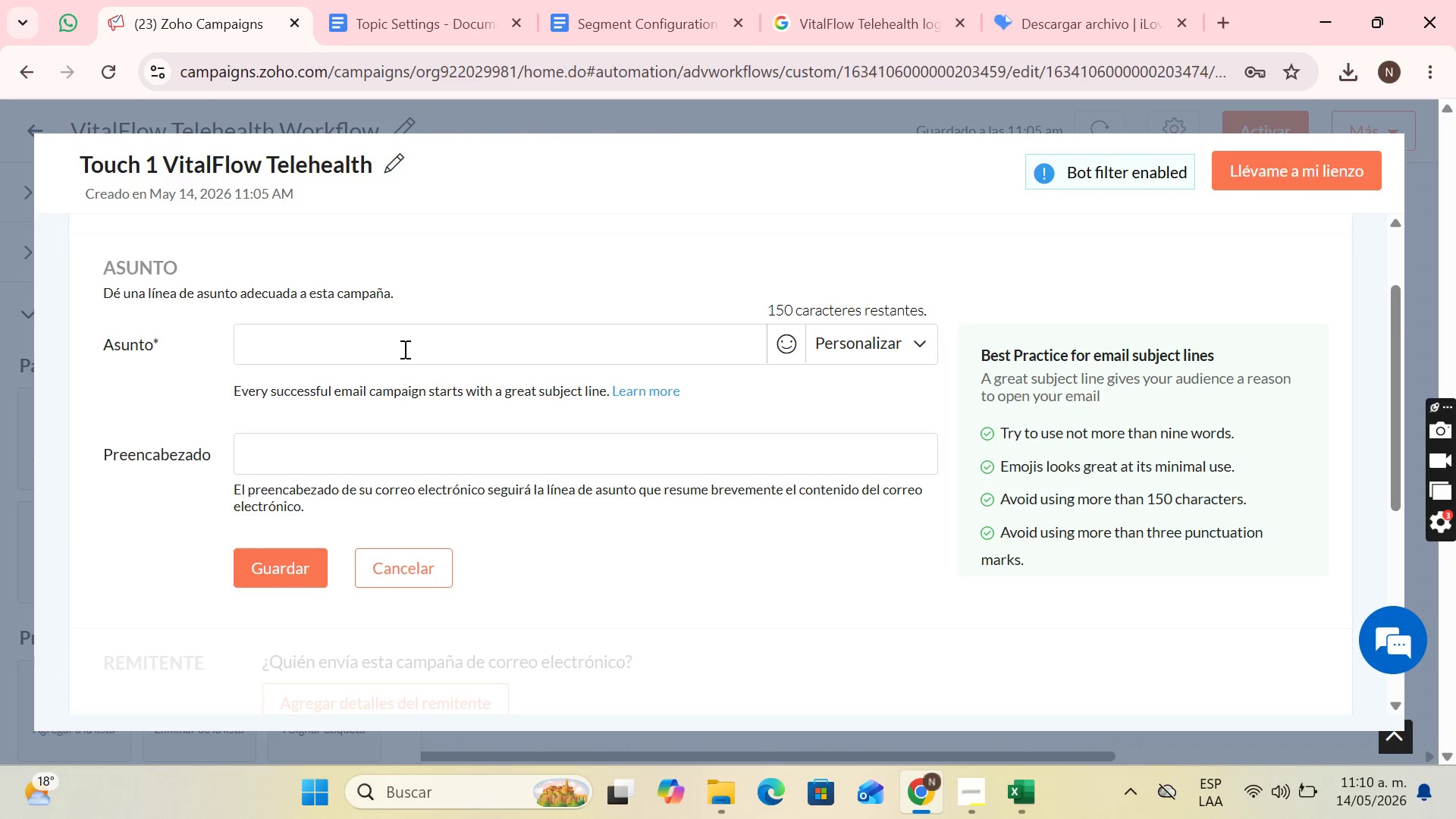 
type(A new standard for your new)
key(Backspace)
key(Backspace)
key(Backspace)
type(e)
key(Backspace)
type(well-being.)
key(Backspace)
type(, )
 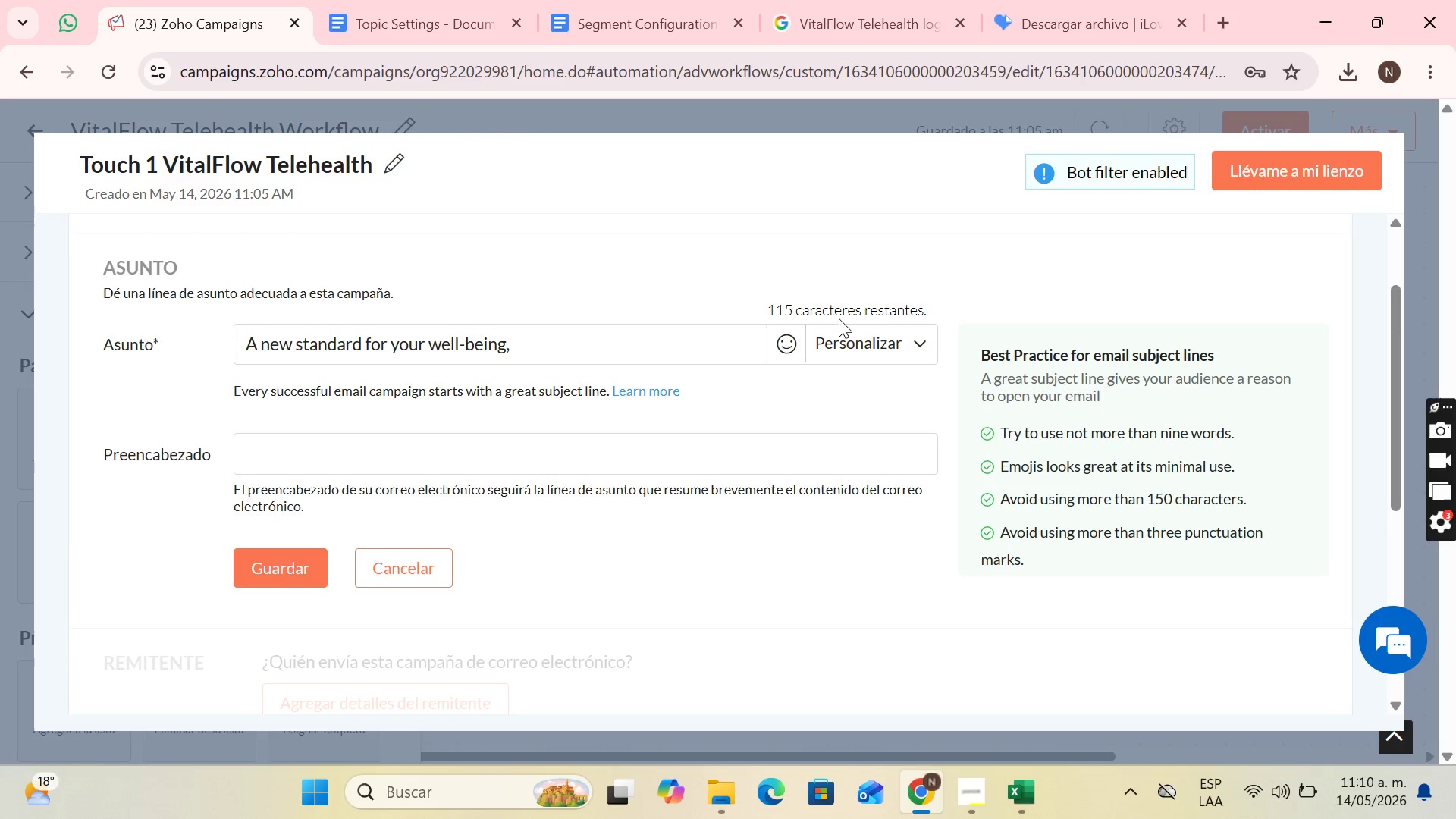 
left_click([847, 336])
 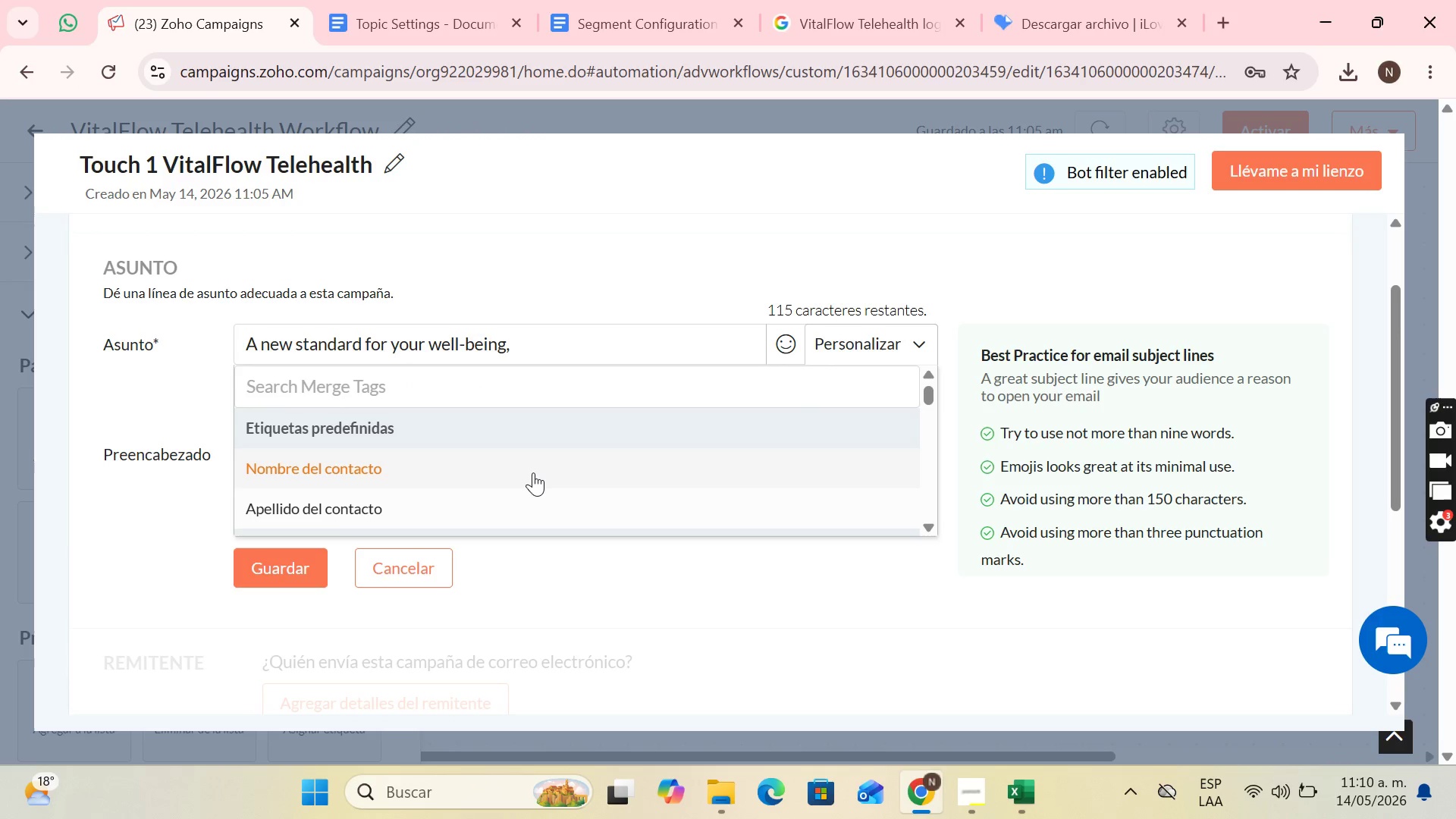 
left_click([532, 472])
 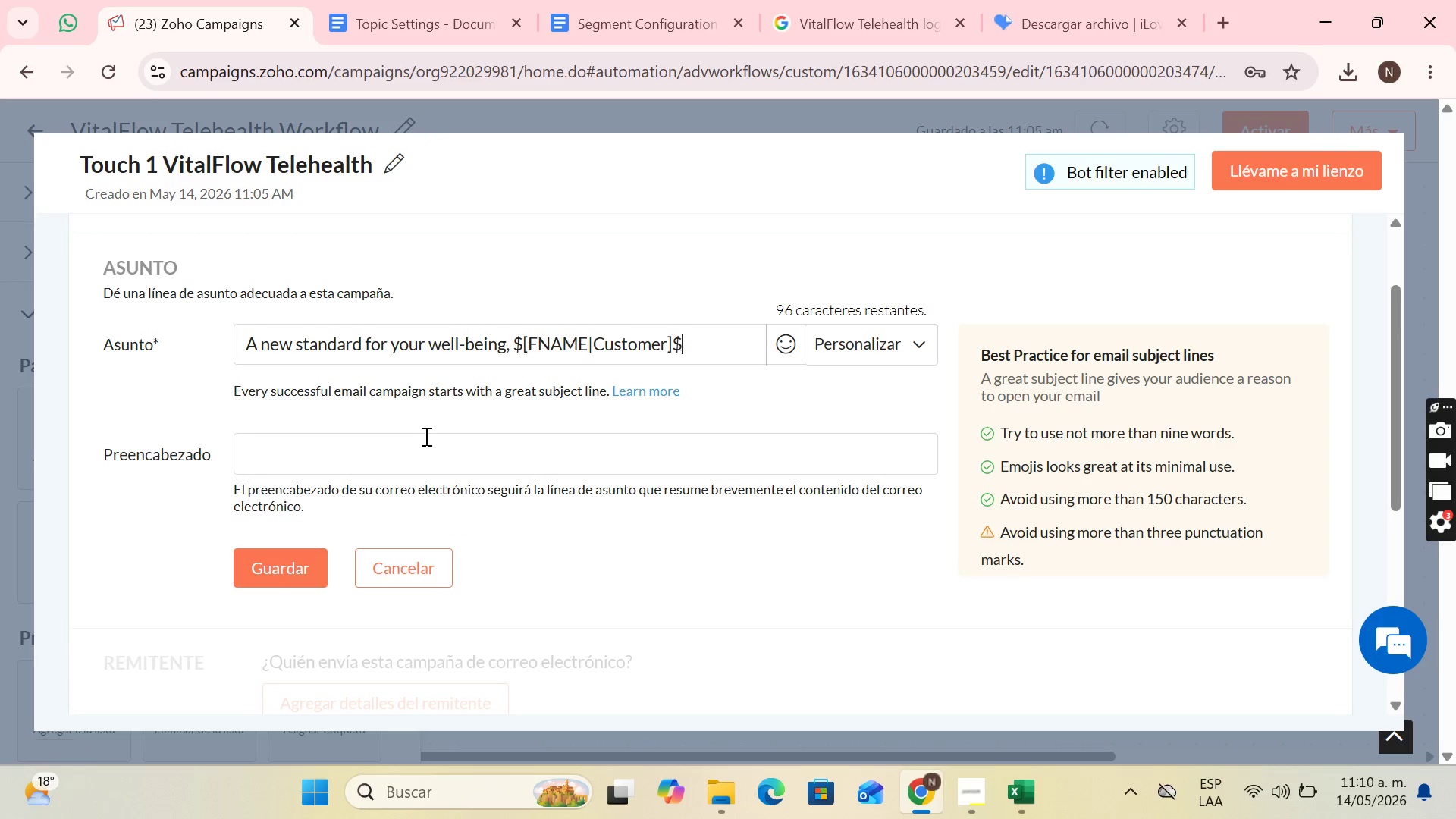 
left_click([422, 436])
 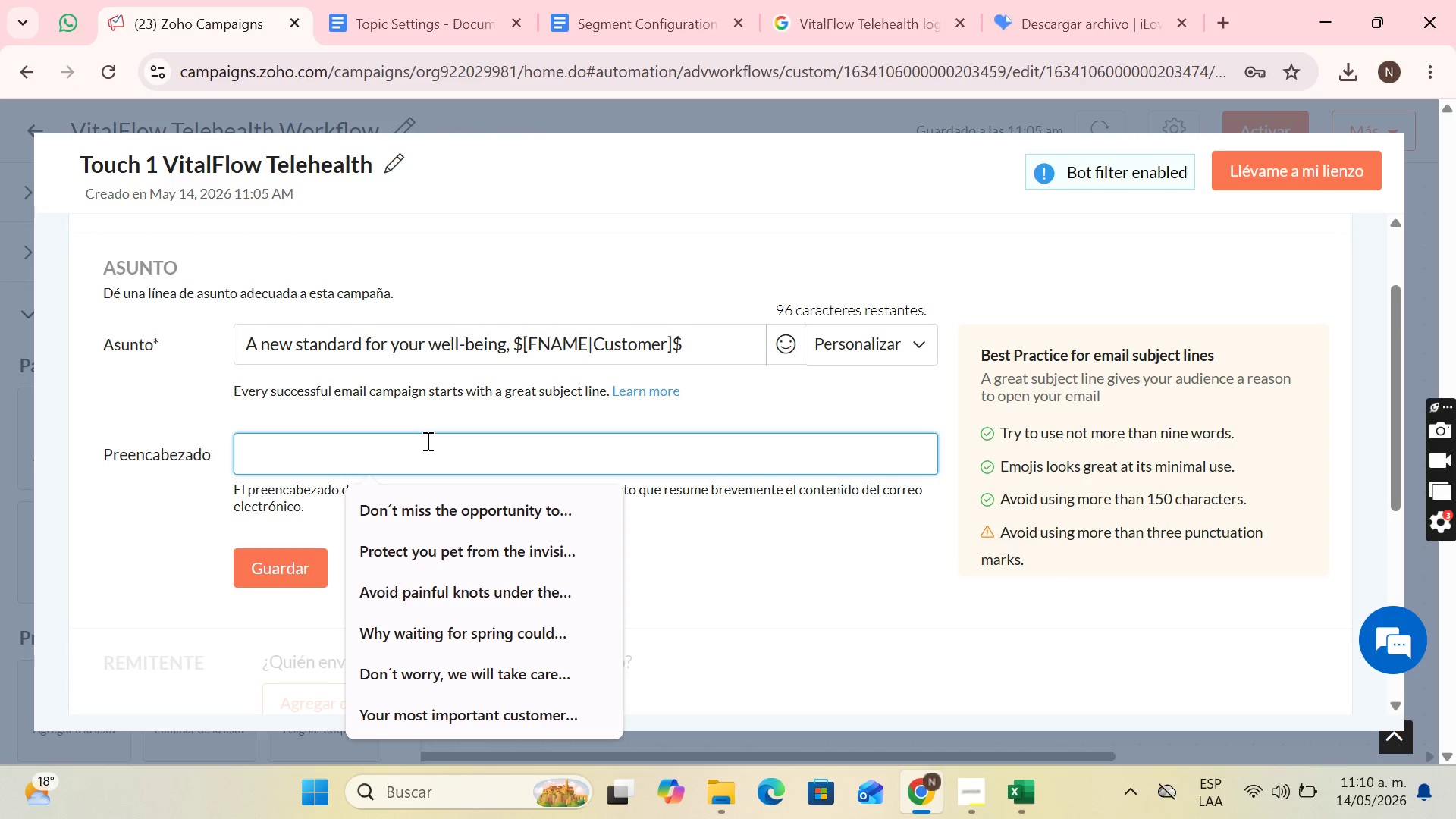 
wait(10.09)
 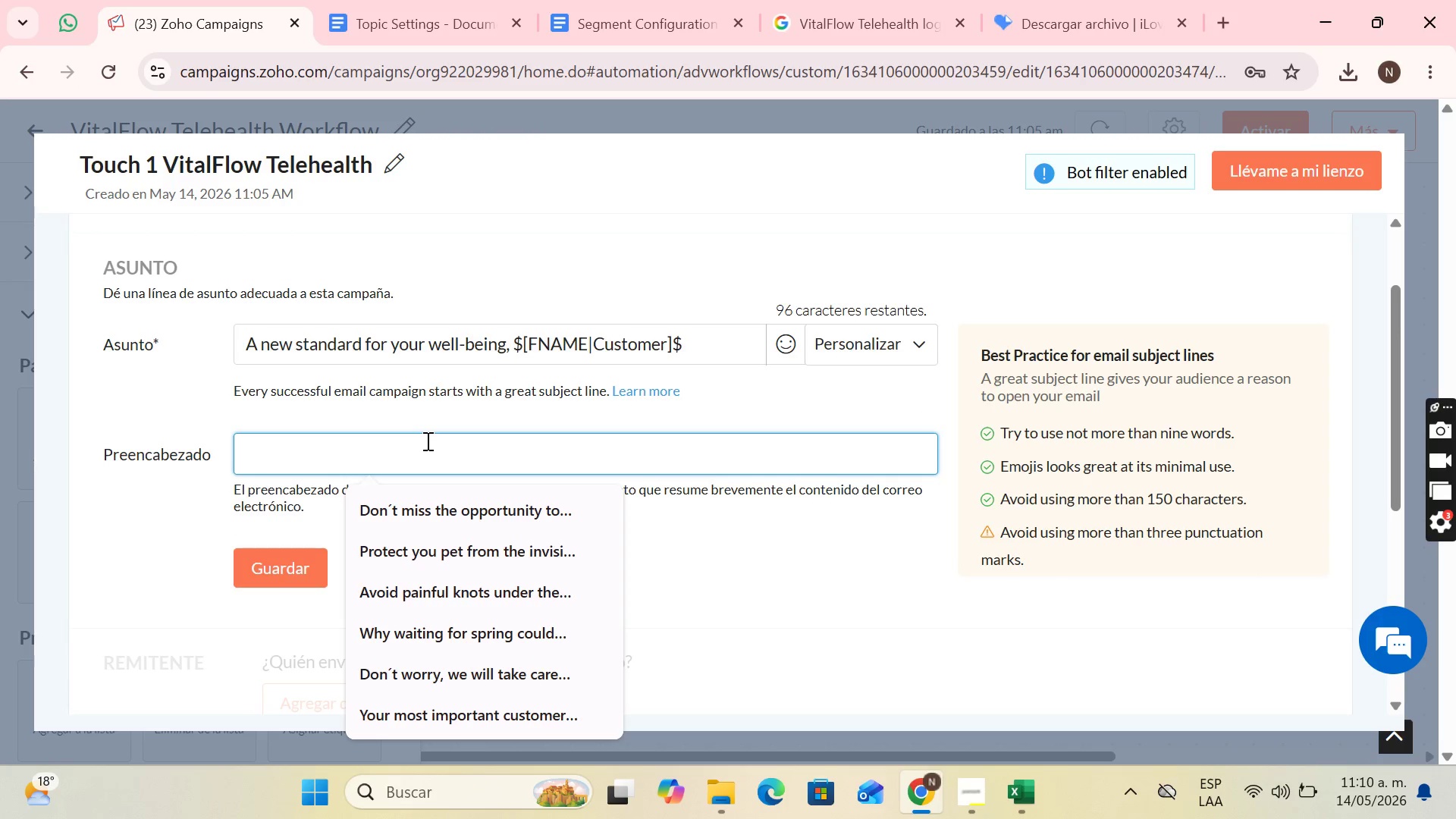 
type(Welcome to Vitalflow)
key(Backspace)
key(Backspace)
key(Backspace)
key(Backspace)
type(Flow. Your path to a balanced life starts here)
 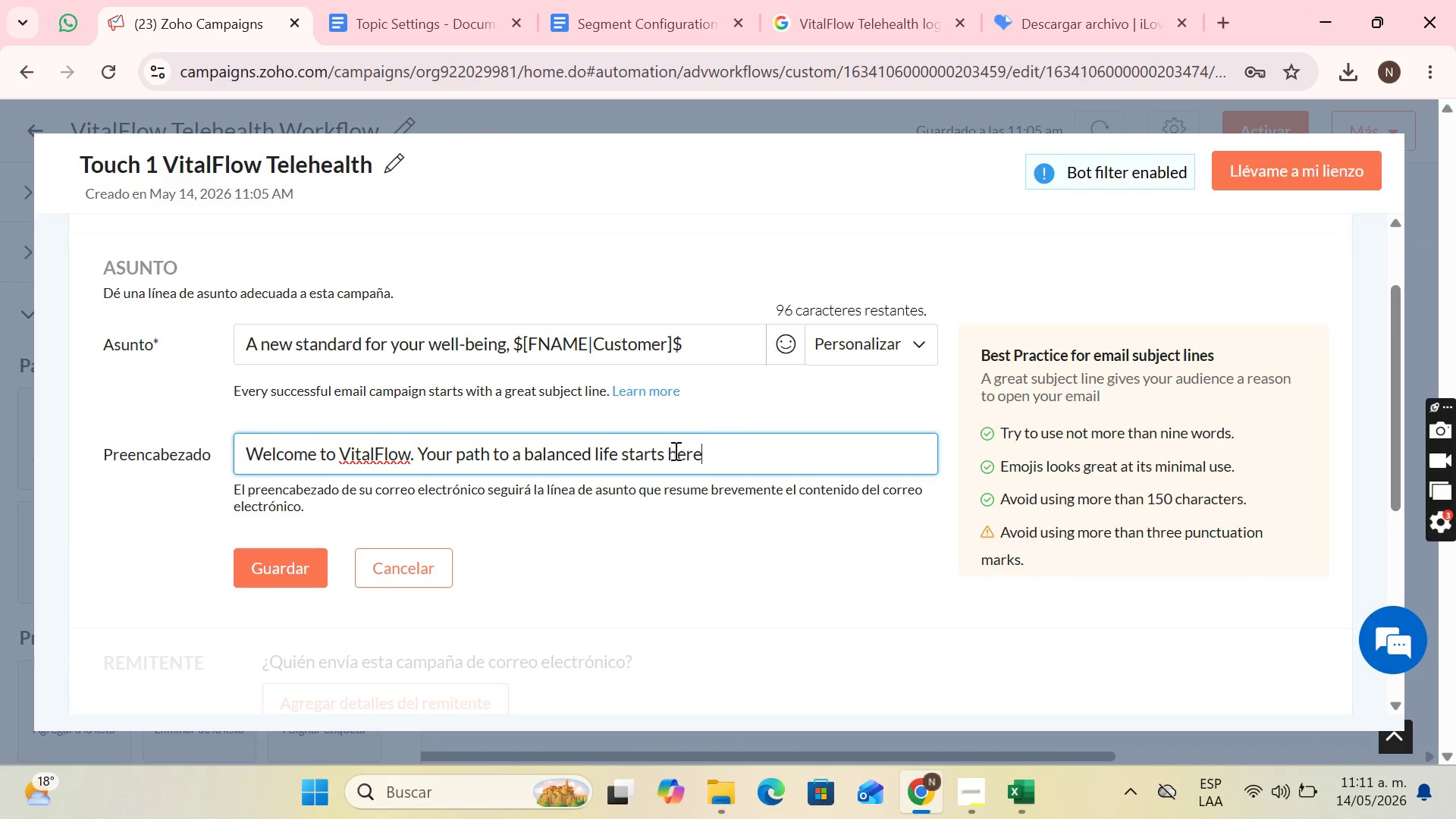 
scroll: coordinate [526, 472], scroll_direction: down, amount: 1.0
 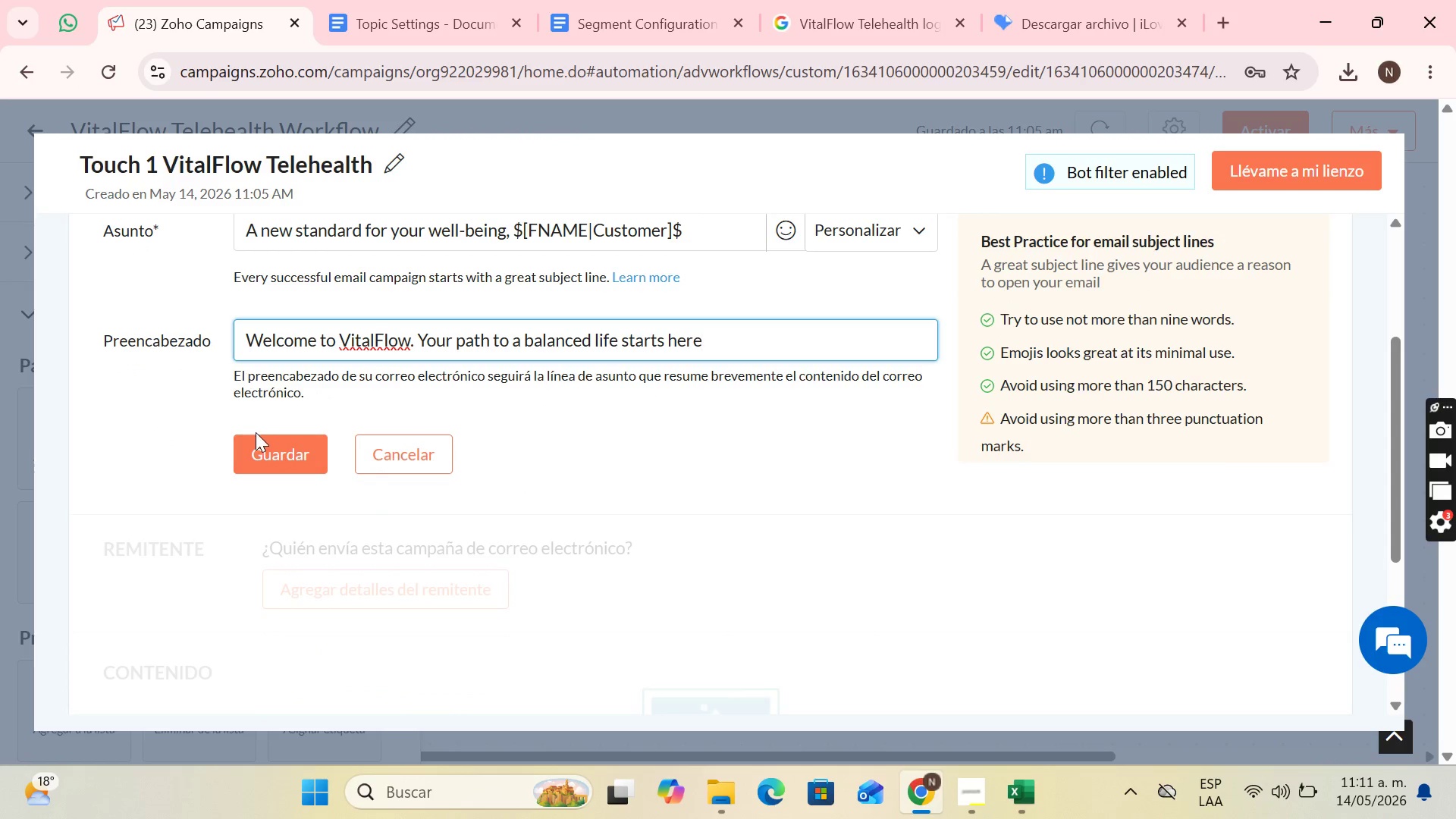 
left_click([255, 445])
 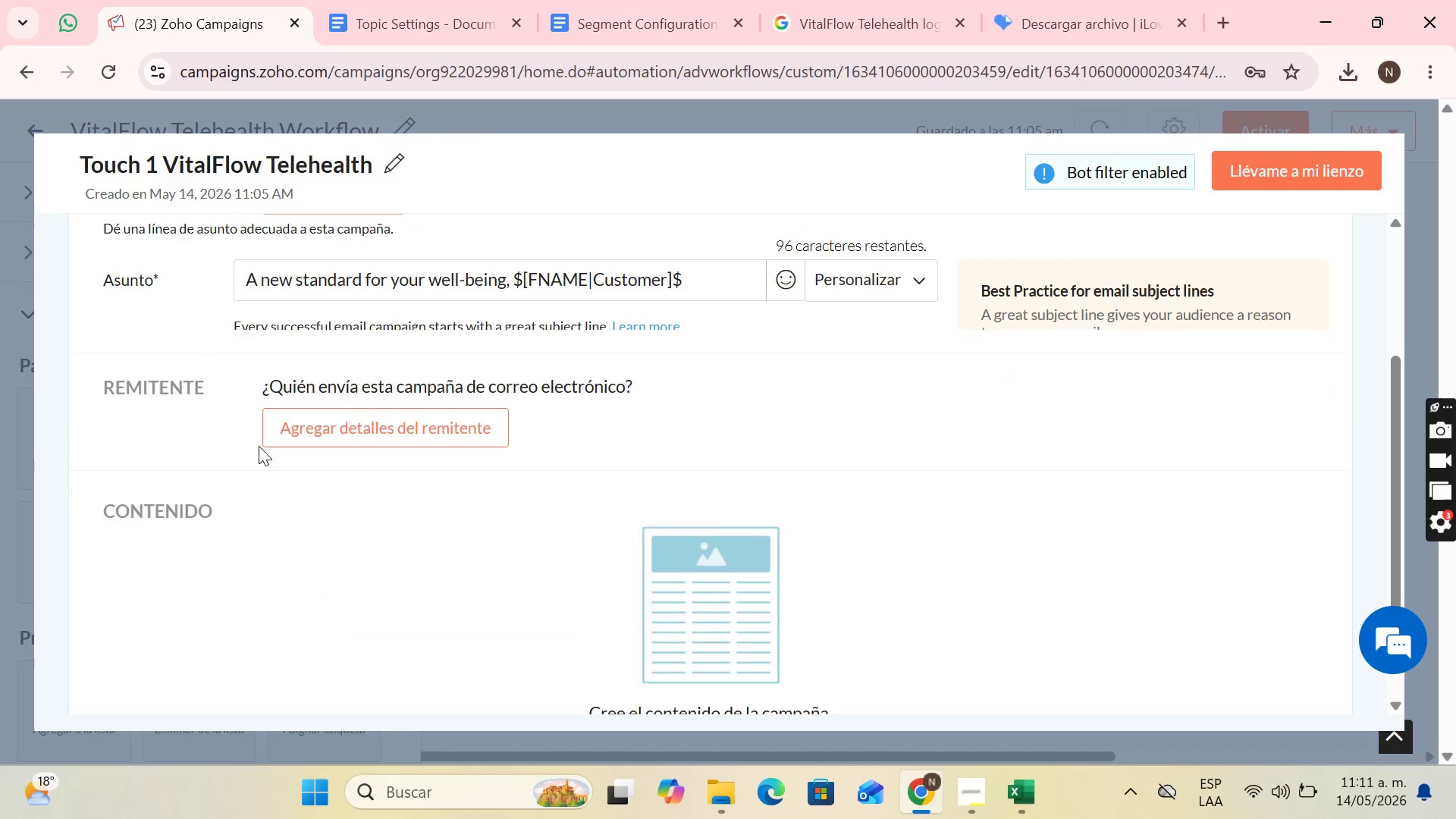 
left_click([504, 285])
 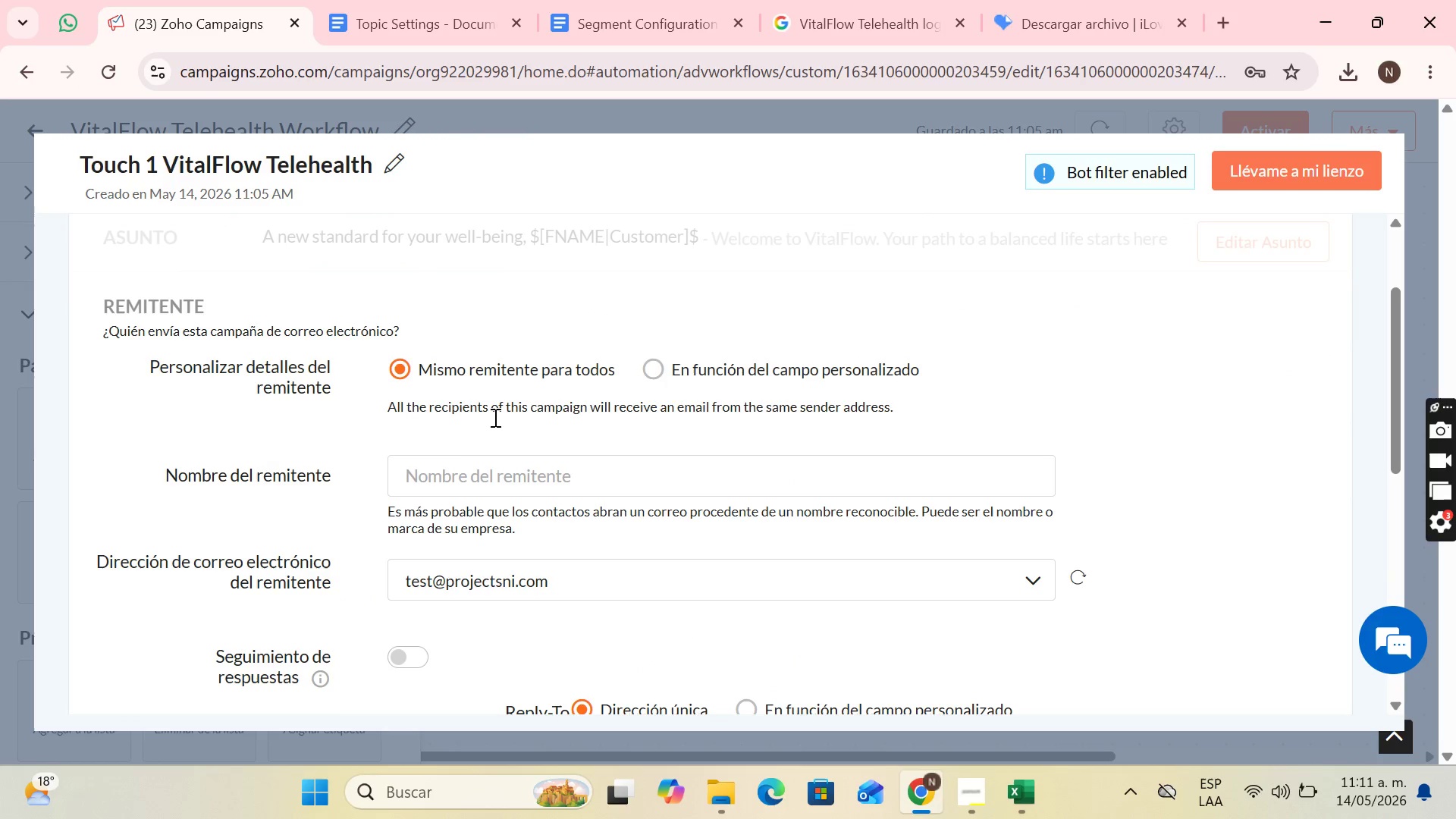 
left_click([462, 469])
 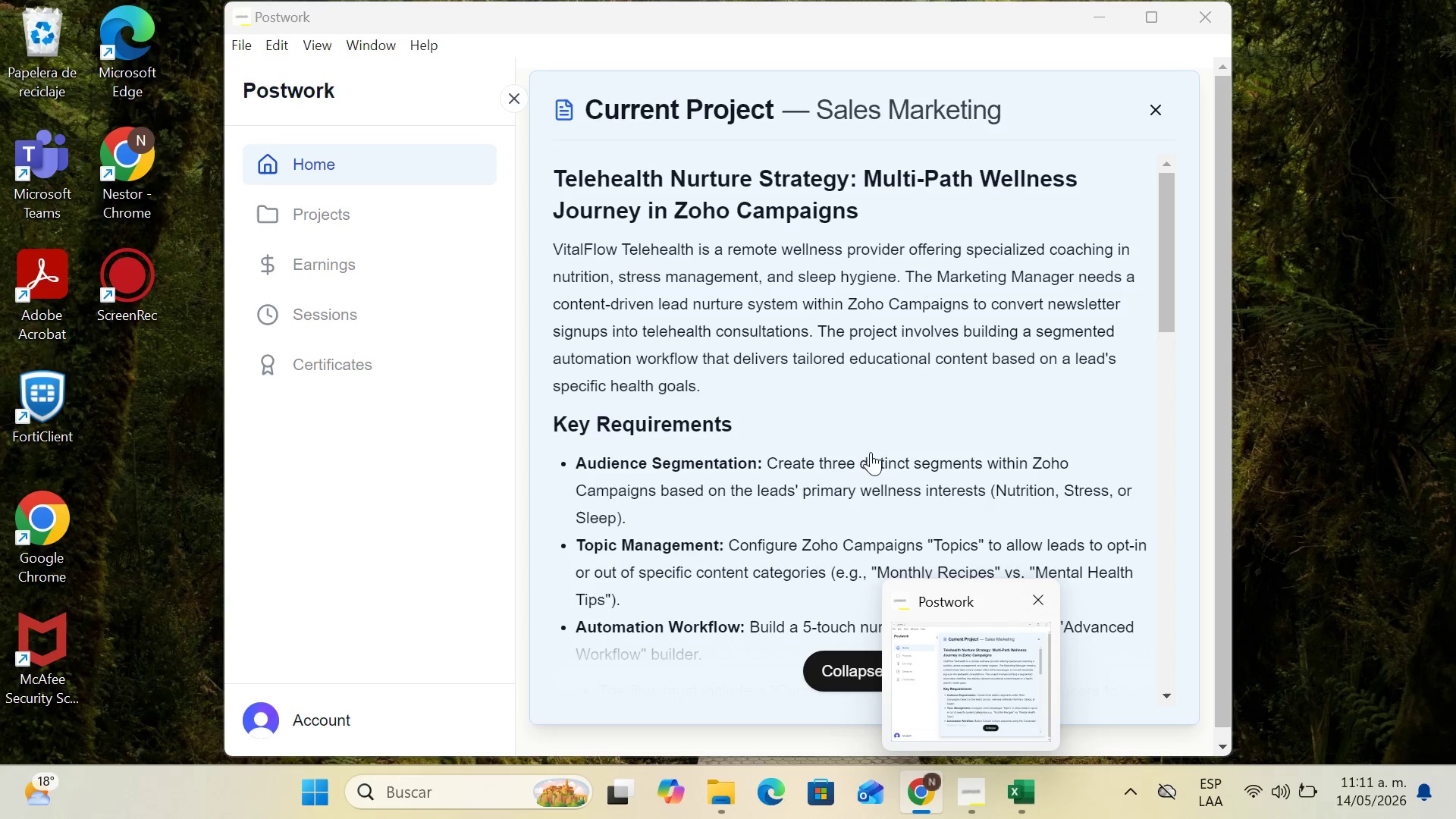 
type(VitalFlow Teleg)
key(Backspace)
type(health)
 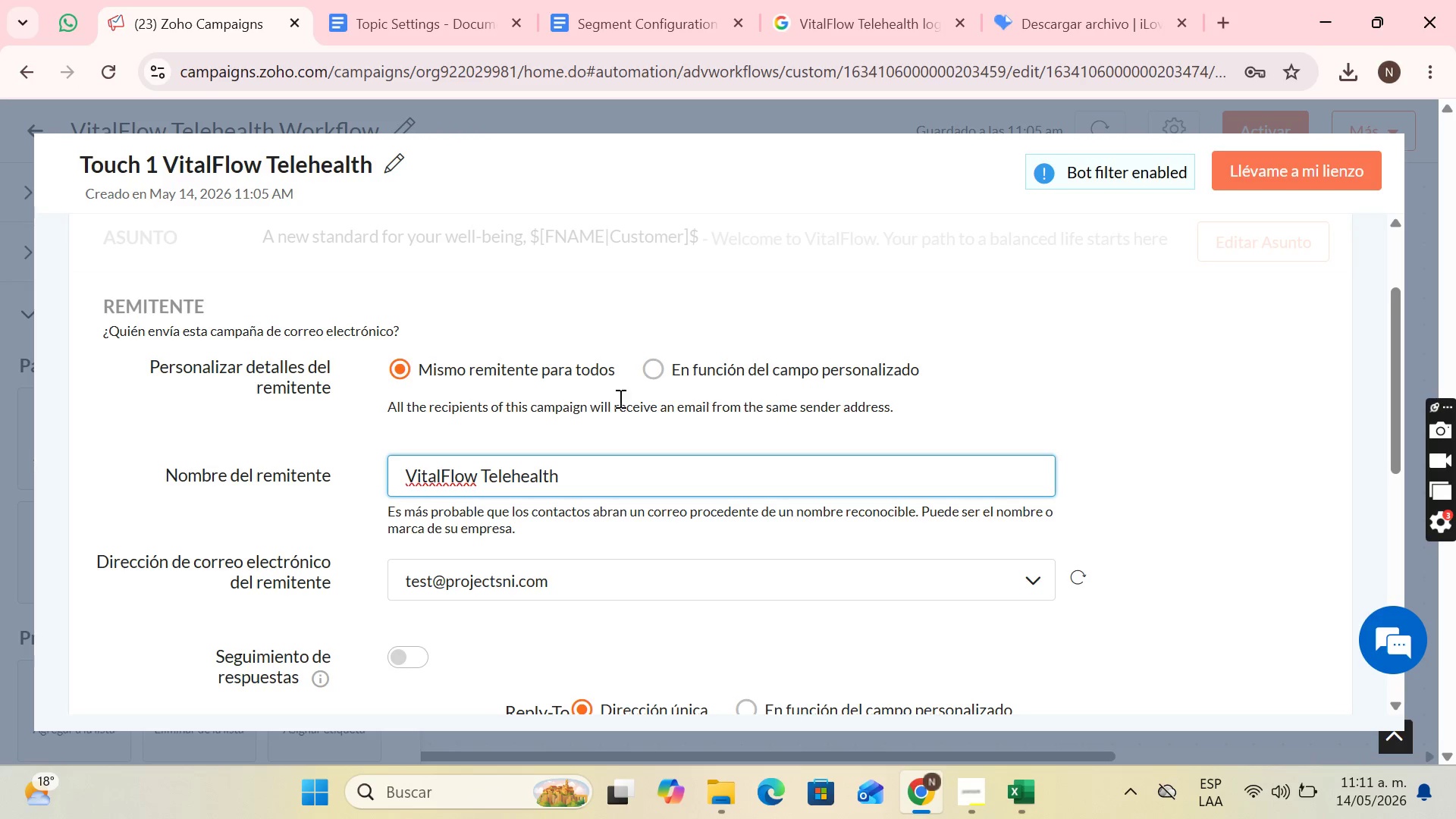 
scroll: coordinate [467, 425], scroll_direction: down, amount: 3.0
 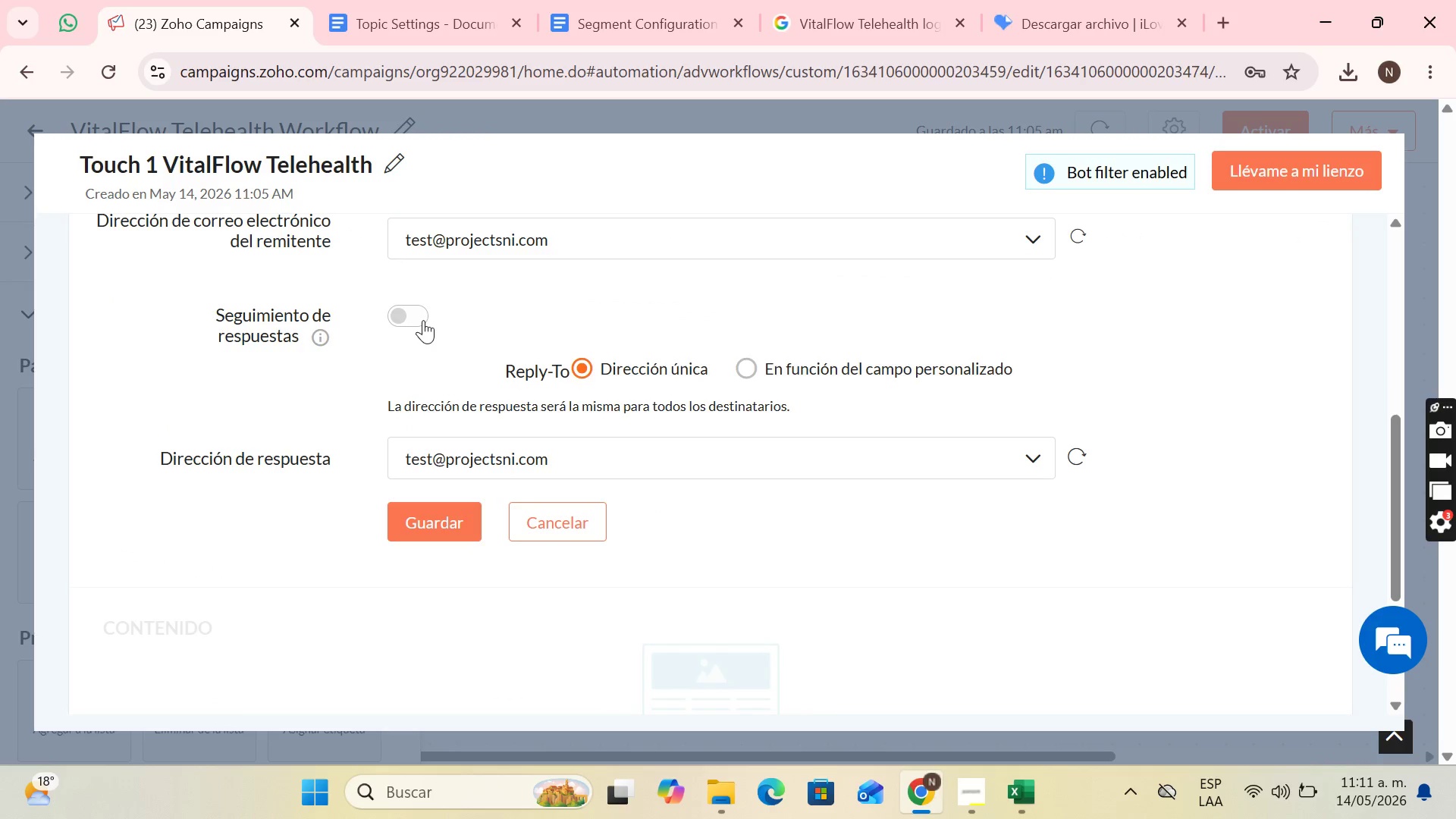 
left_click([423, 320])
 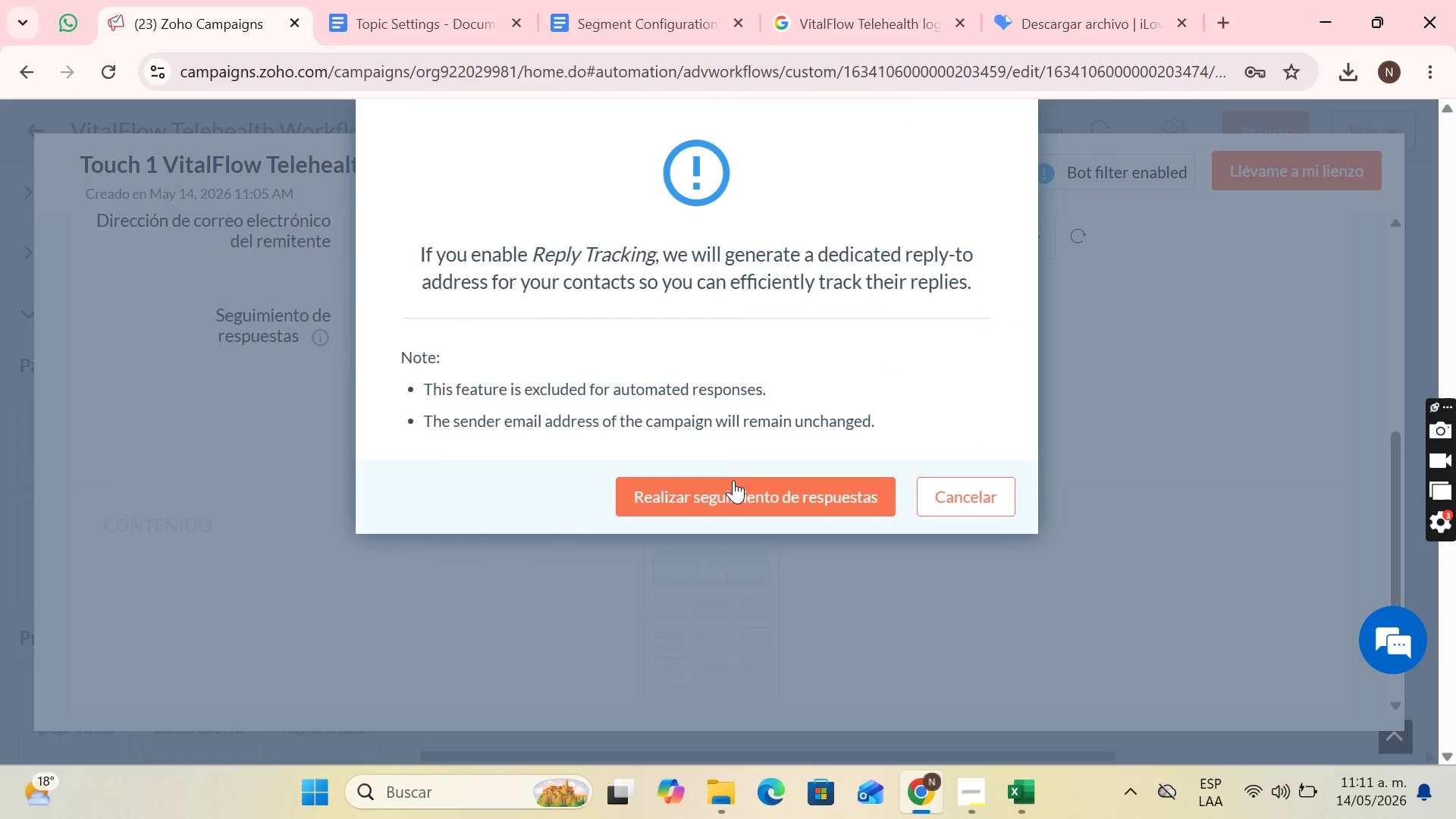 
left_click([733, 481])
 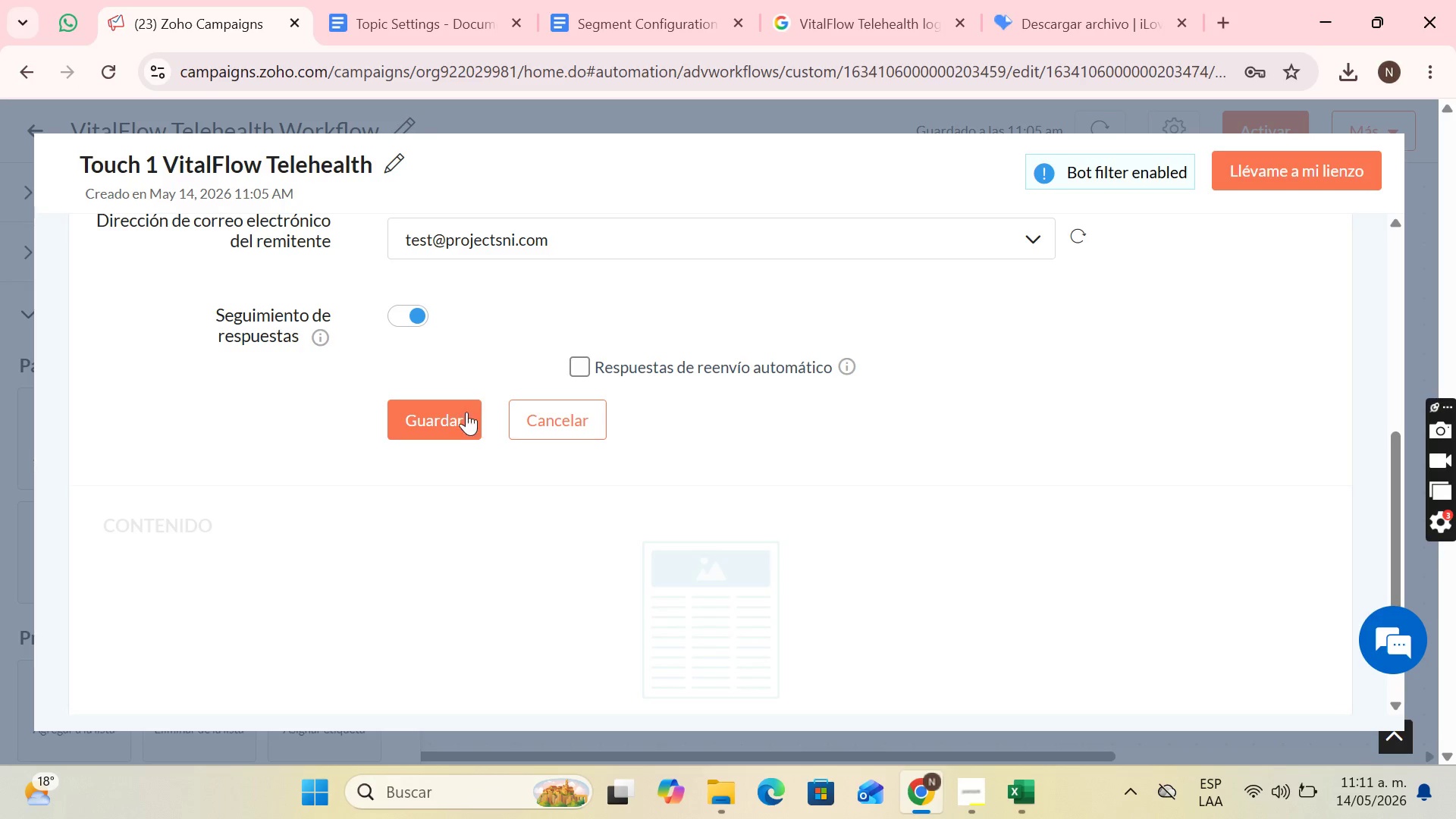 
left_click([462, 406])
 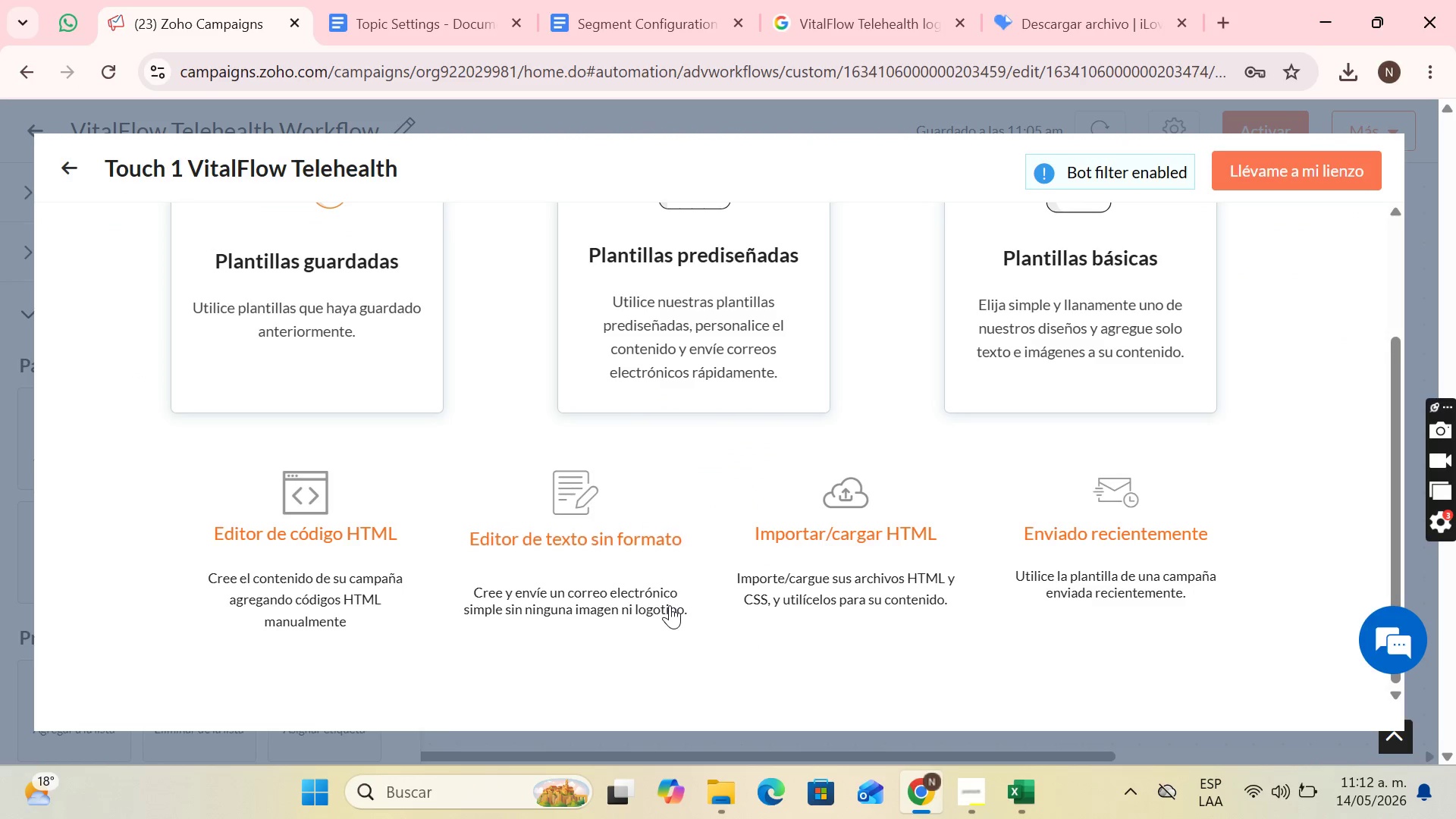 
wait(5.31)
 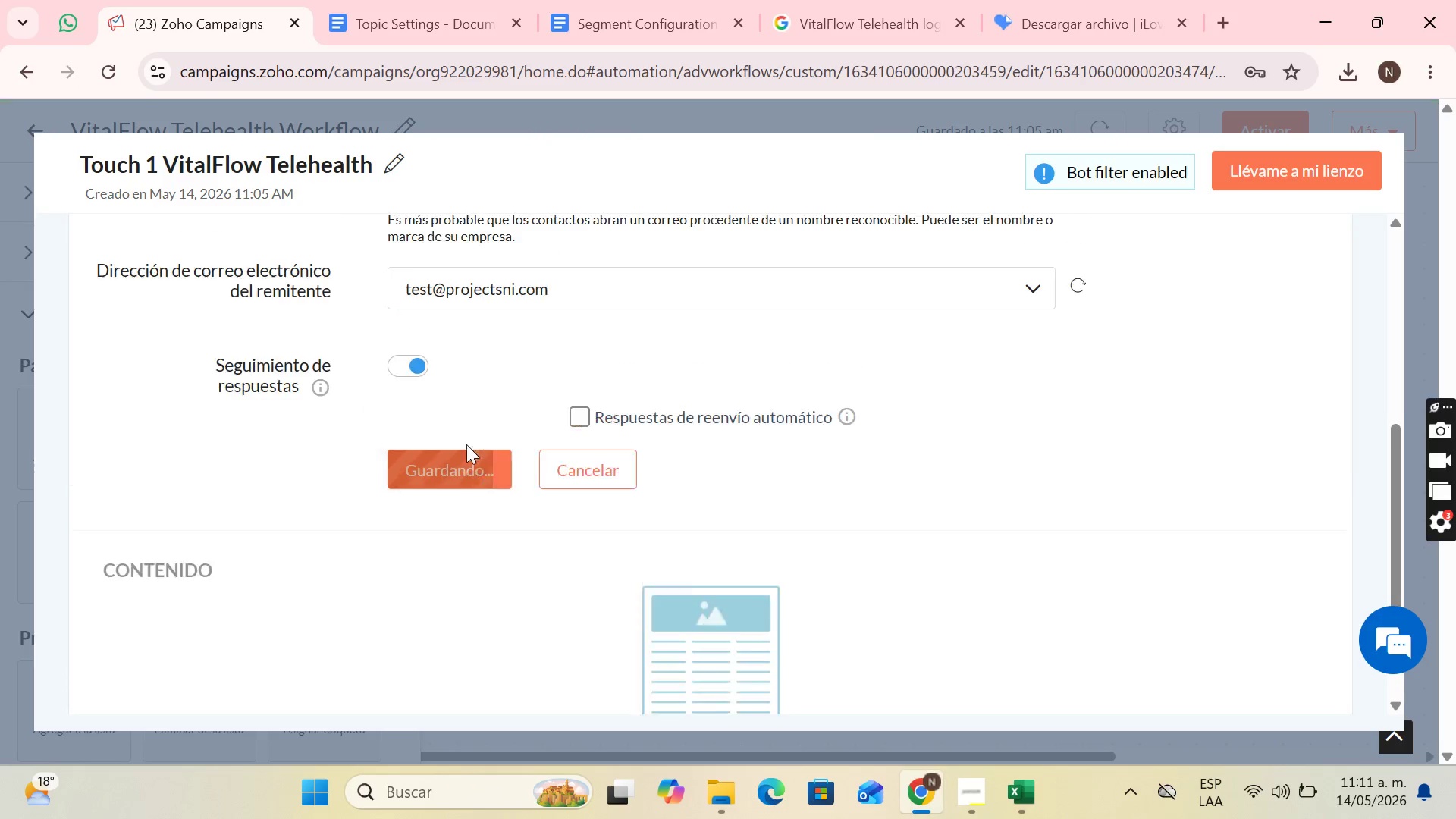 
left_click([676, 350])
 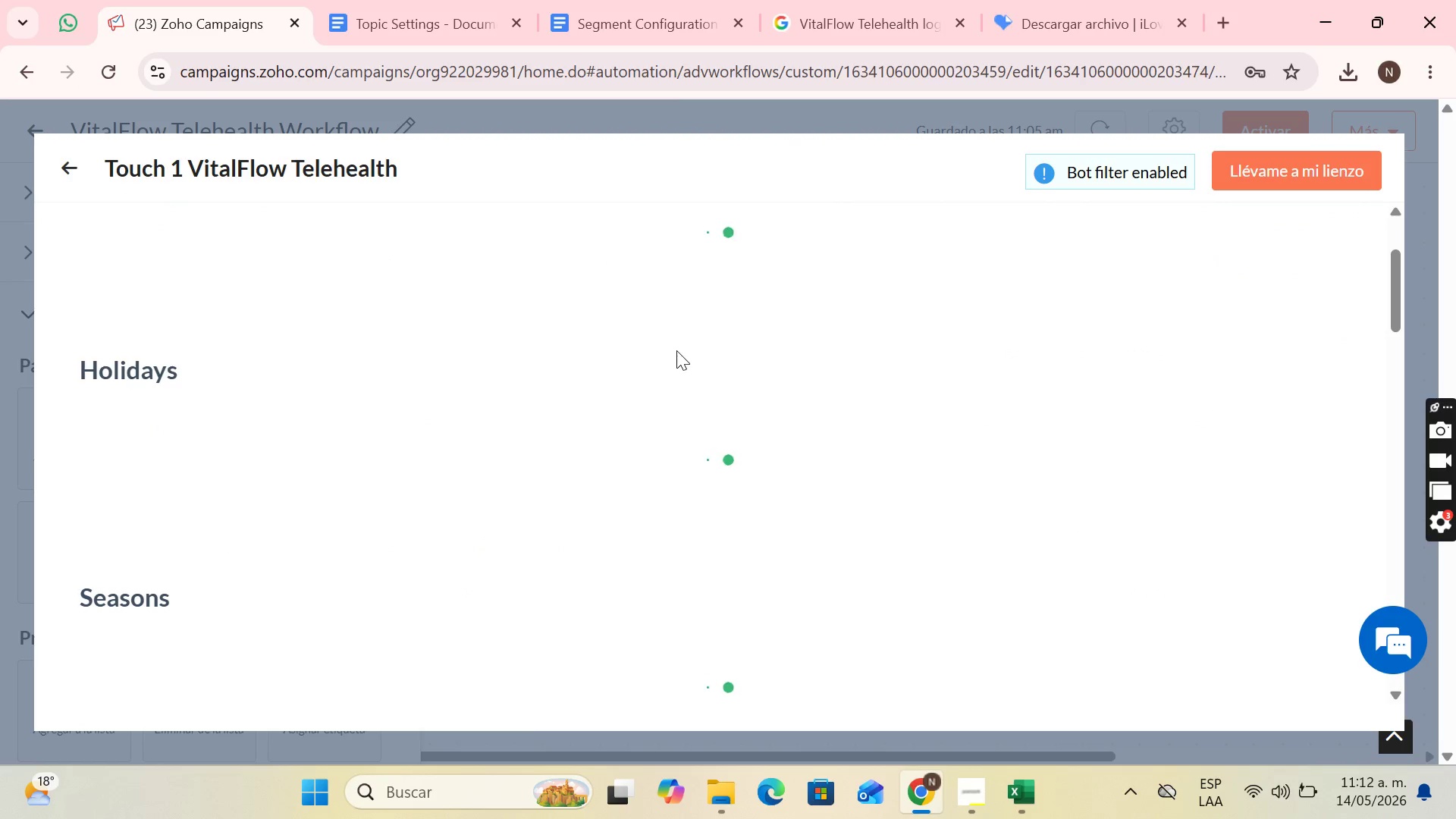 
scroll: coordinate [692, 362], scroll_direction: none, amount: 0.0
 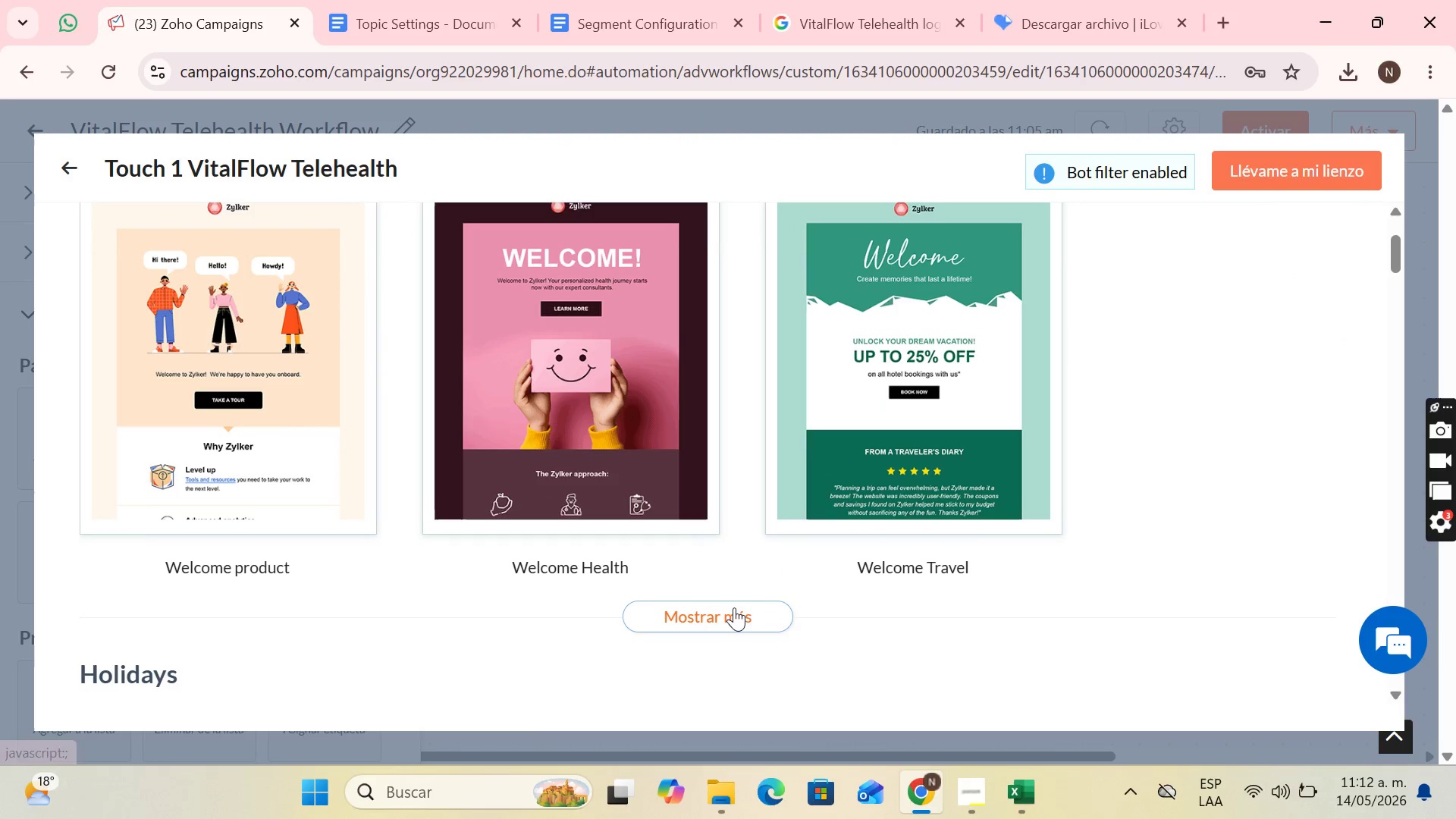 
left_click([732, 607])
 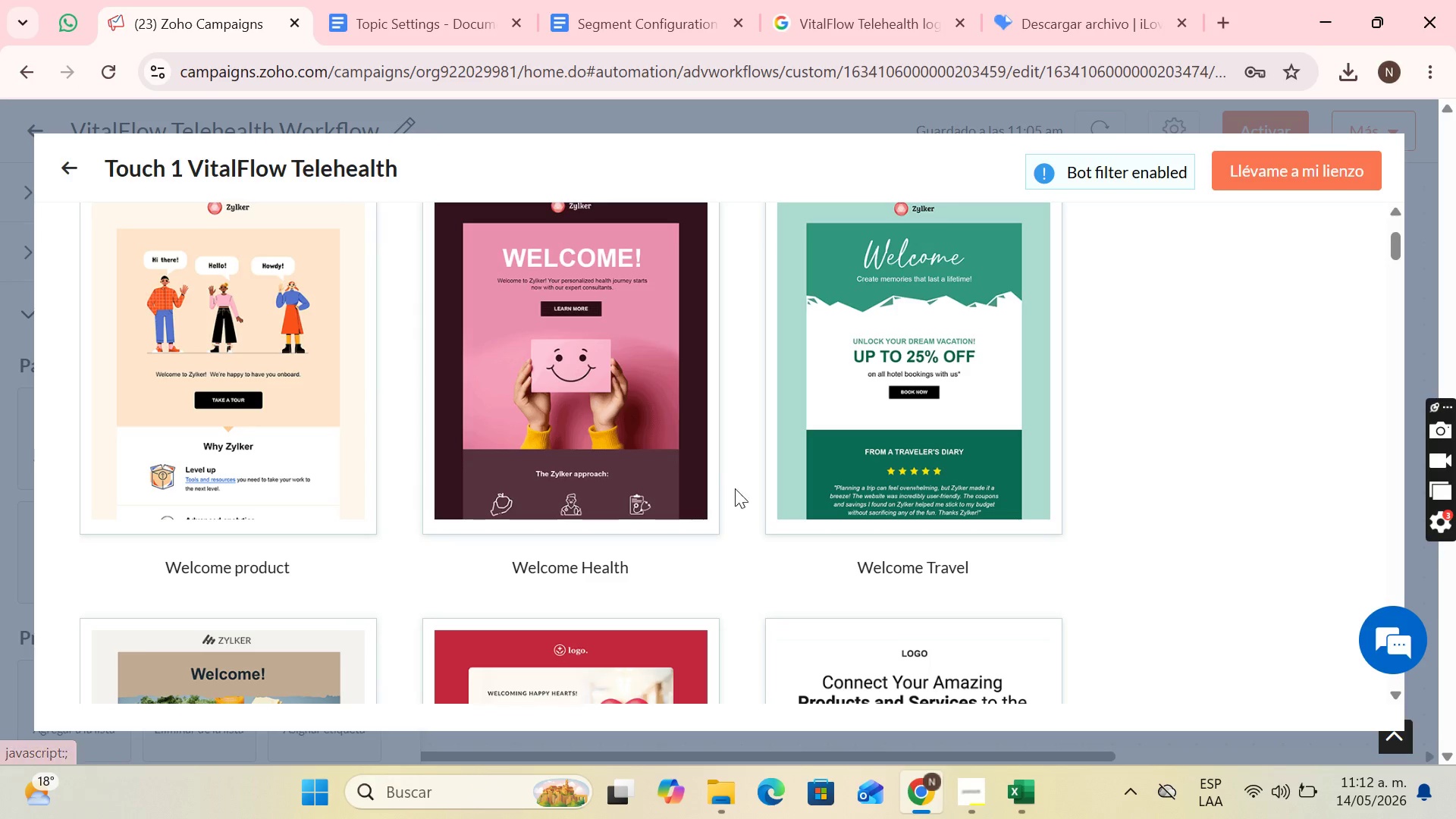 
scroll: coordinate [753, 462], scroll_direction: down, amount: 8.0
 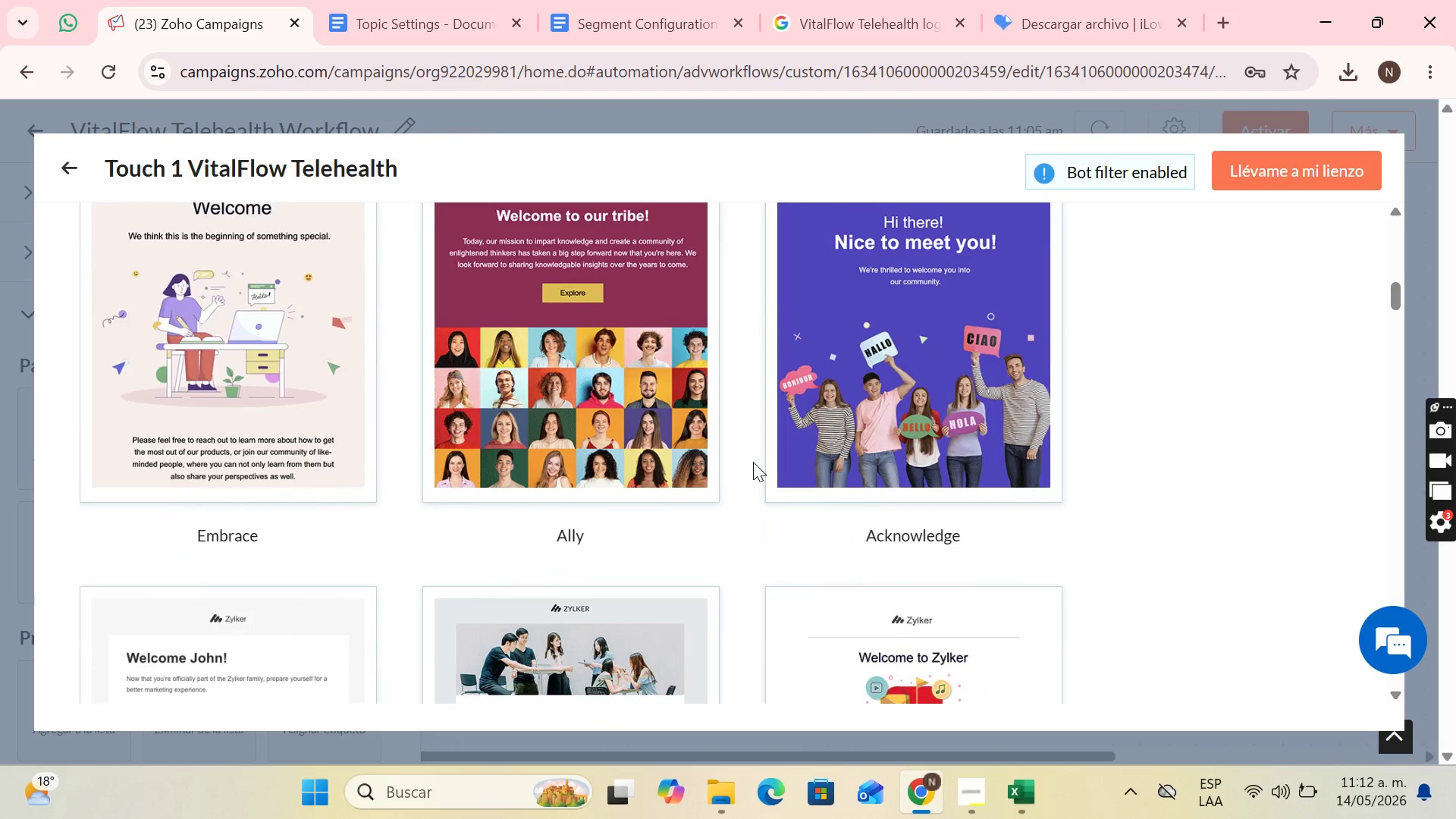 
scroll: coordinate [759, 448], scroll_direction: up, amount: 5.0
 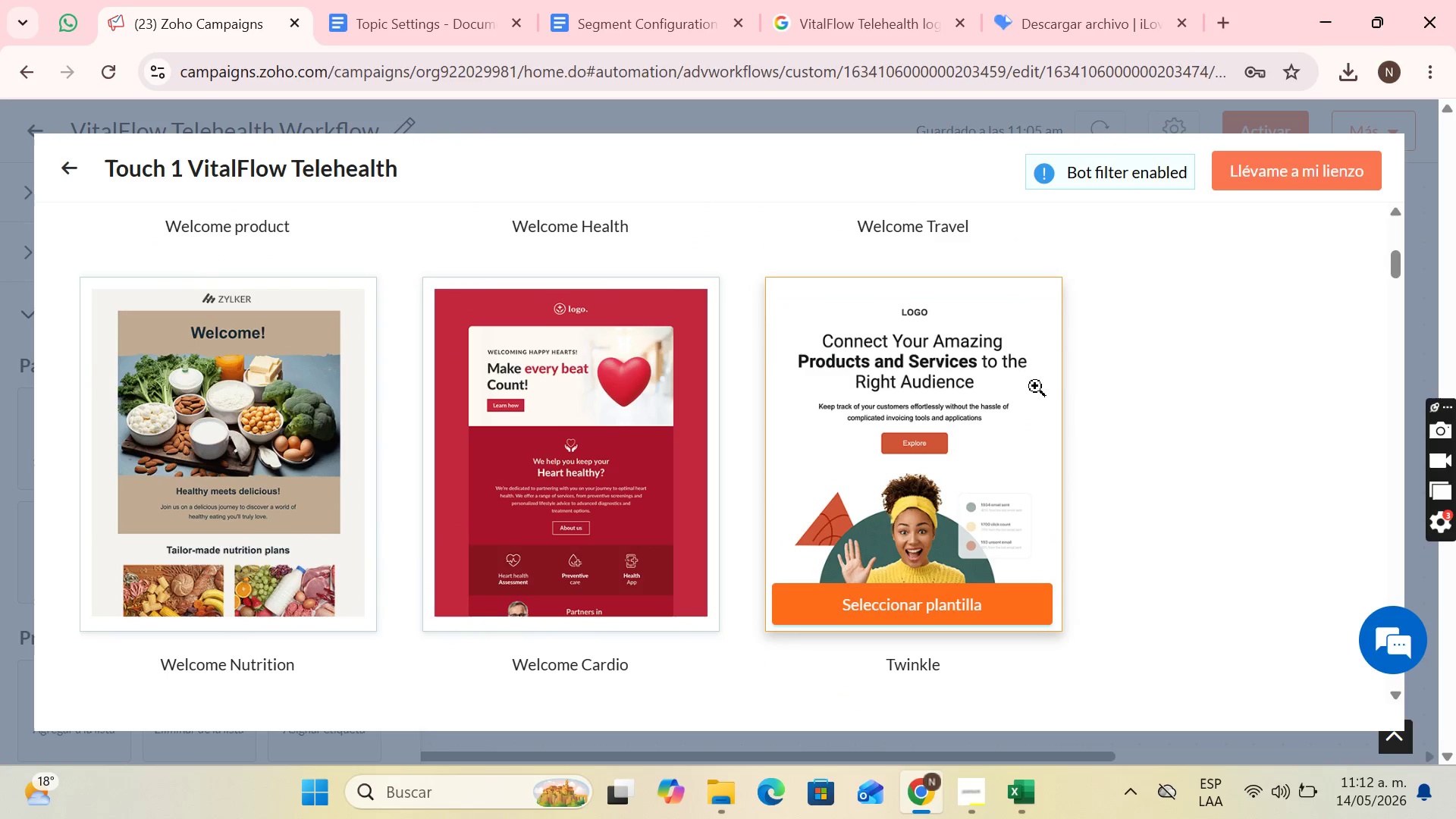 
scroll: coordinate [746, 393], scroll_direction: down, amount: 23.0
 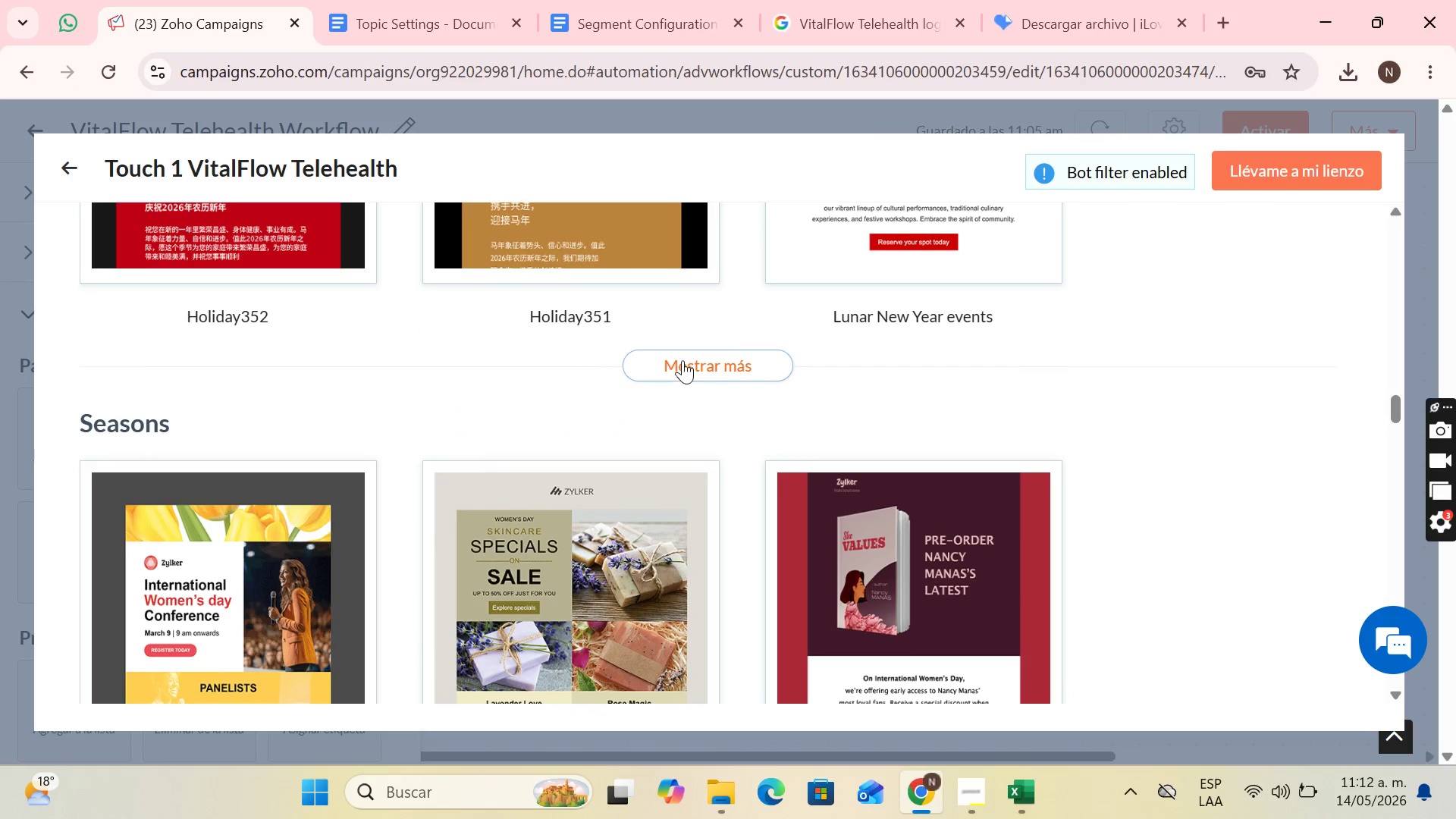 
left_click([685, 357])
 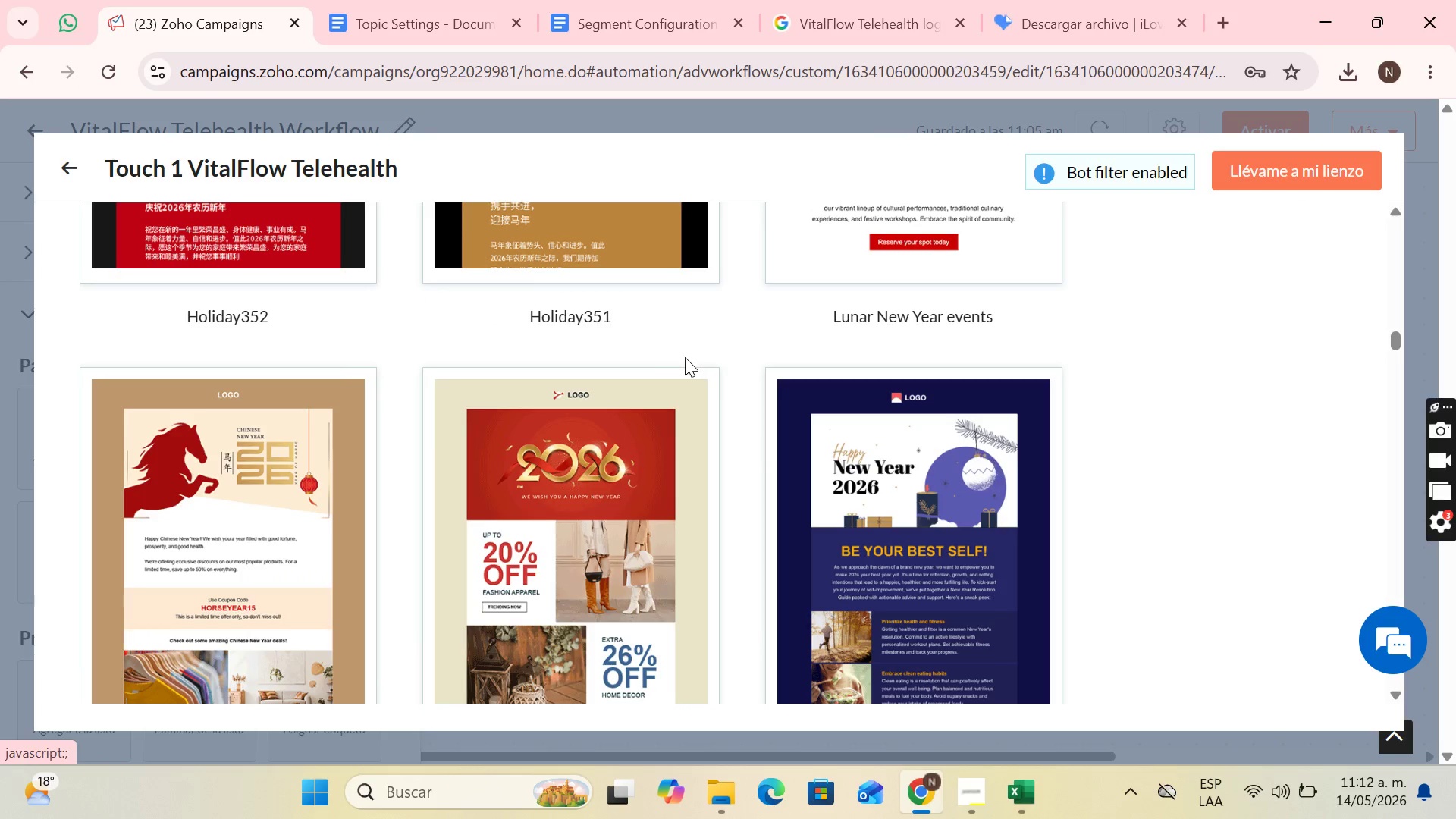 
scroll: coordinate [714, 367], scroll_direction: down, amount: 45.0
 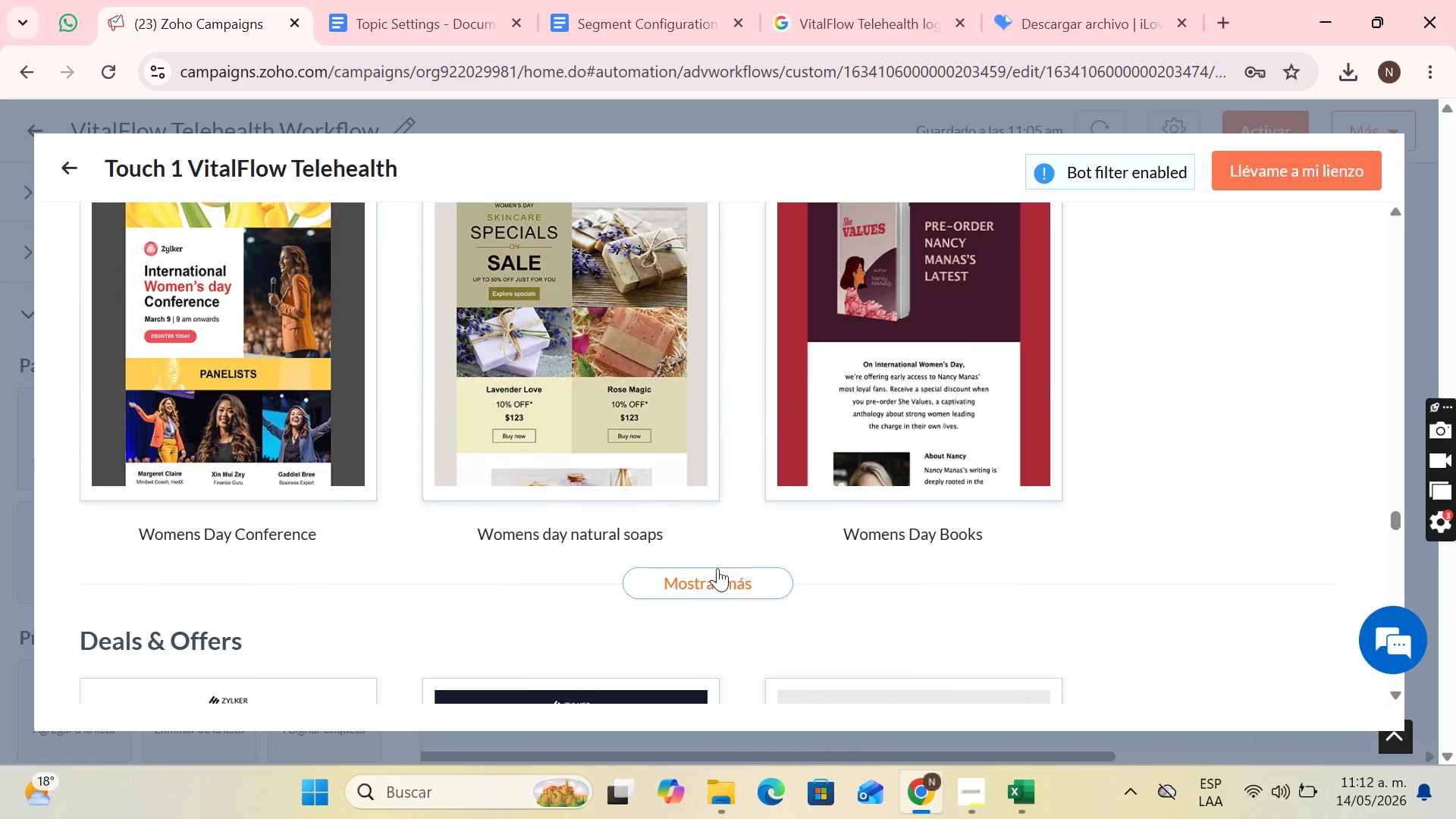 
left_click([717, 569])
 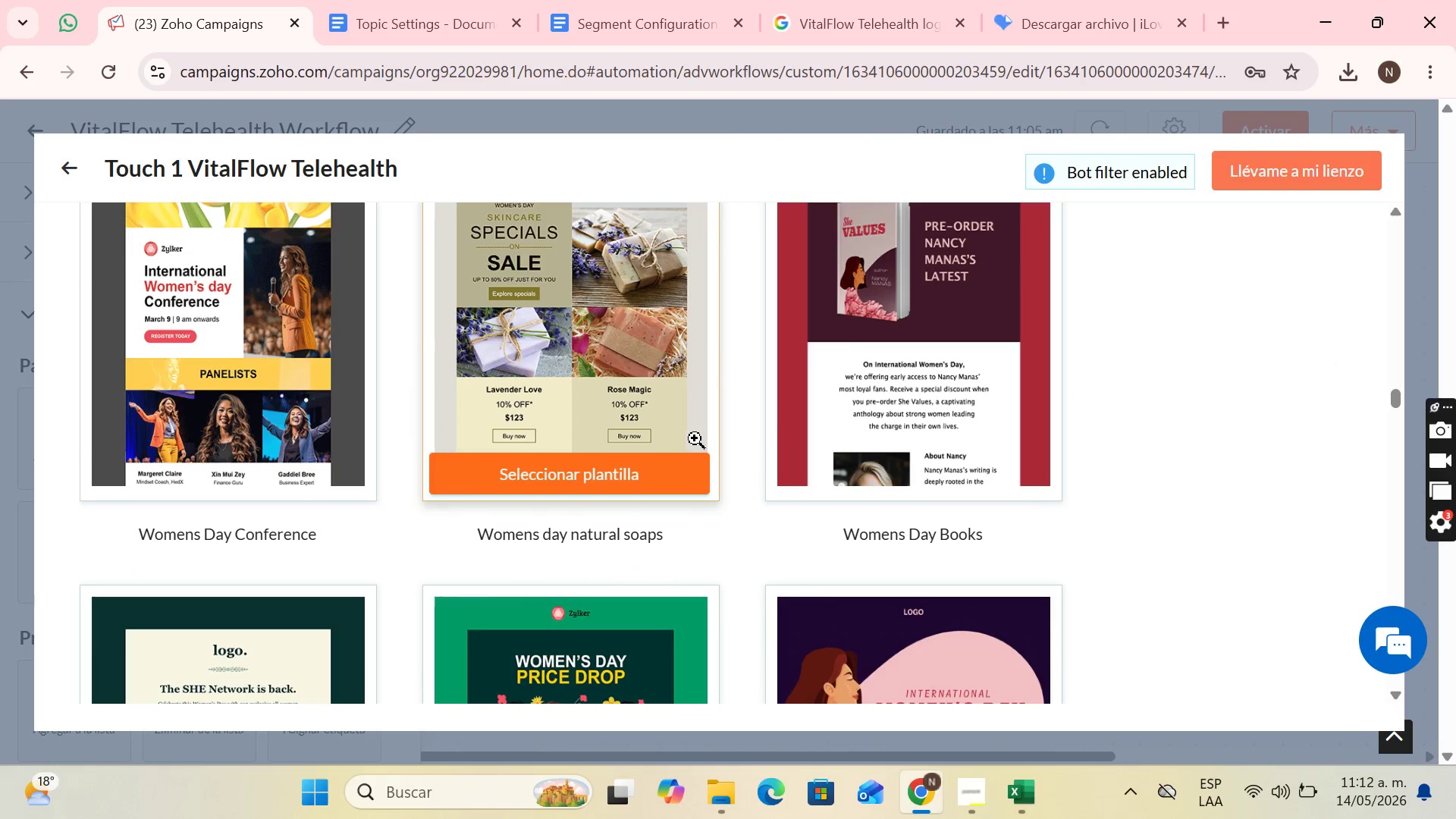 
scroll: coordinate [656, 442], scroll_direction: down, amount: 28.0
 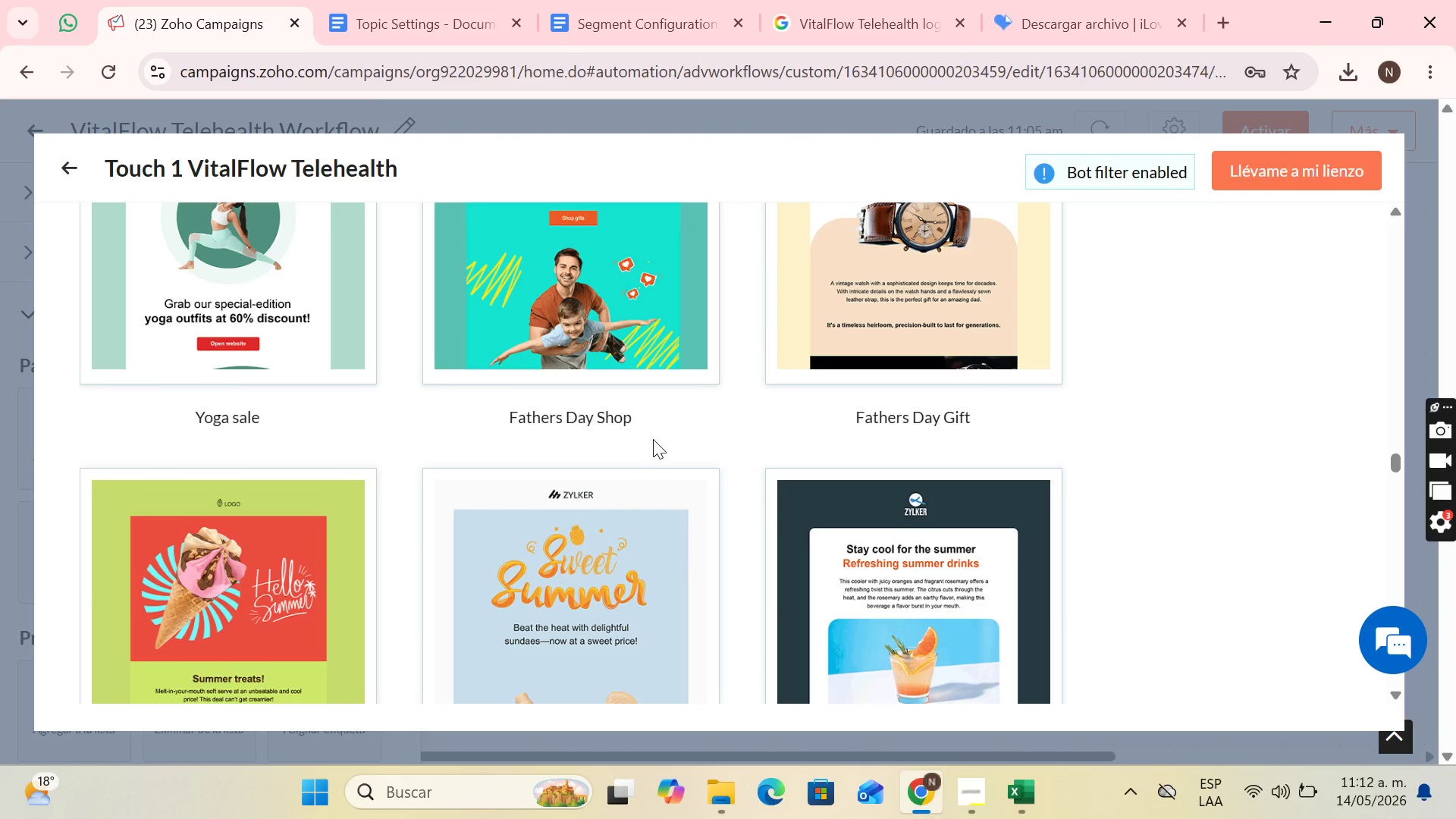 
scroll: coordinate [551, 463], scroll_direction: down, amount: 44.0
 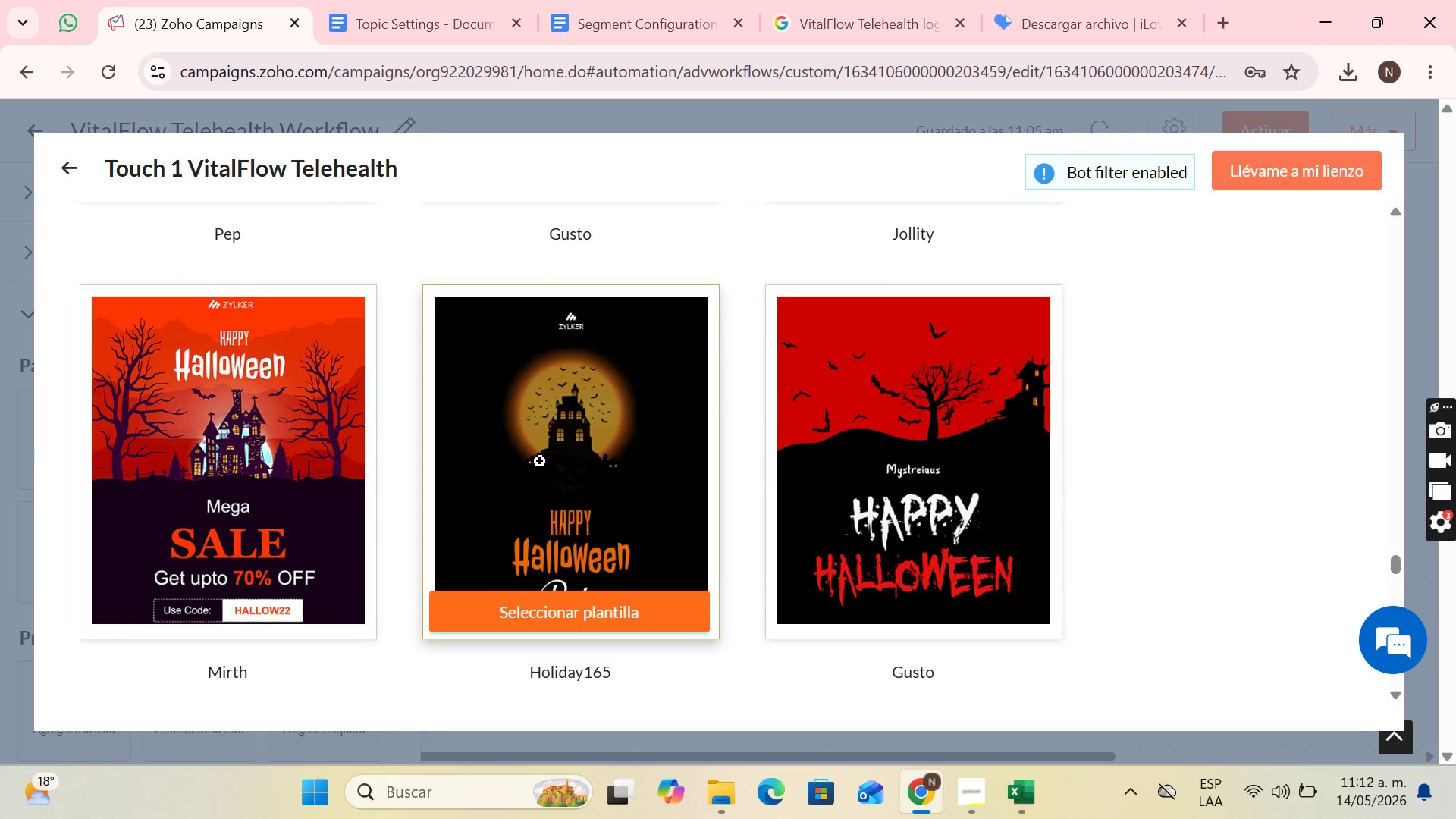 
scroll: coordinate [537, 460], scroll_direction: down, amount: 18.0
 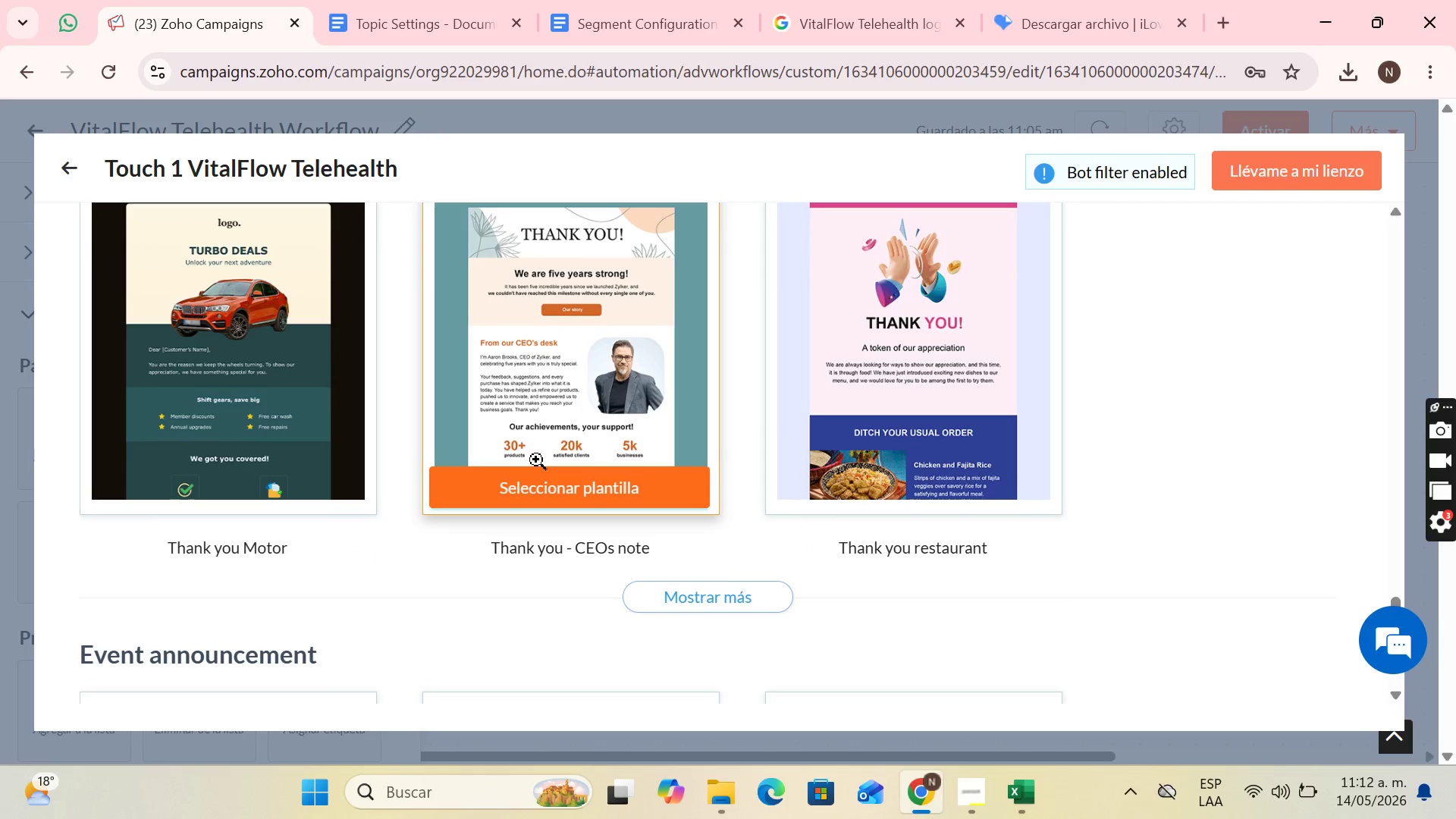 
scroll: coordinate [538, 457], scroll_direction: down, amount: 3.0
 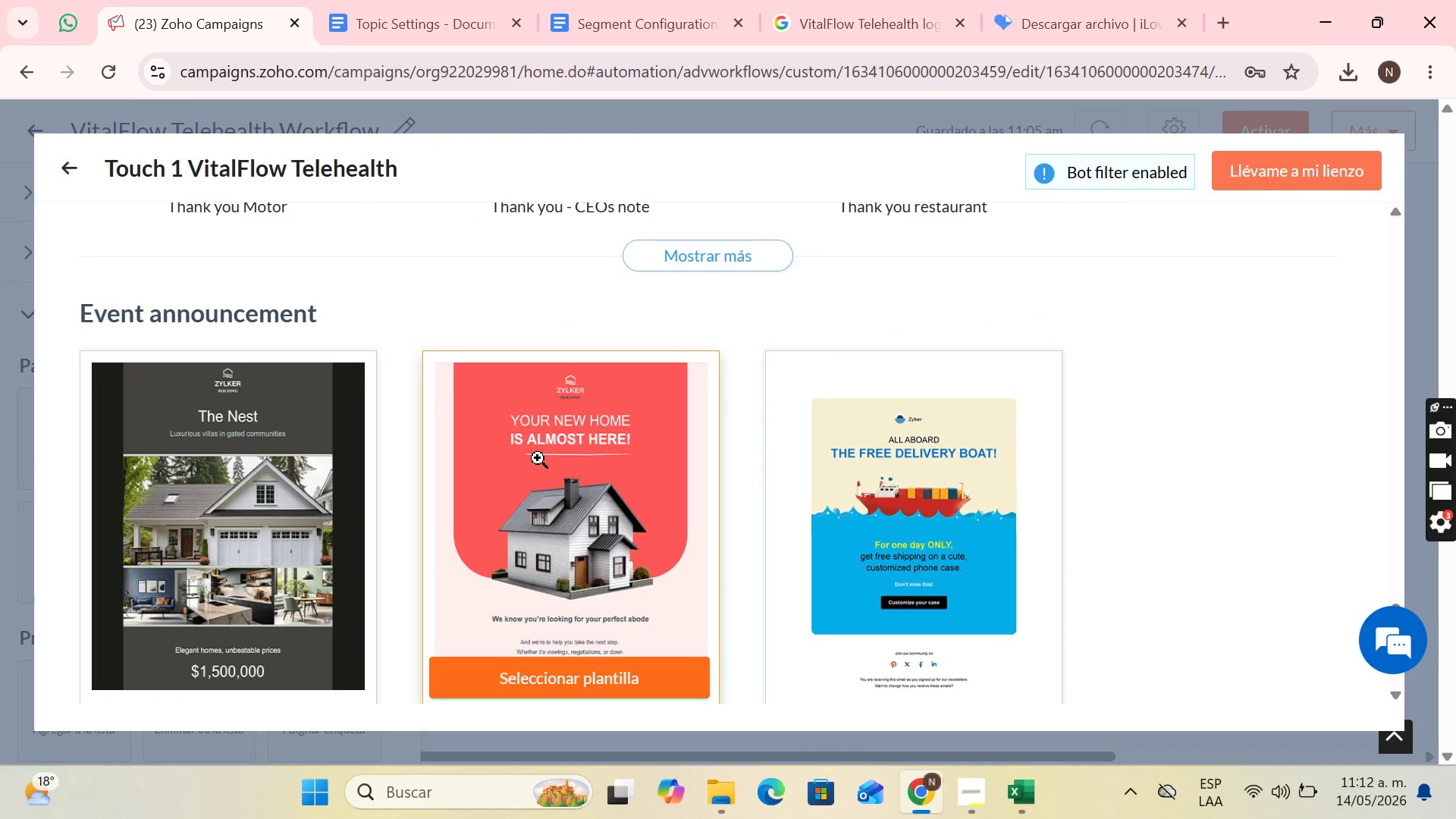 
scroll: coordinate [538, 458], scroll_direction: up, amount: 1.0
 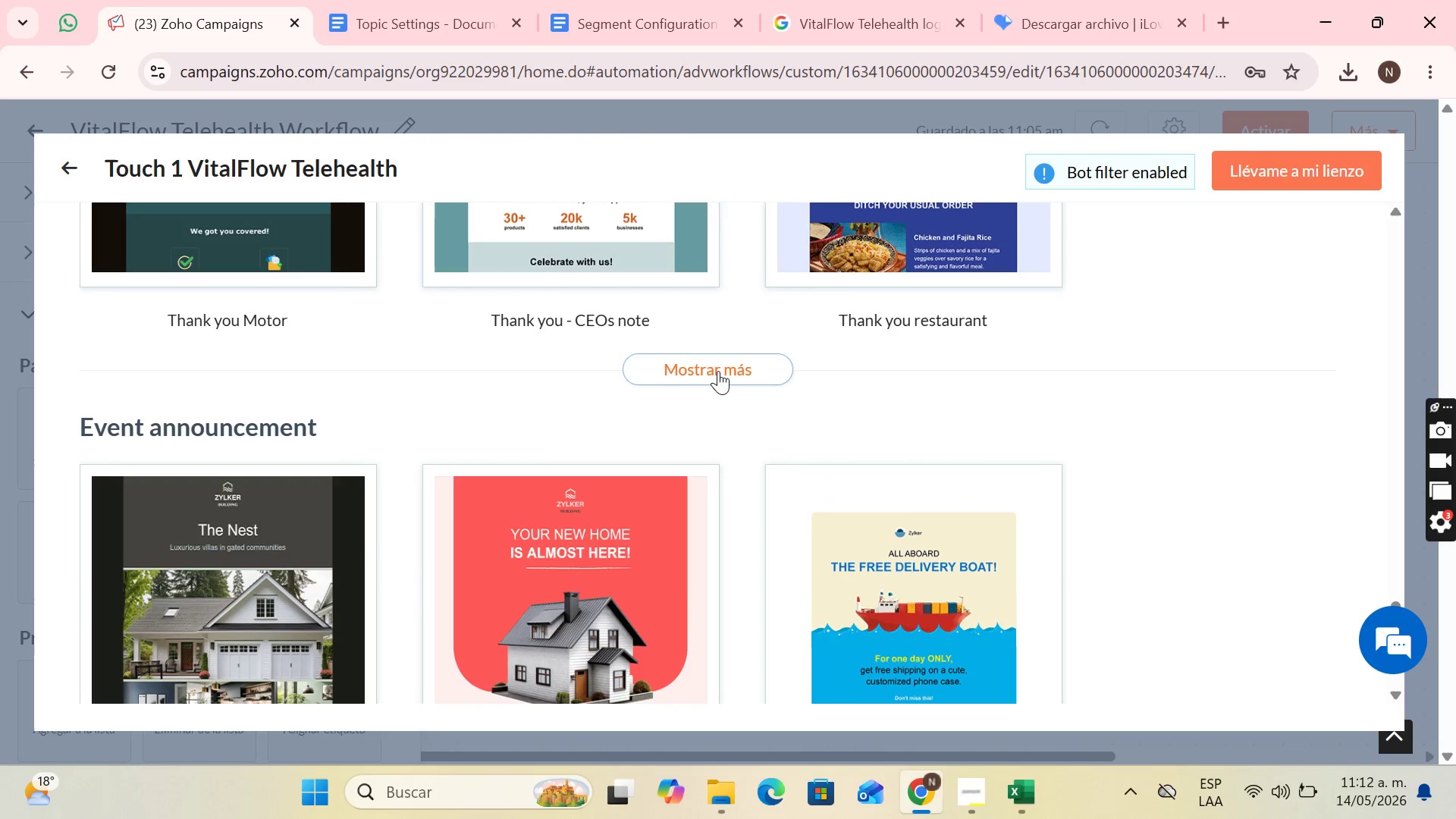 
left_click([718, 371])
 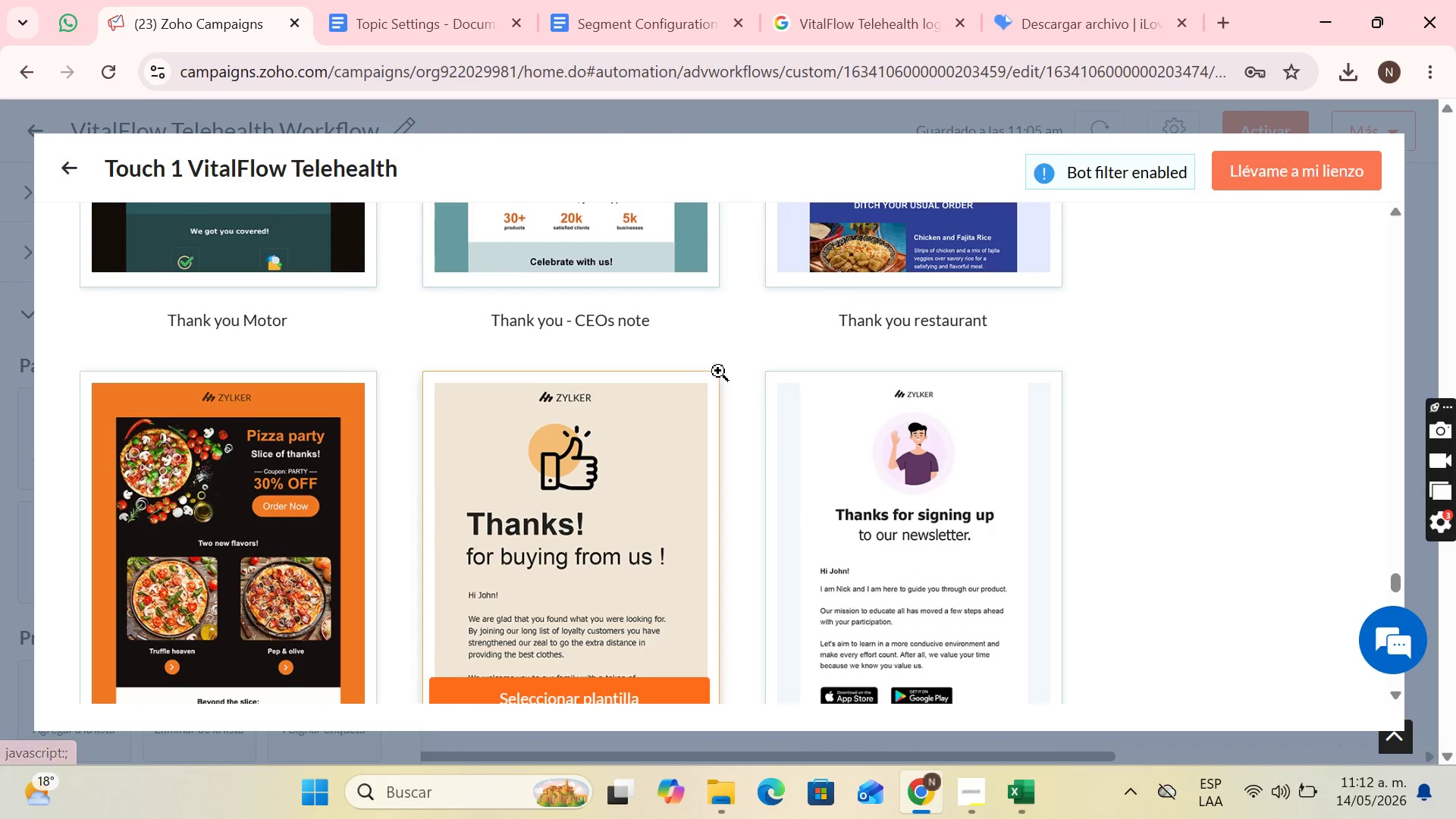 
scroll: coordinate [712, 381], scroll_direction: down, amount: 14.0
 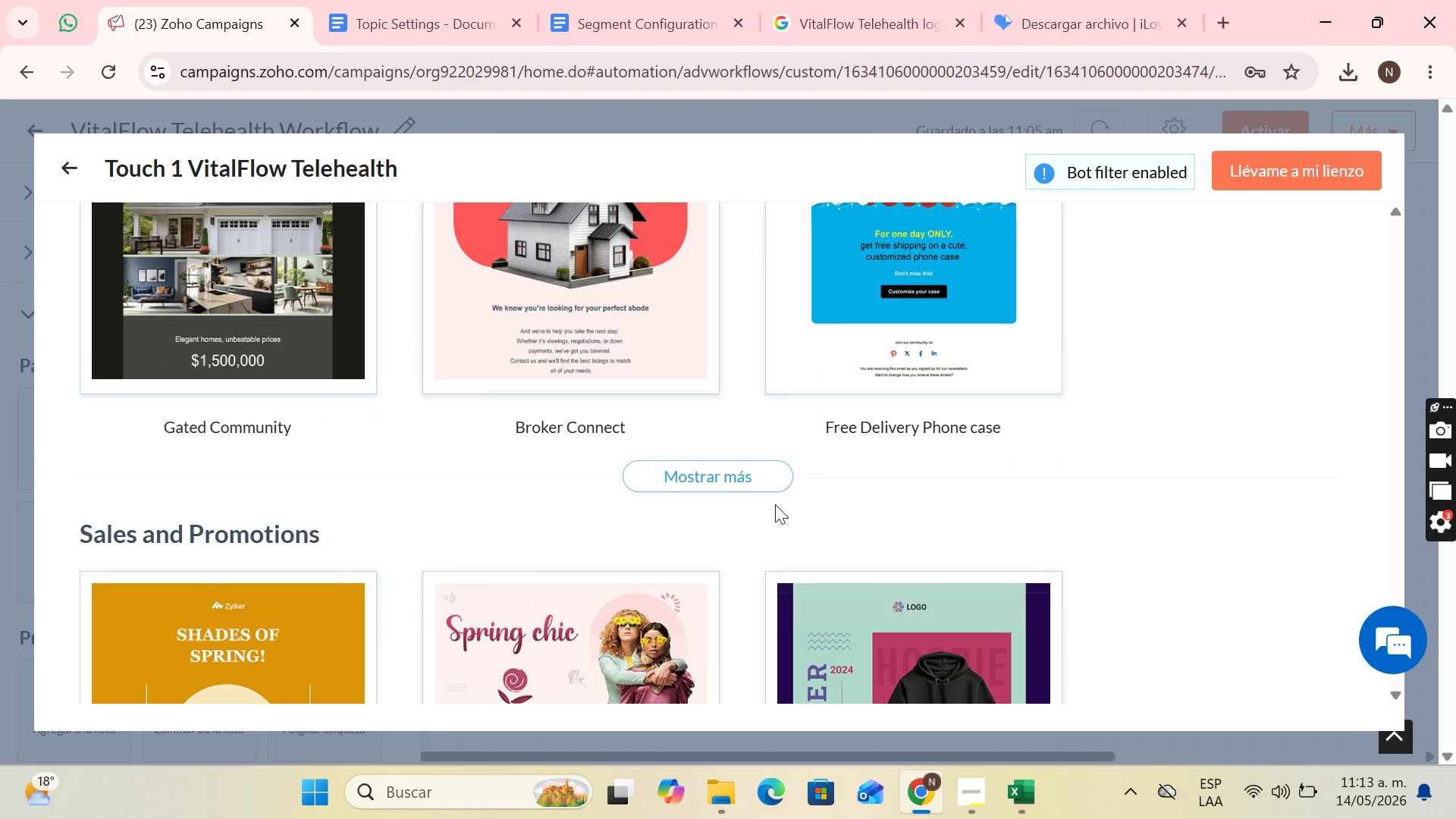 
left_click([644, 467])
 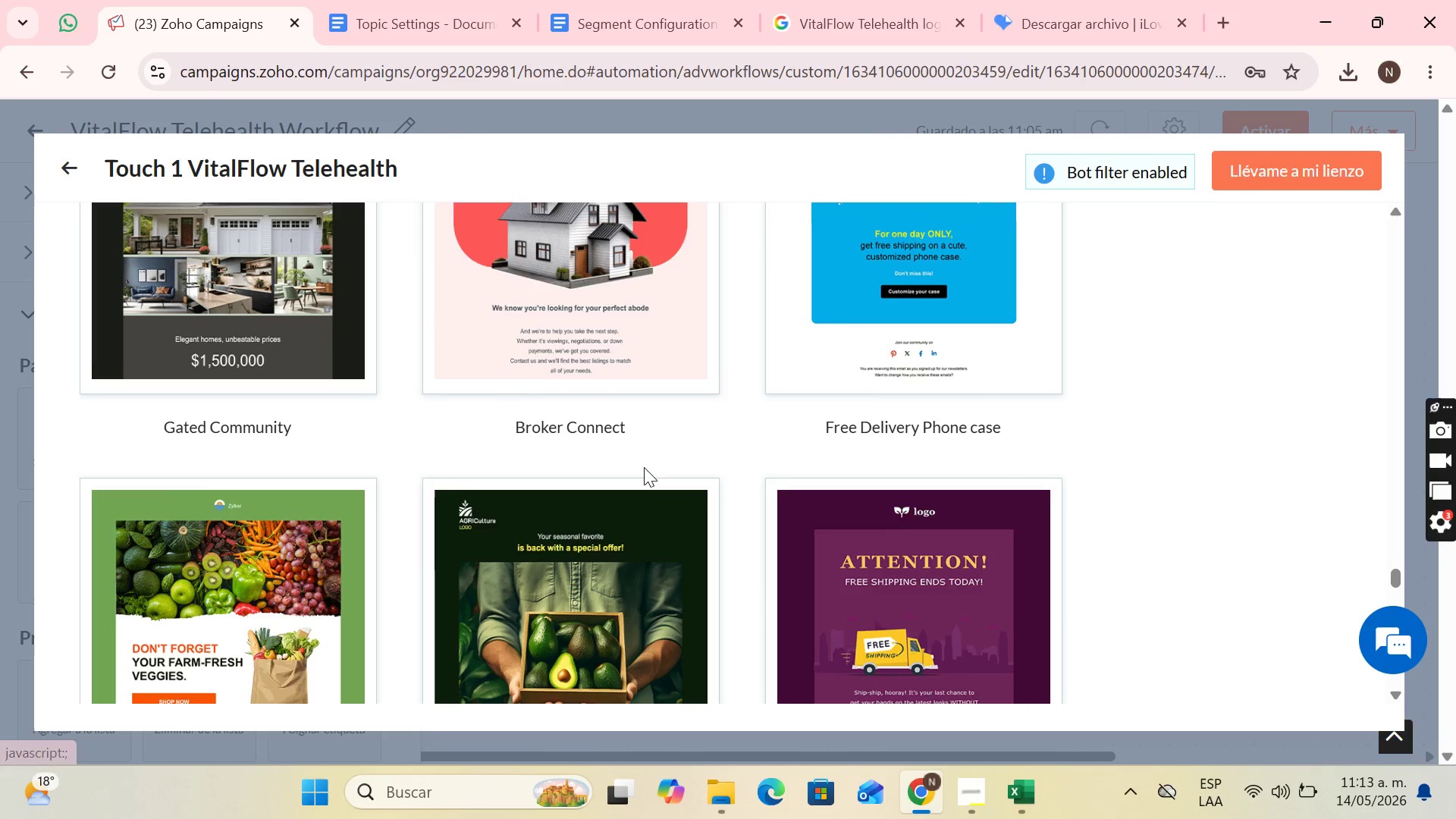 
scroll: coordinate [639, 460], scroll_direction: down, amount: 31.0
 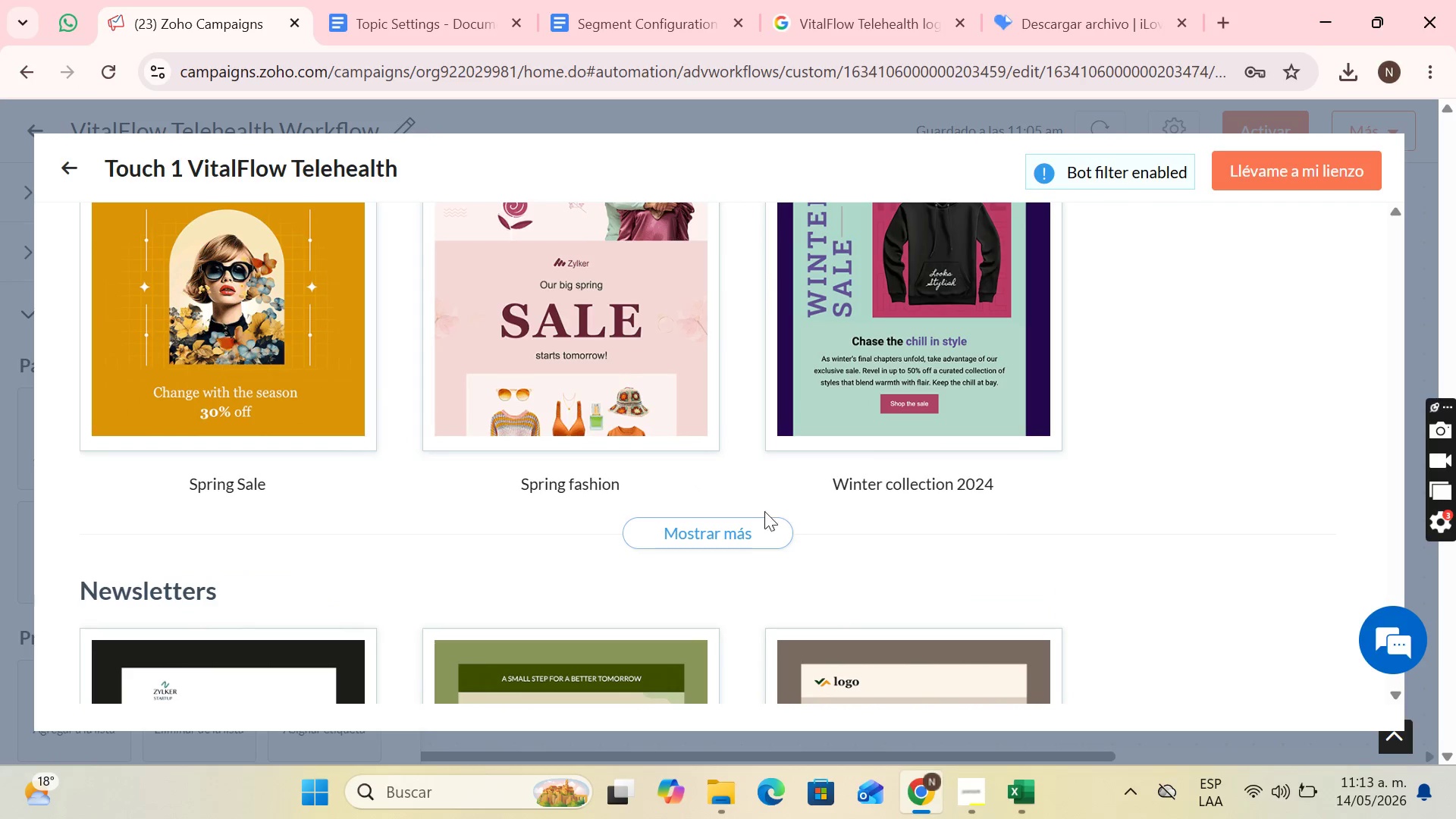 
left_click_drag(start_coordinate=[755, 533], to_coordinate=[751, 534])
 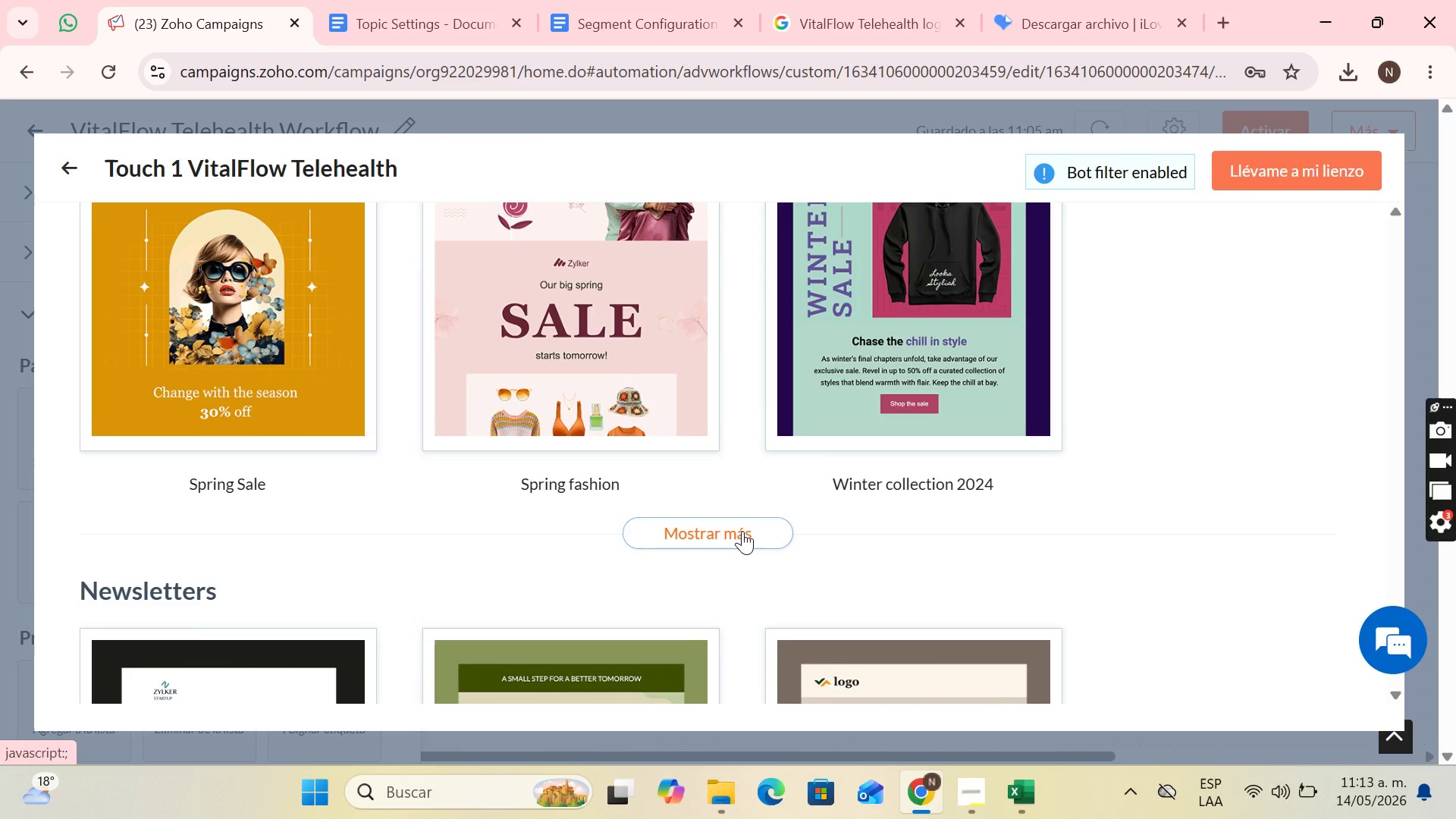 
left_click([742, 531])
 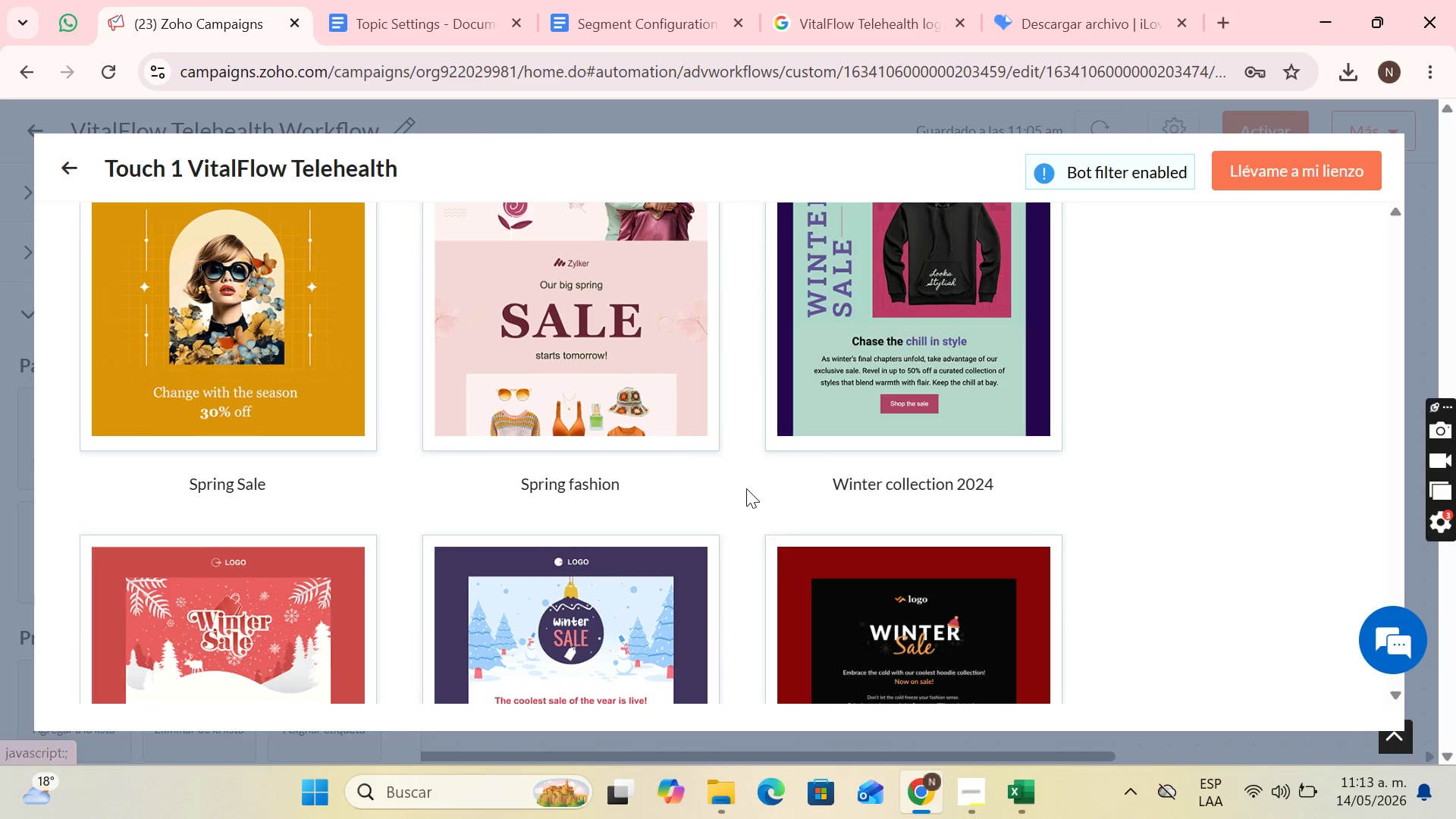 
scroll: coordinate [748, 485], scroll_direction: down, amount: 10.0
 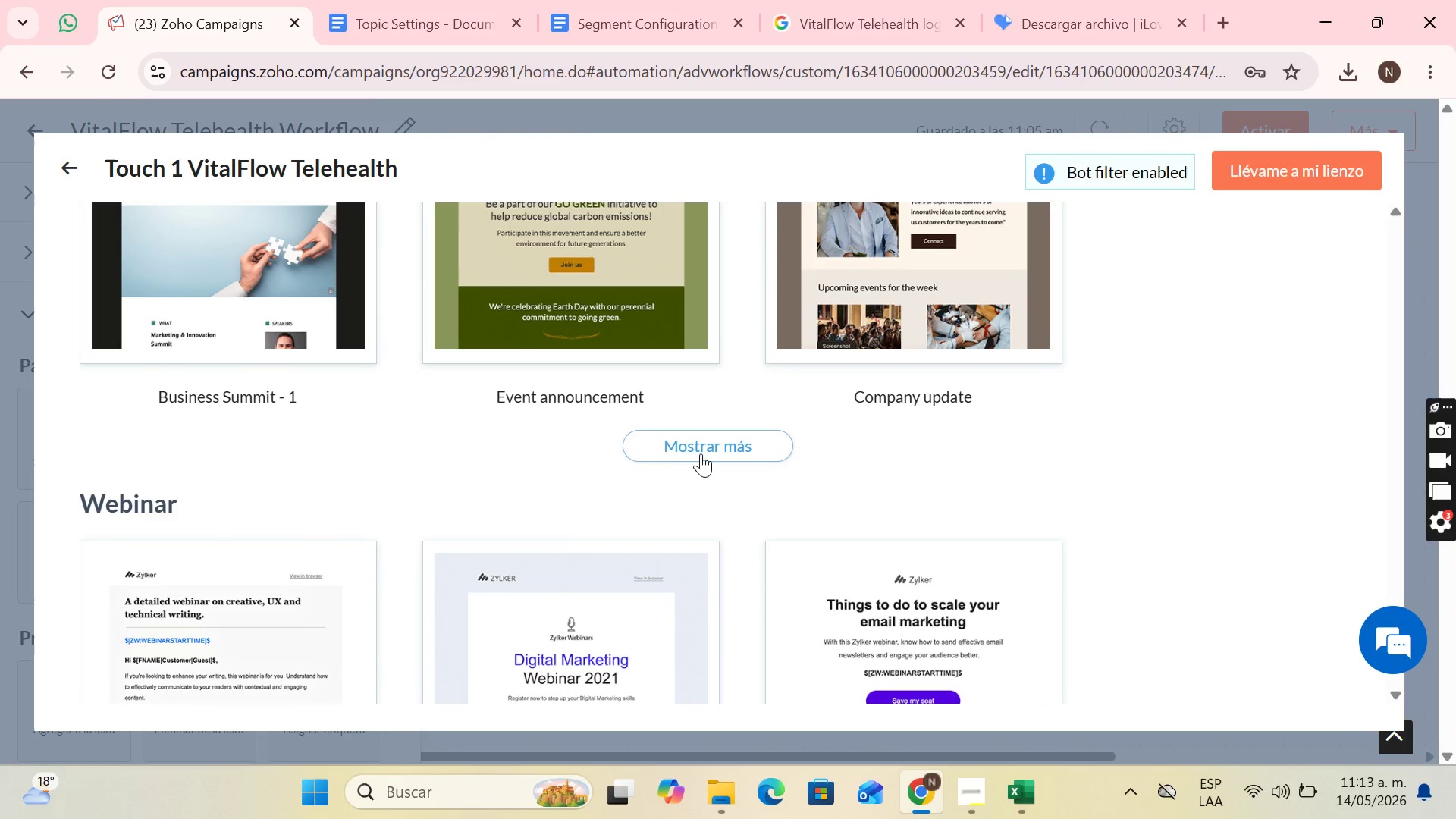 
left_click_drag(start_coordinate=[708, 447], to_coordinate=[711, 447])
 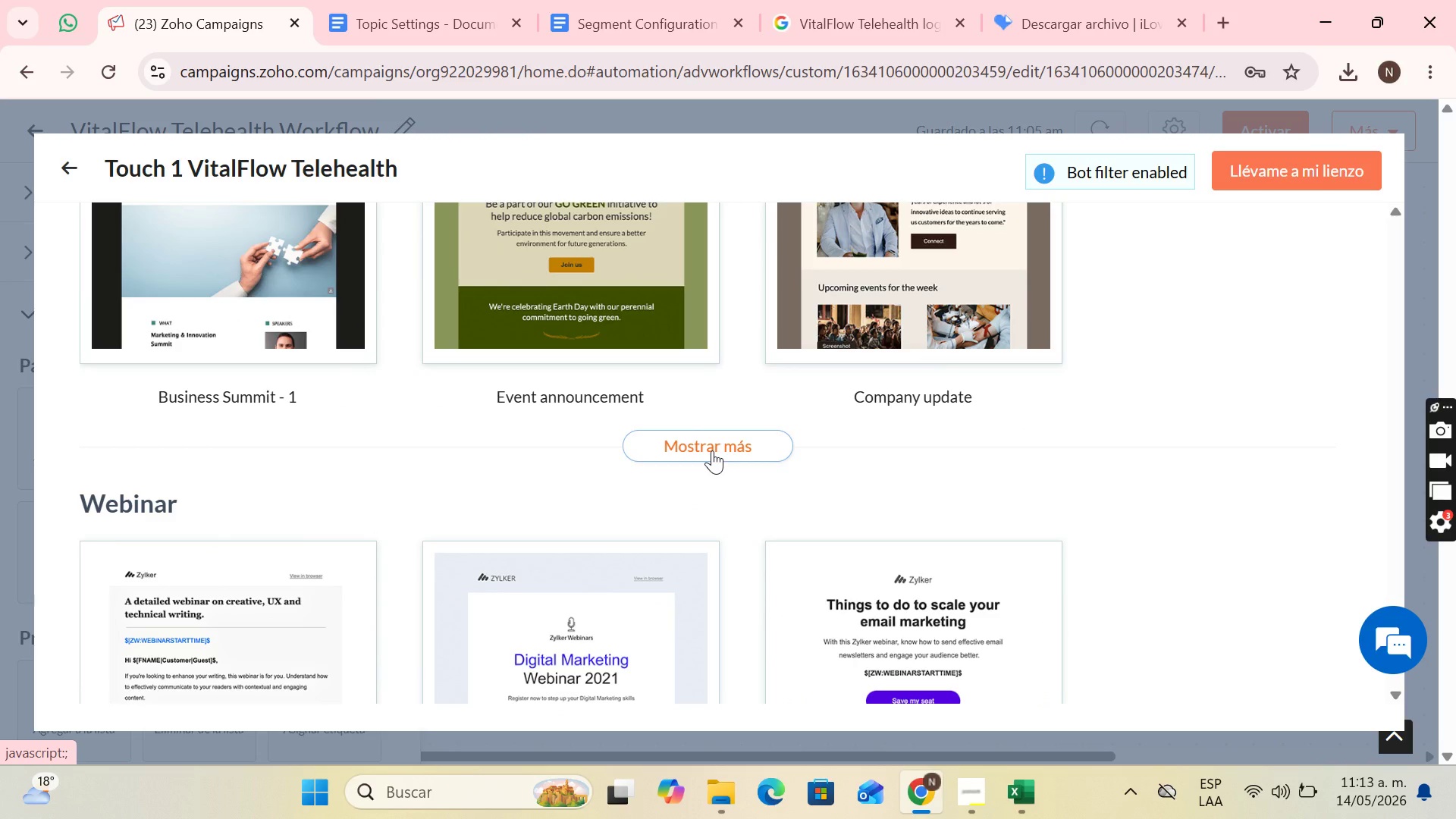 
left_click([714, 451])
 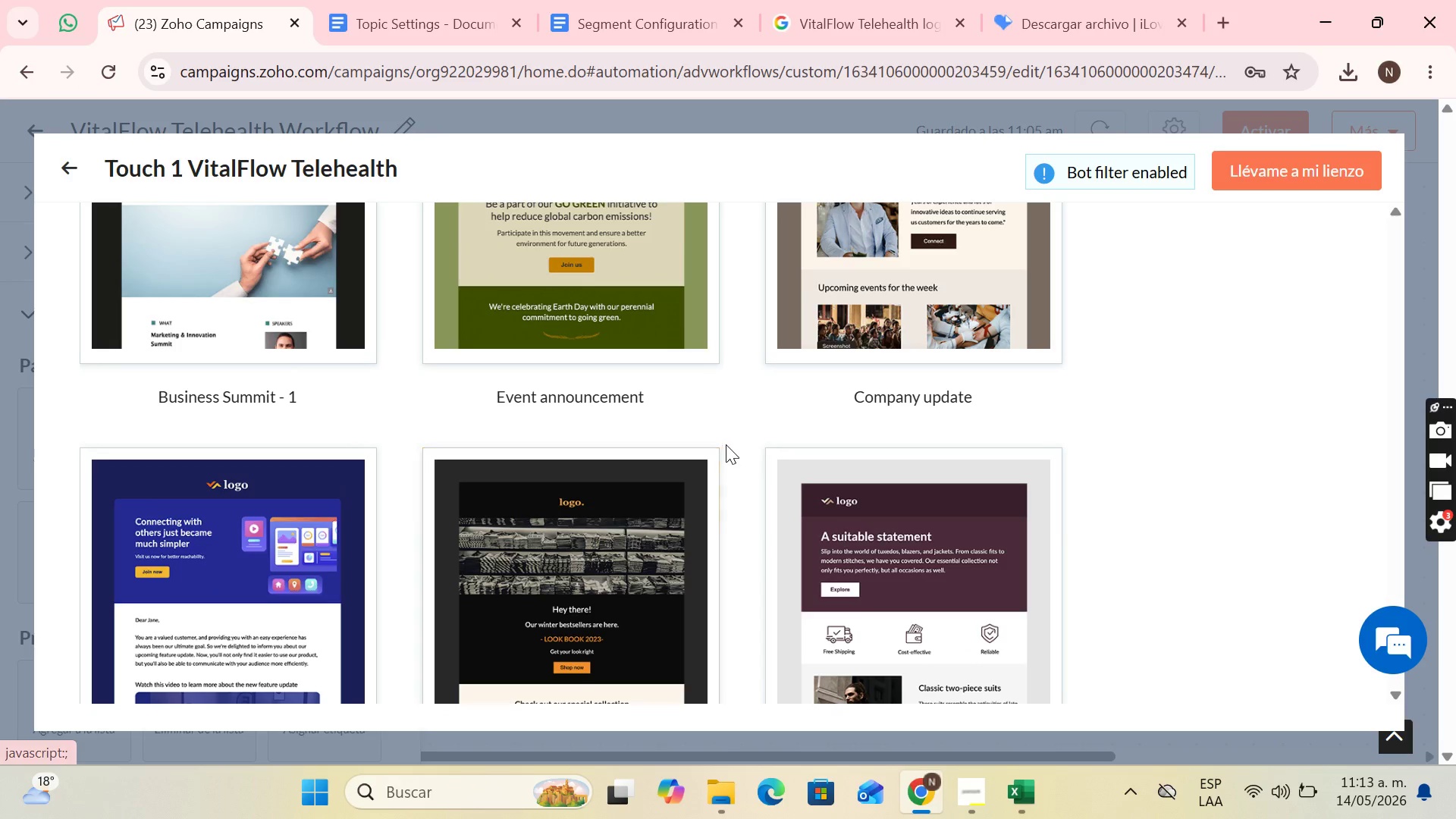 
scroll: coordinate [708, 441], scroll_direction: up, amount: 62.0
 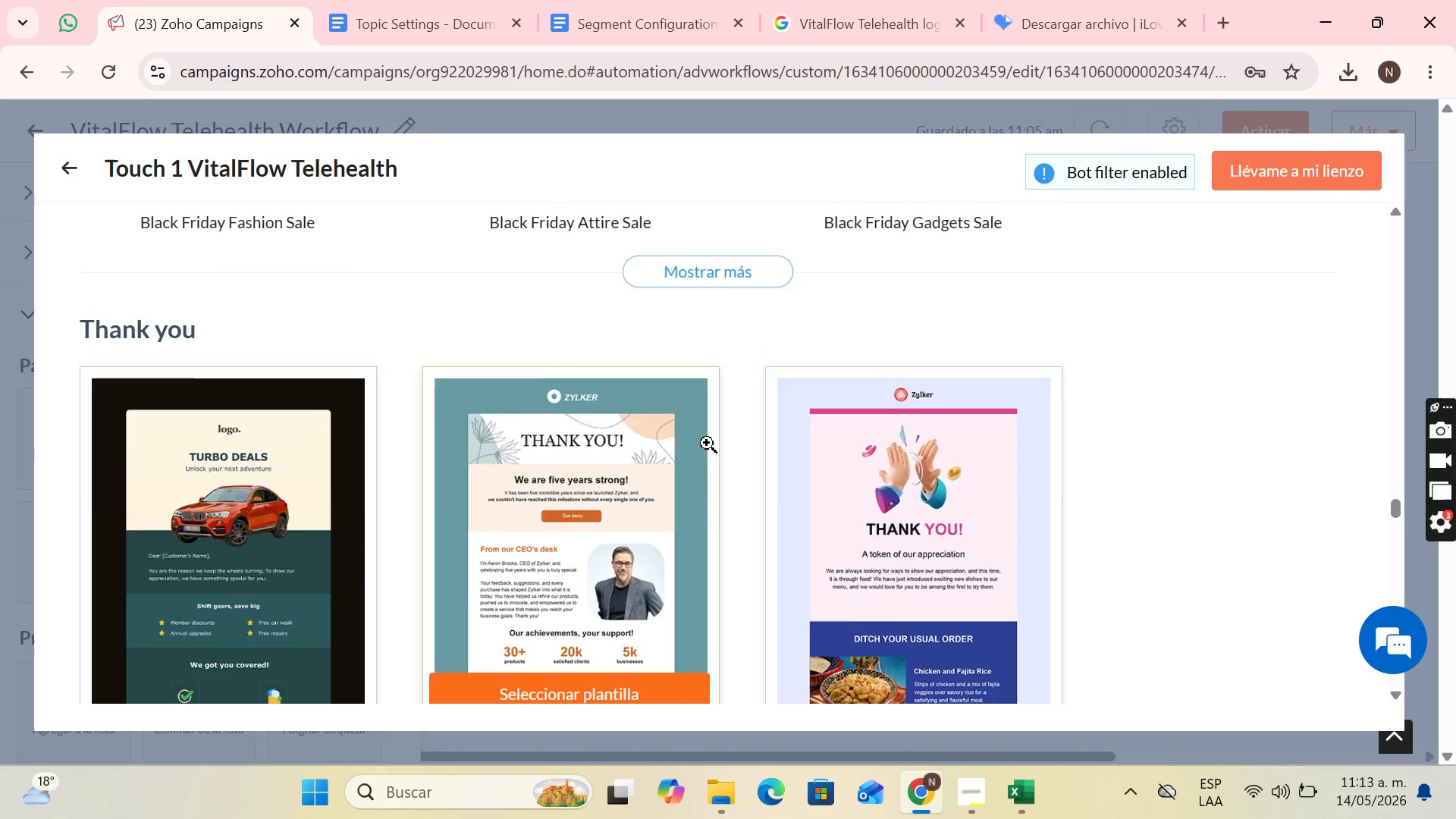 
scroll: coordinate [718, 441], scroll_direction: down, amount: 50.0
 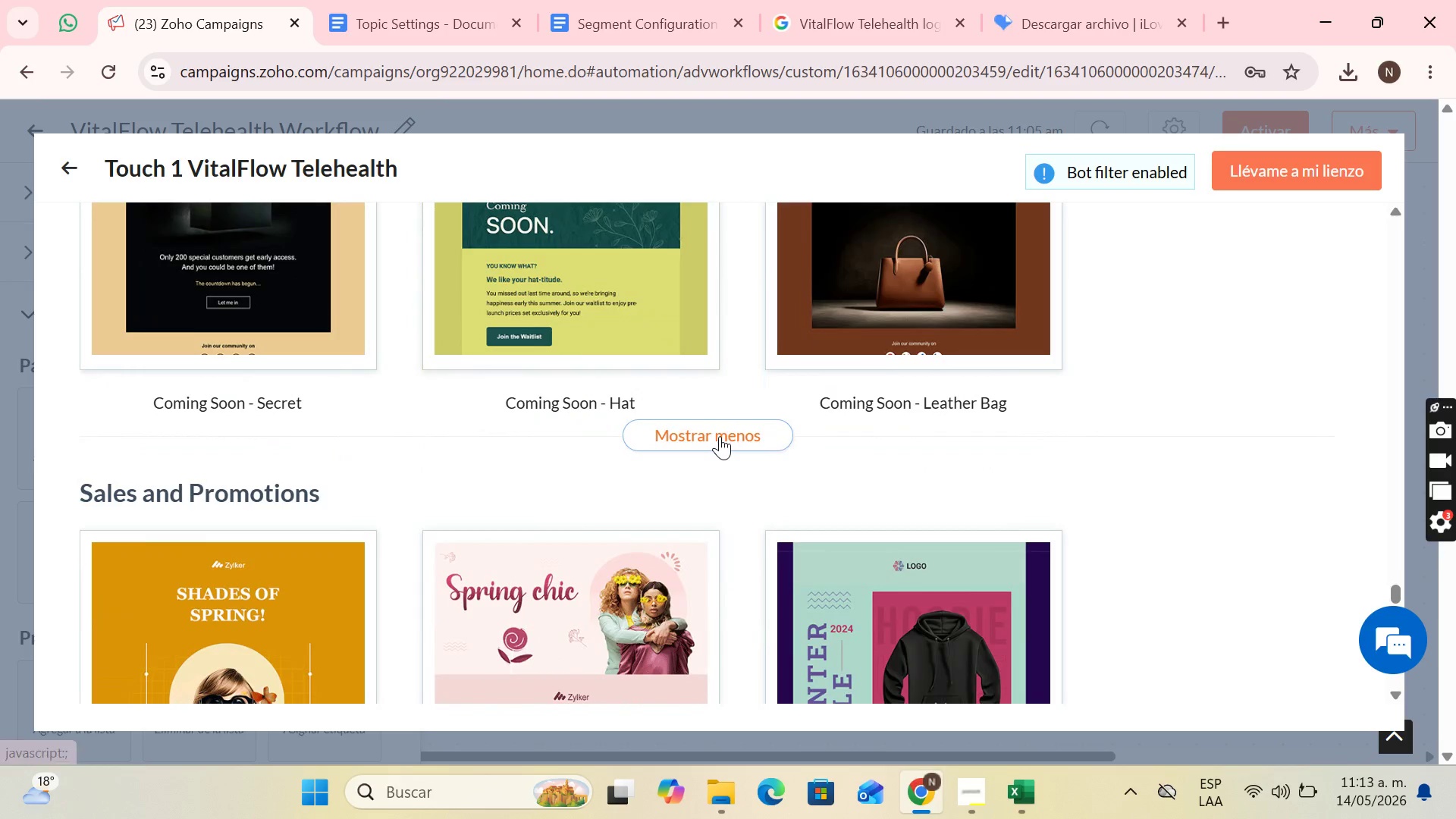 
scroll: coordinate [674, 339], scroll_direction: up, amount: 115.0
 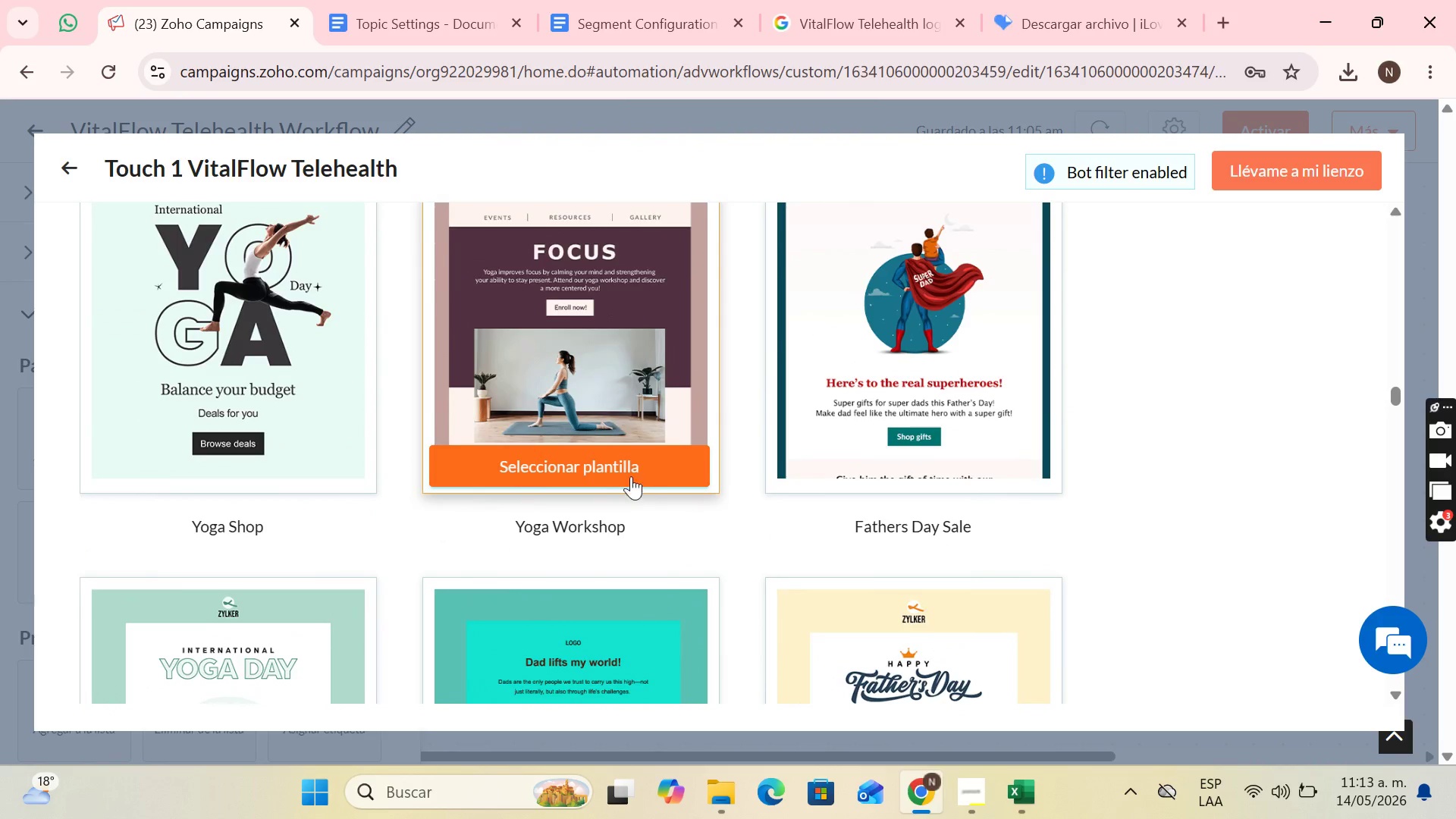 
left_click([631, 474])
 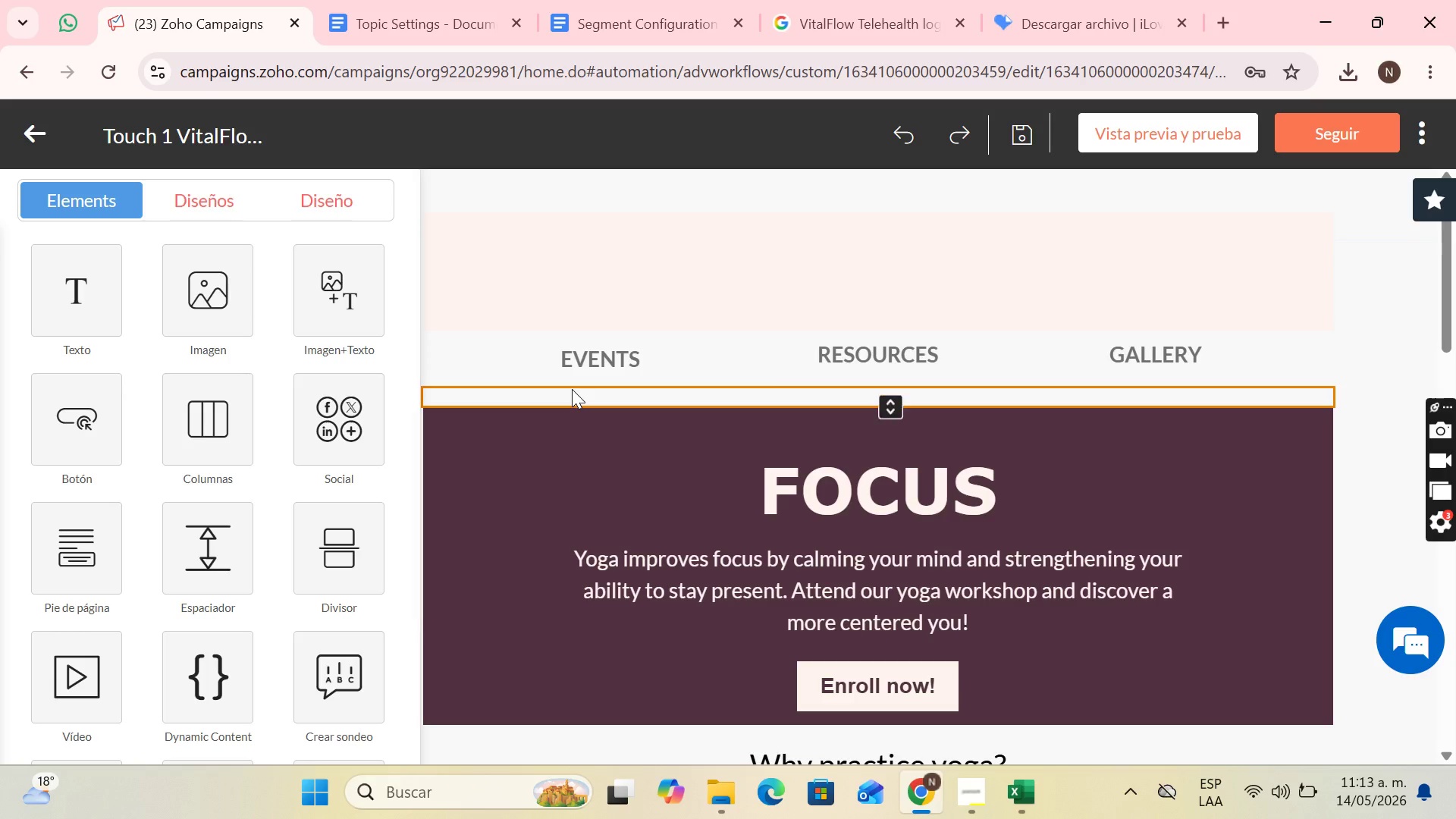 
wait(9.39)
 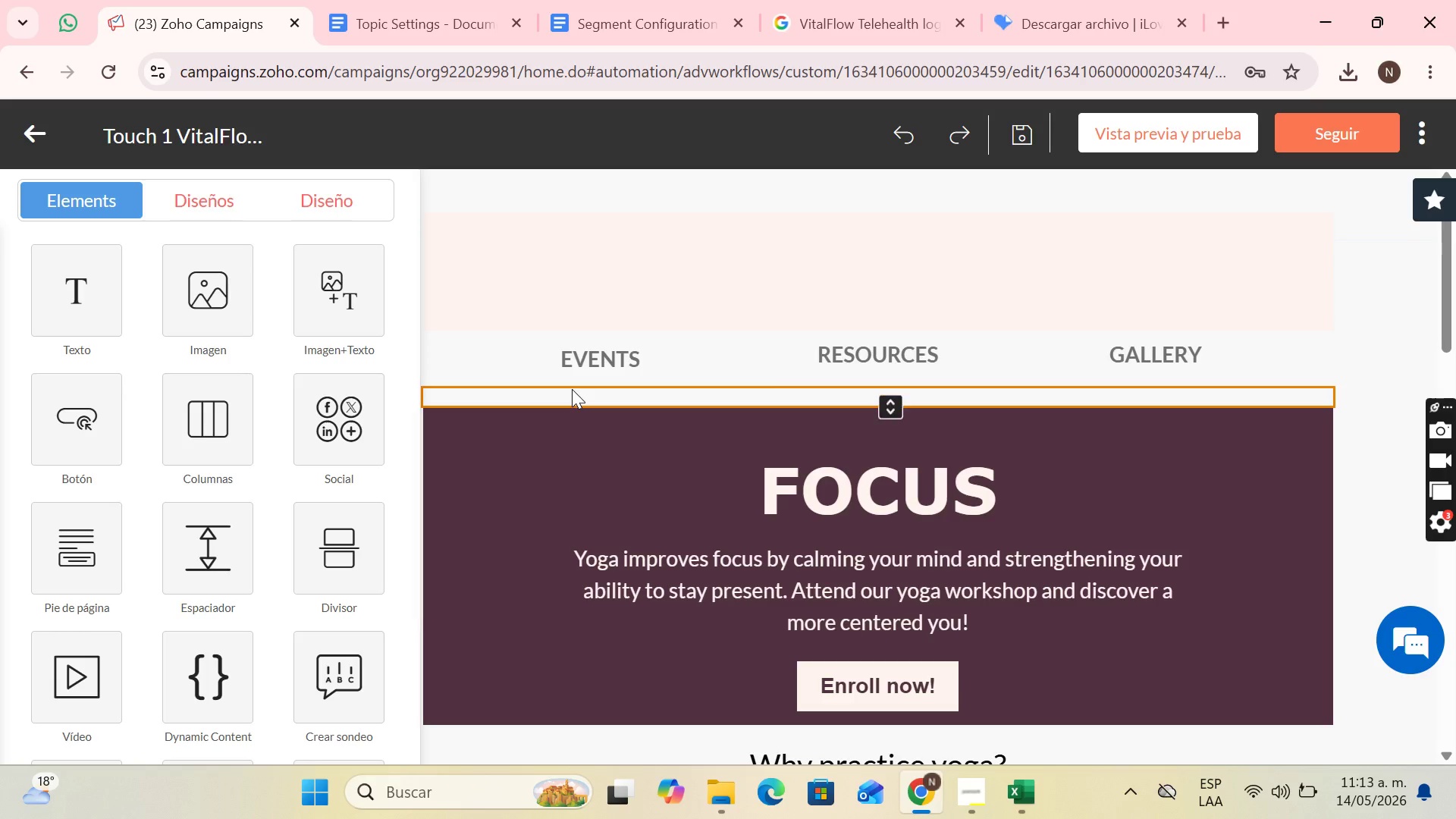 
left_click([1345, 394])
 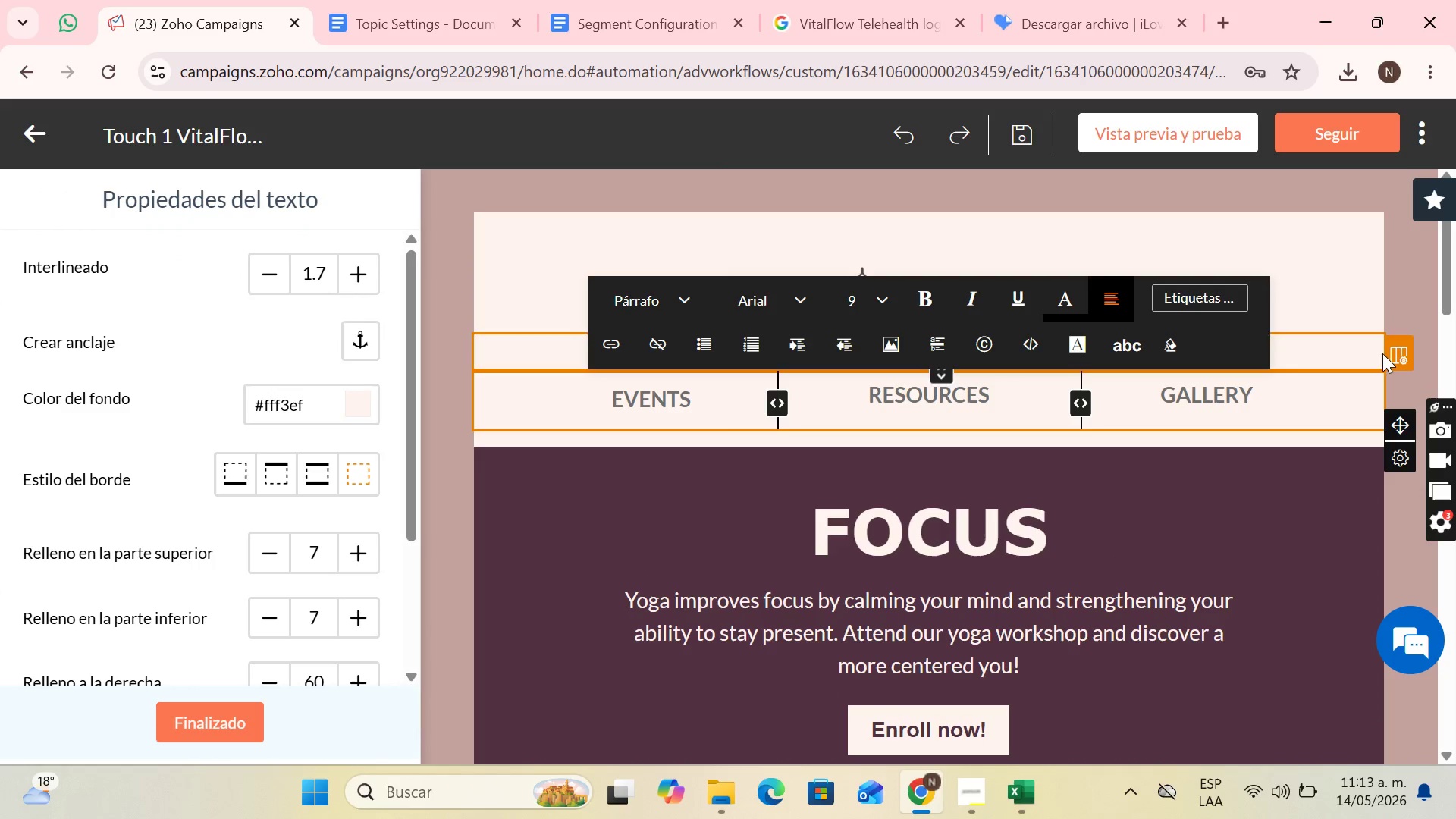 
left_click([1398, 356])
 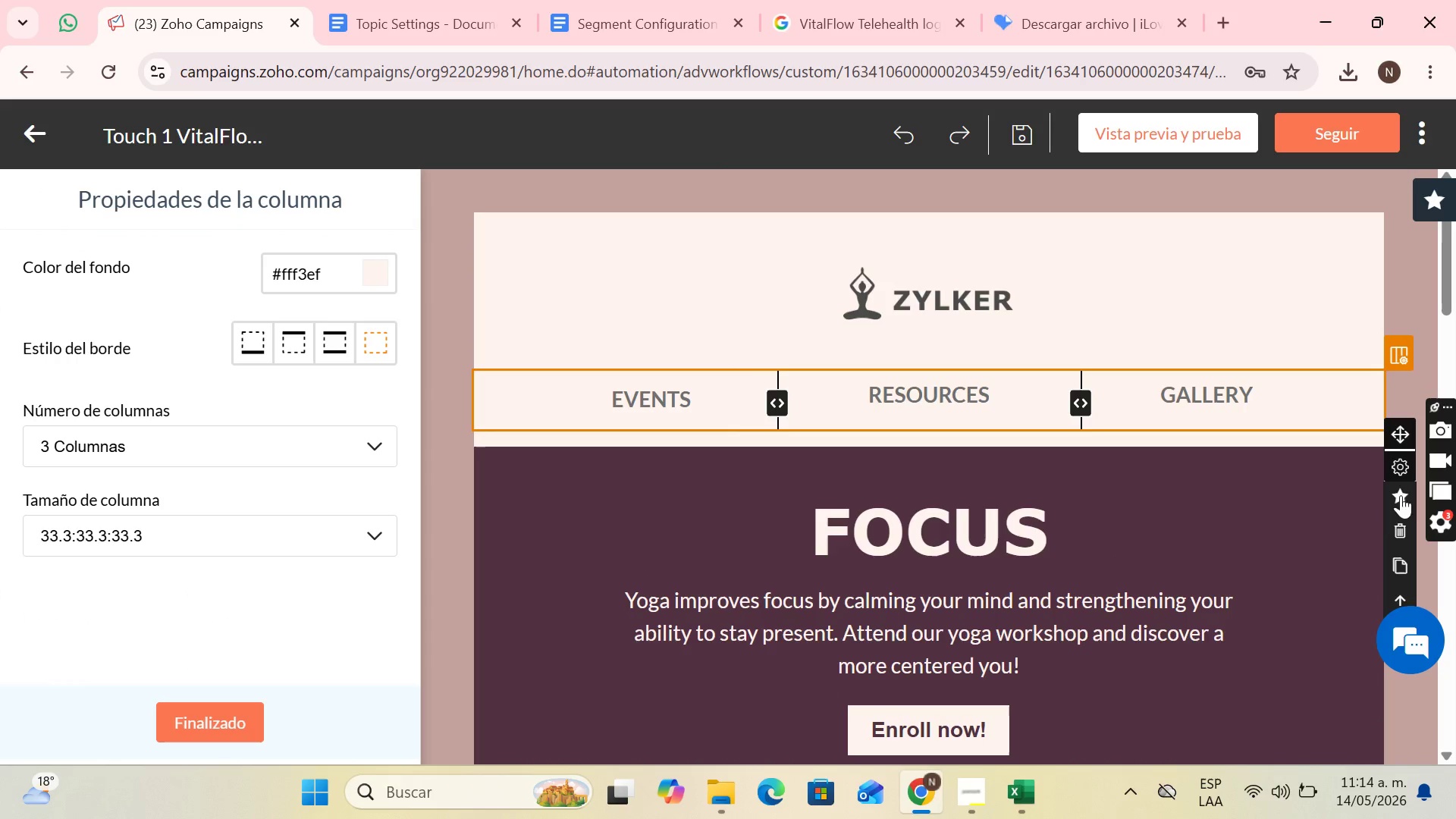 
left_click([1401, 535])
 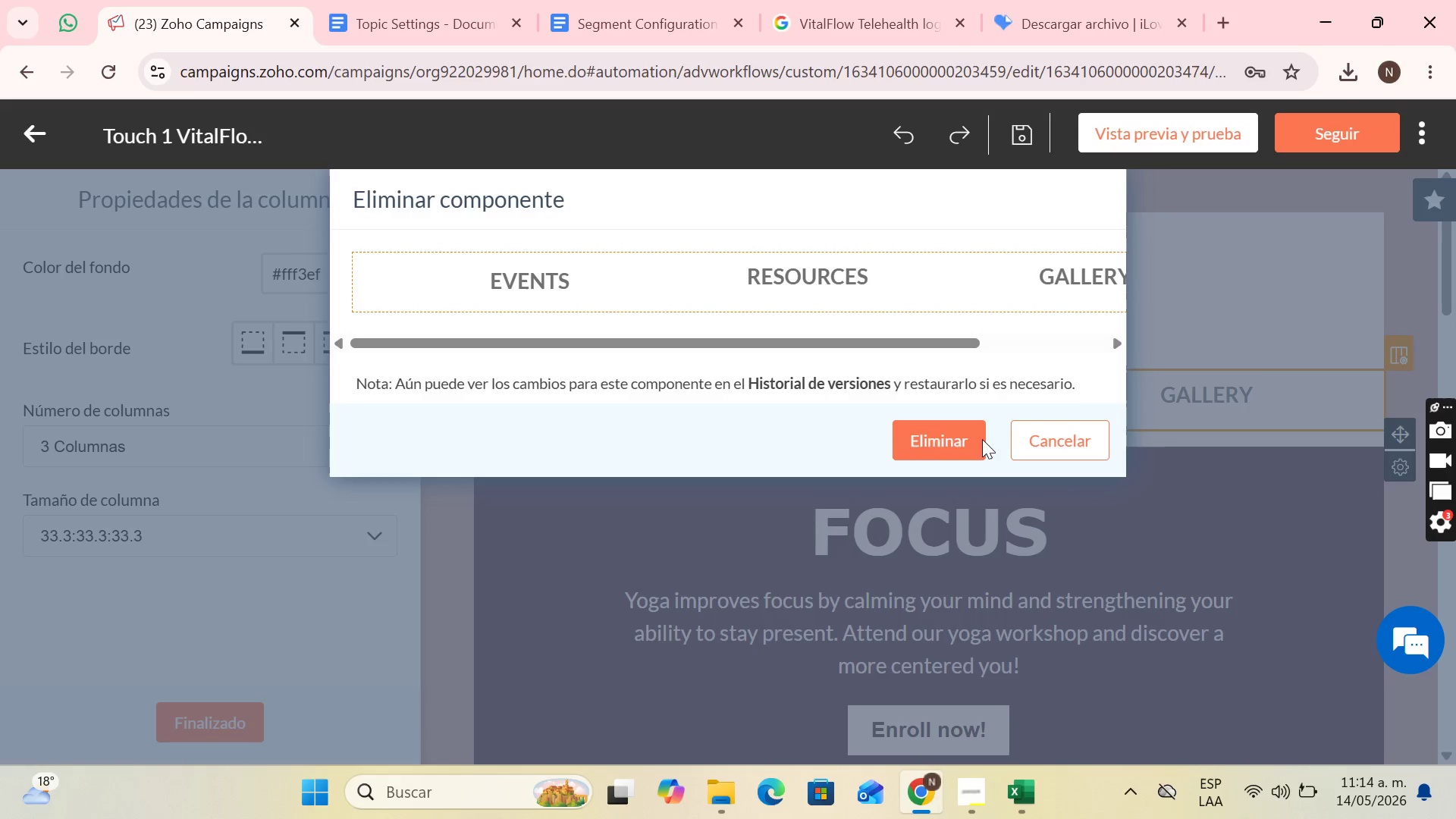 
left_click([971, 442])
 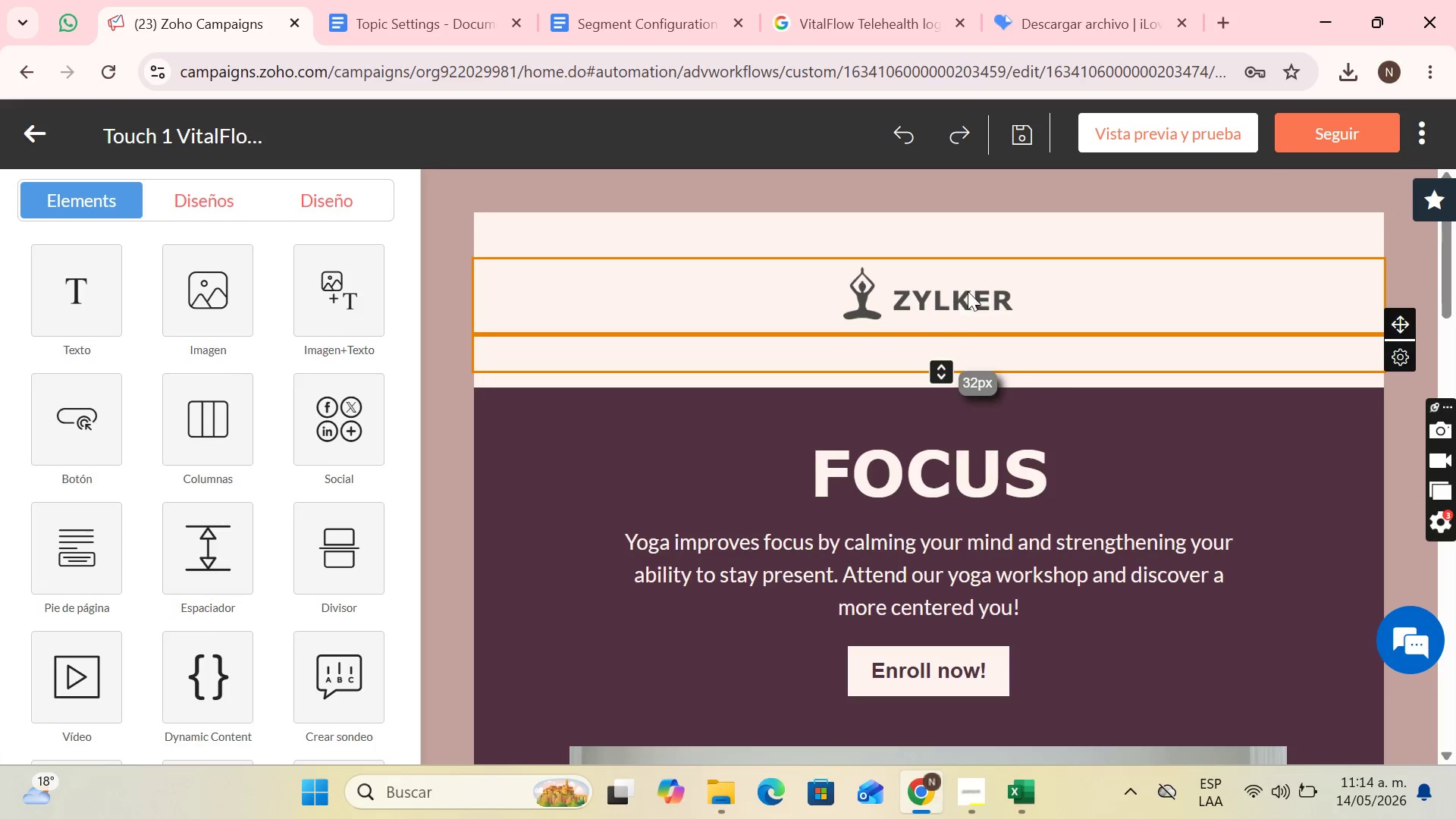 
left_click([987, 291])
 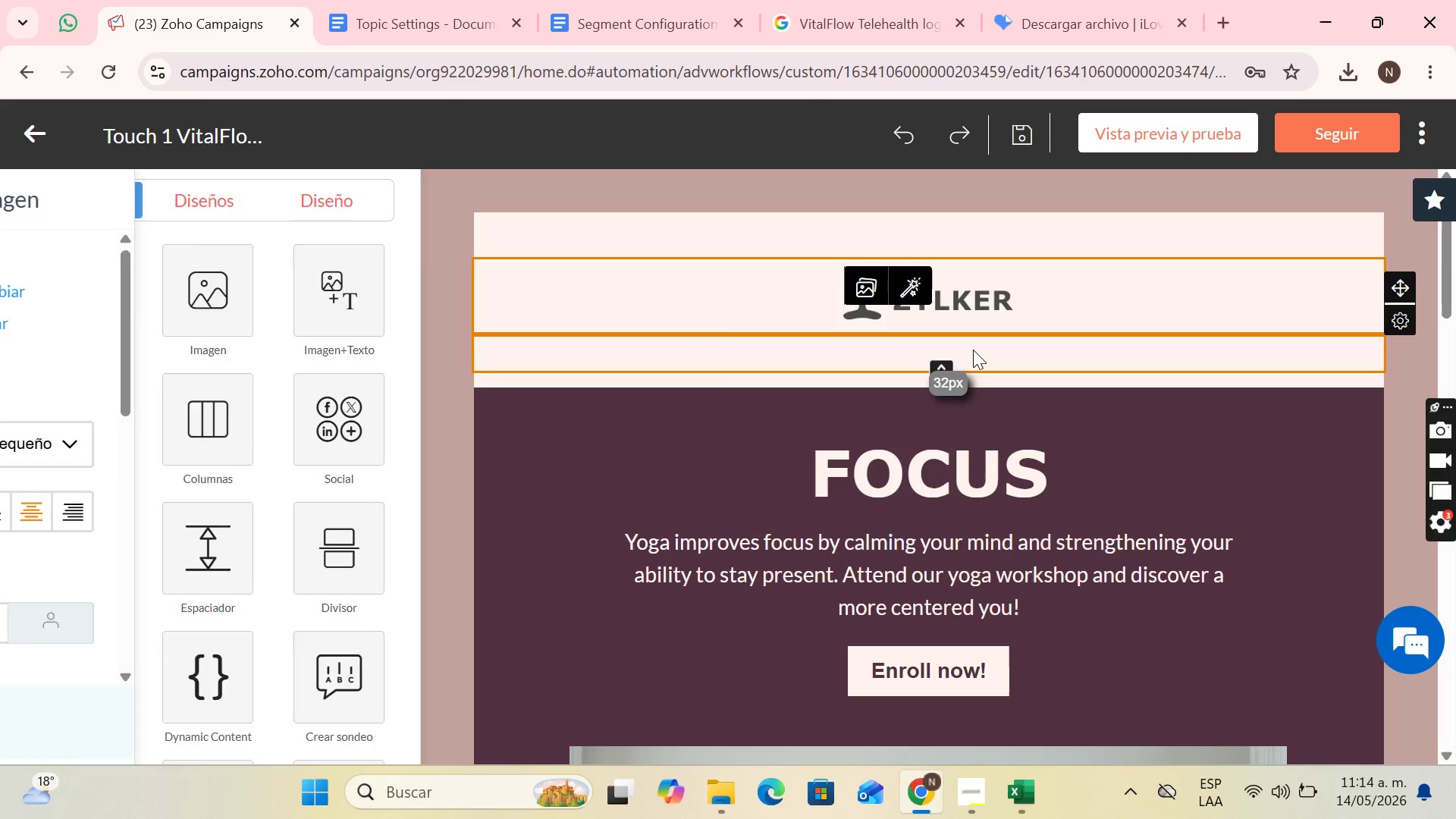 
left_click([974, 349])
 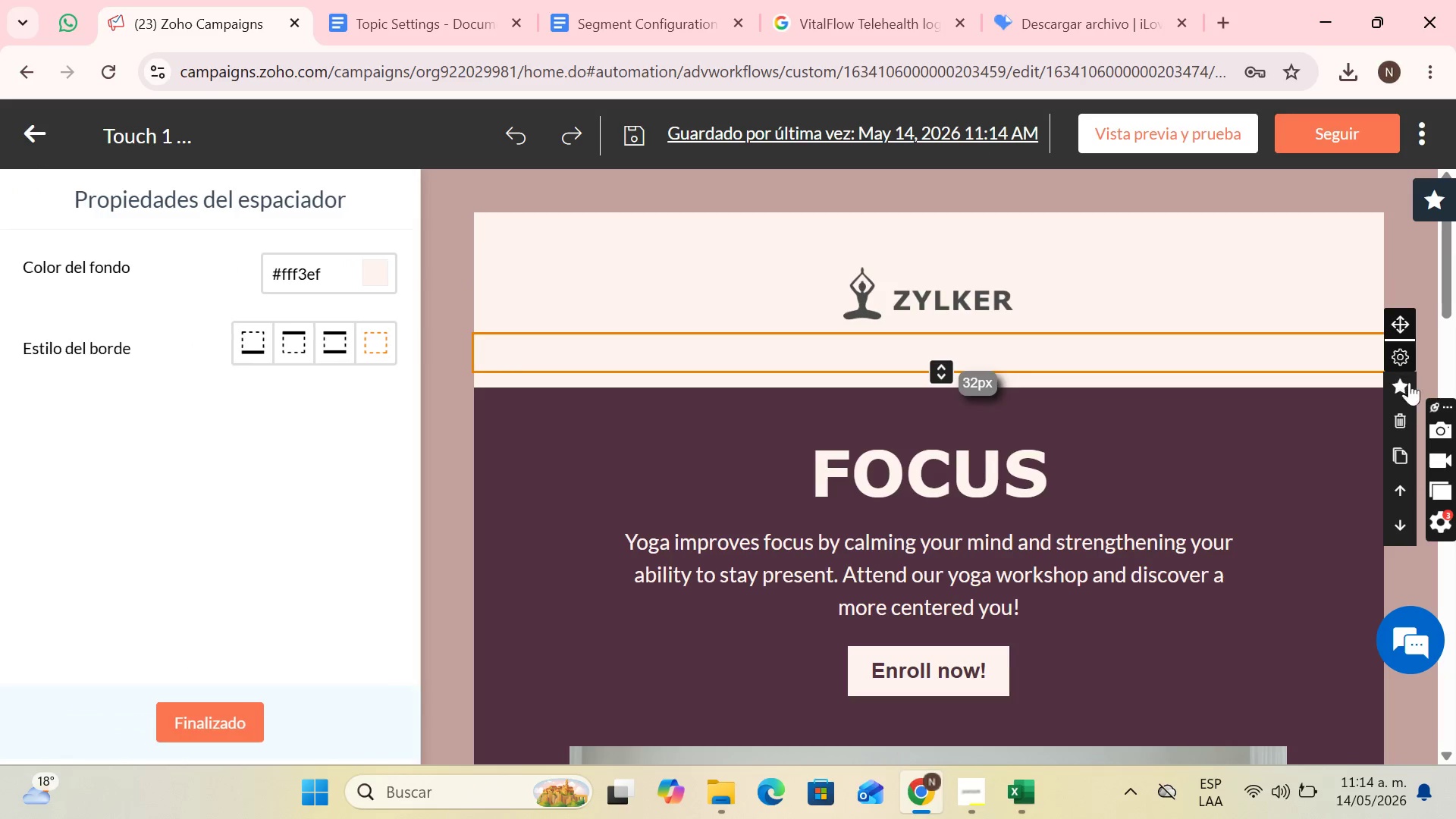 
left_click([1407, 419])
 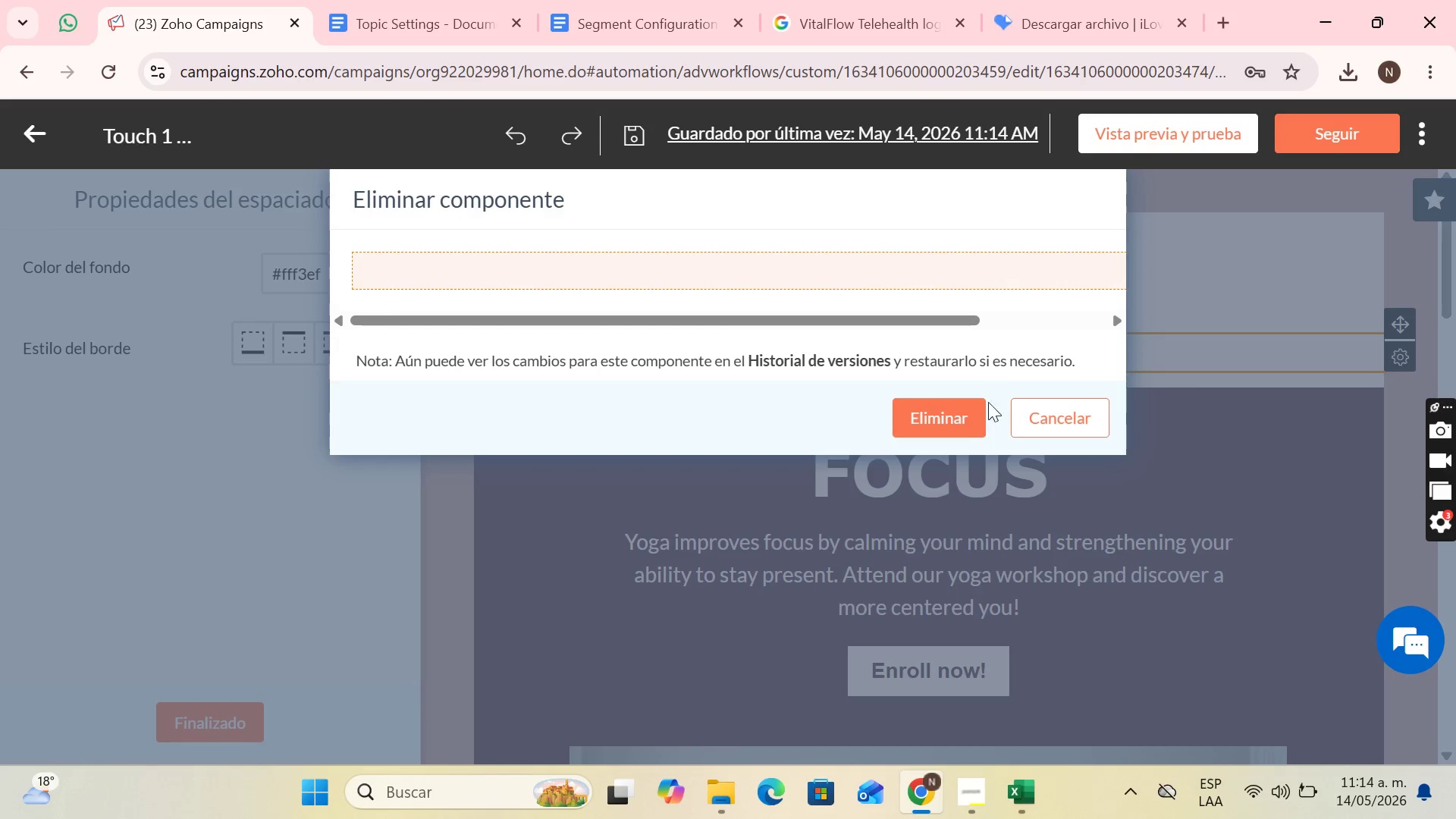 
left_click([982, 425])
 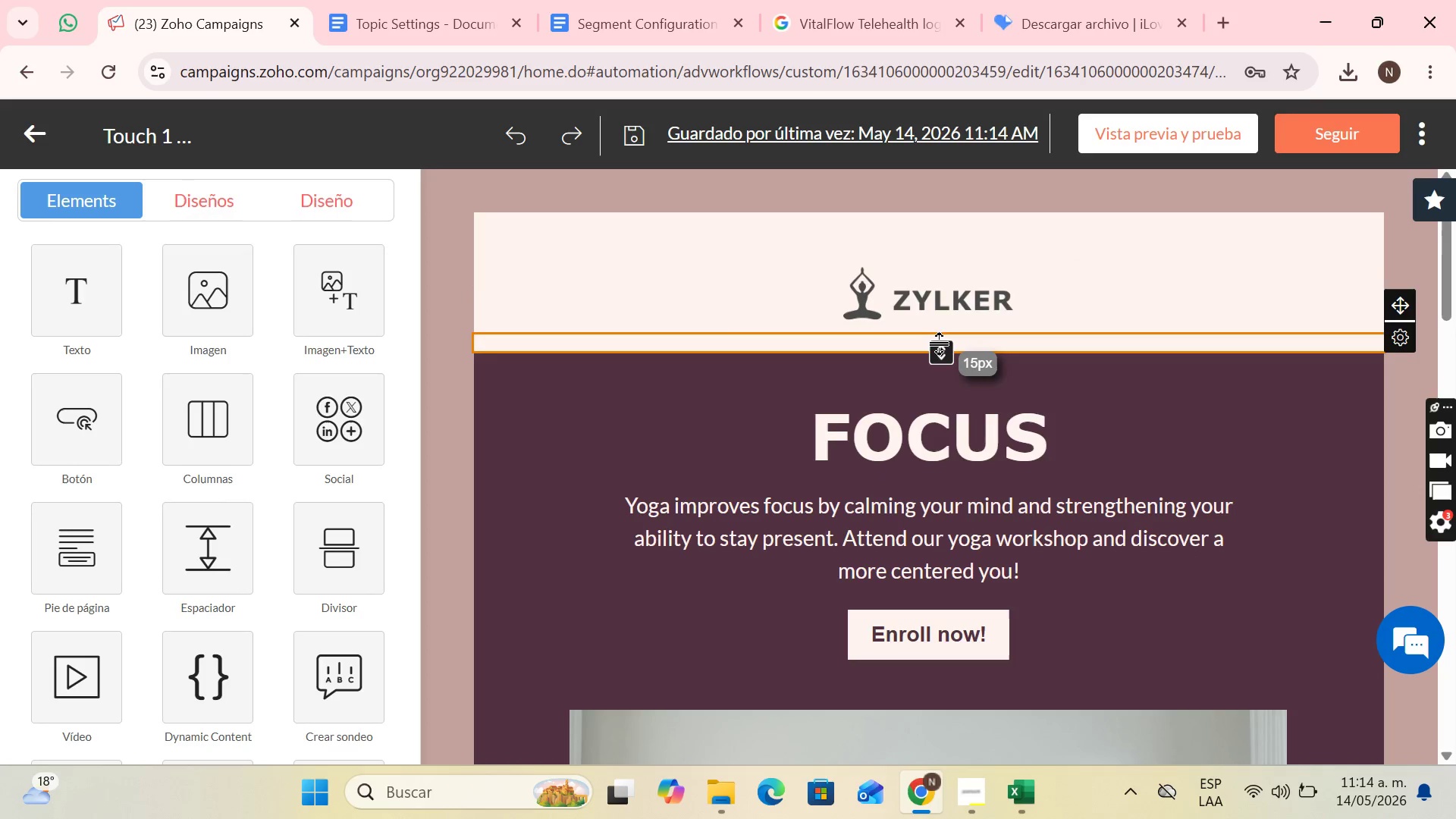 
left_click_drag(start_coordinate=[943, 351], to_coordinate=[947, 361])
 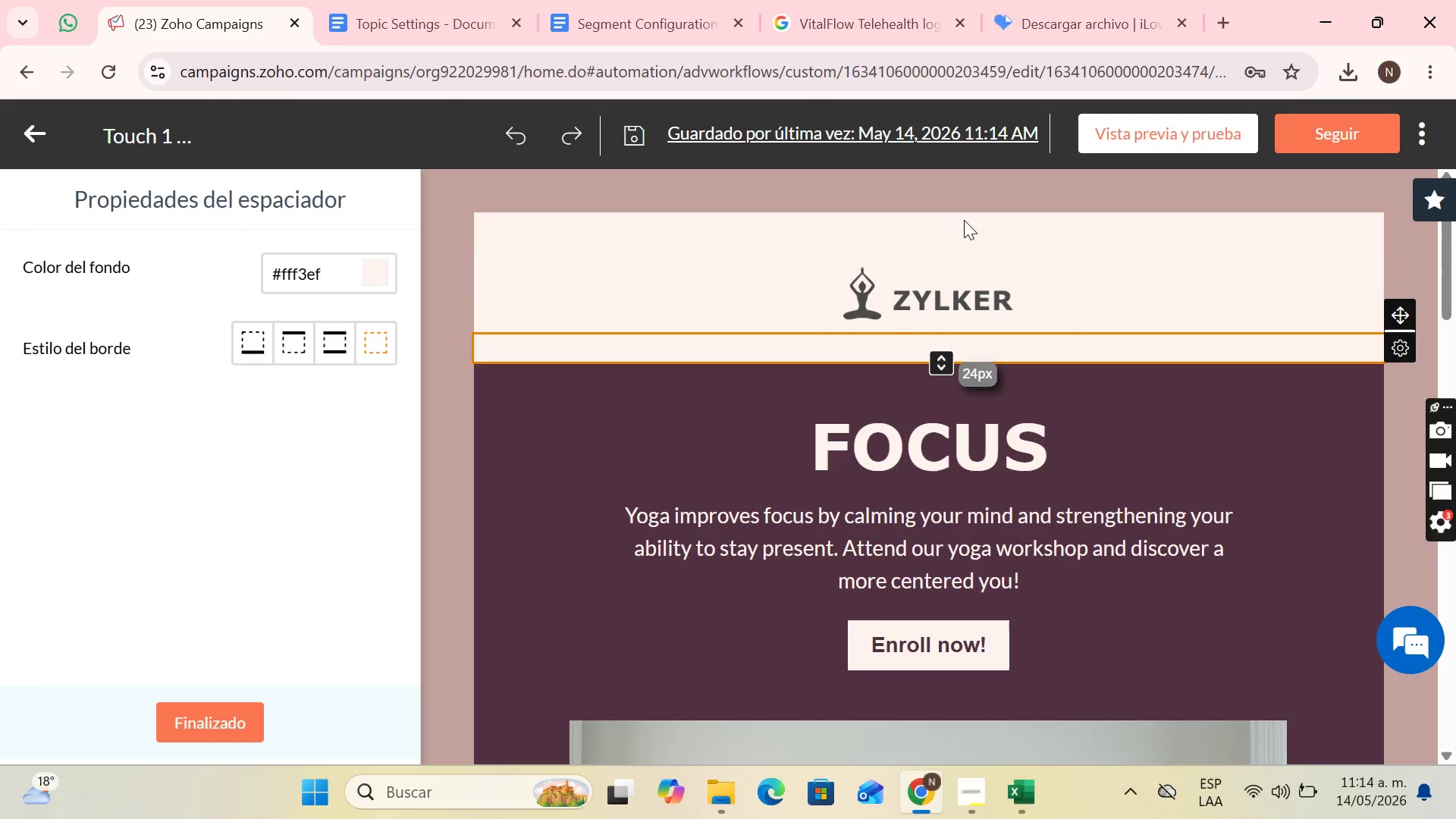 
left_click([964, 220])
 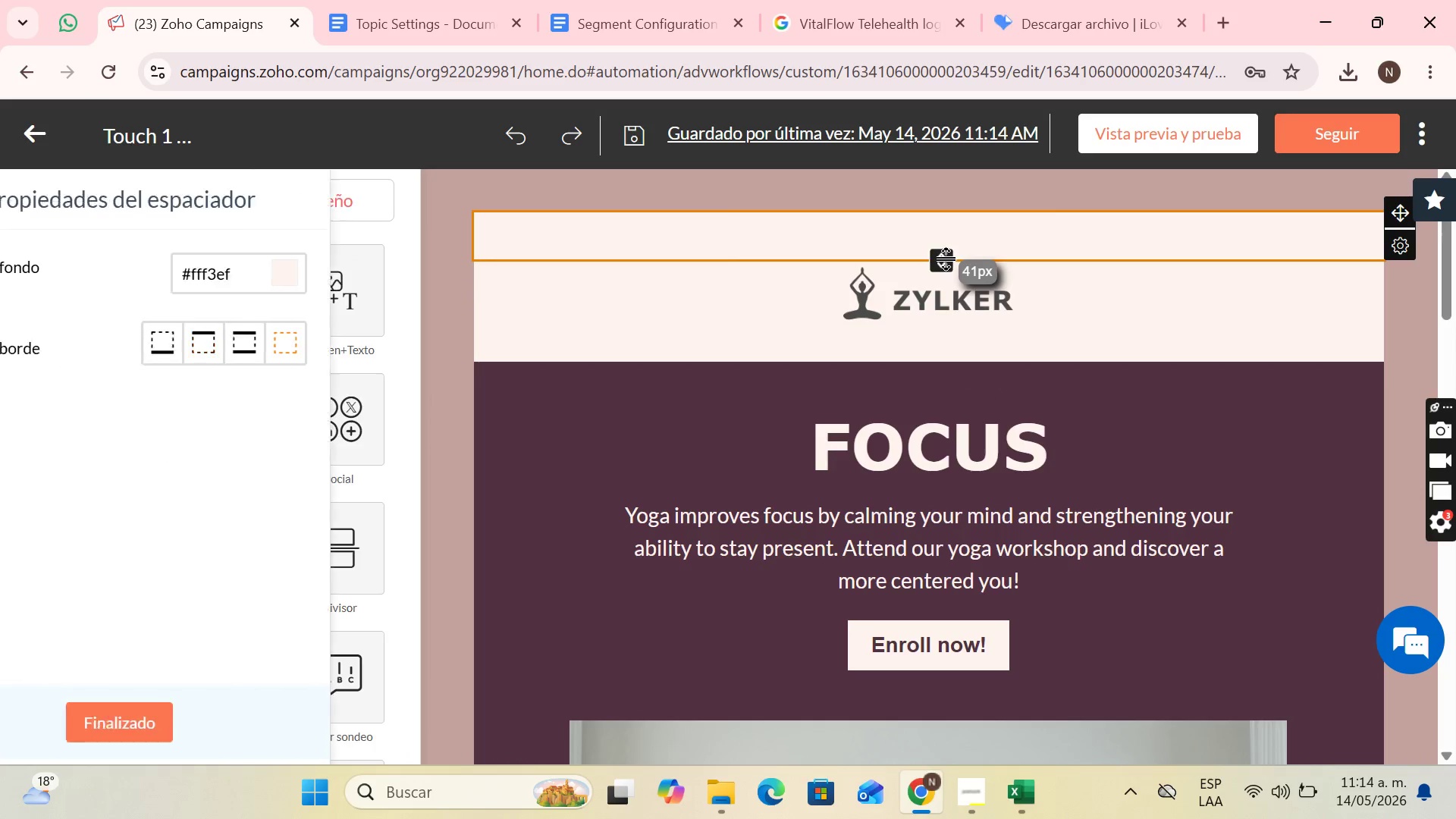 
left_click_drag(start_coordinate=[942, 259], to_coordinate=[940, 243])
 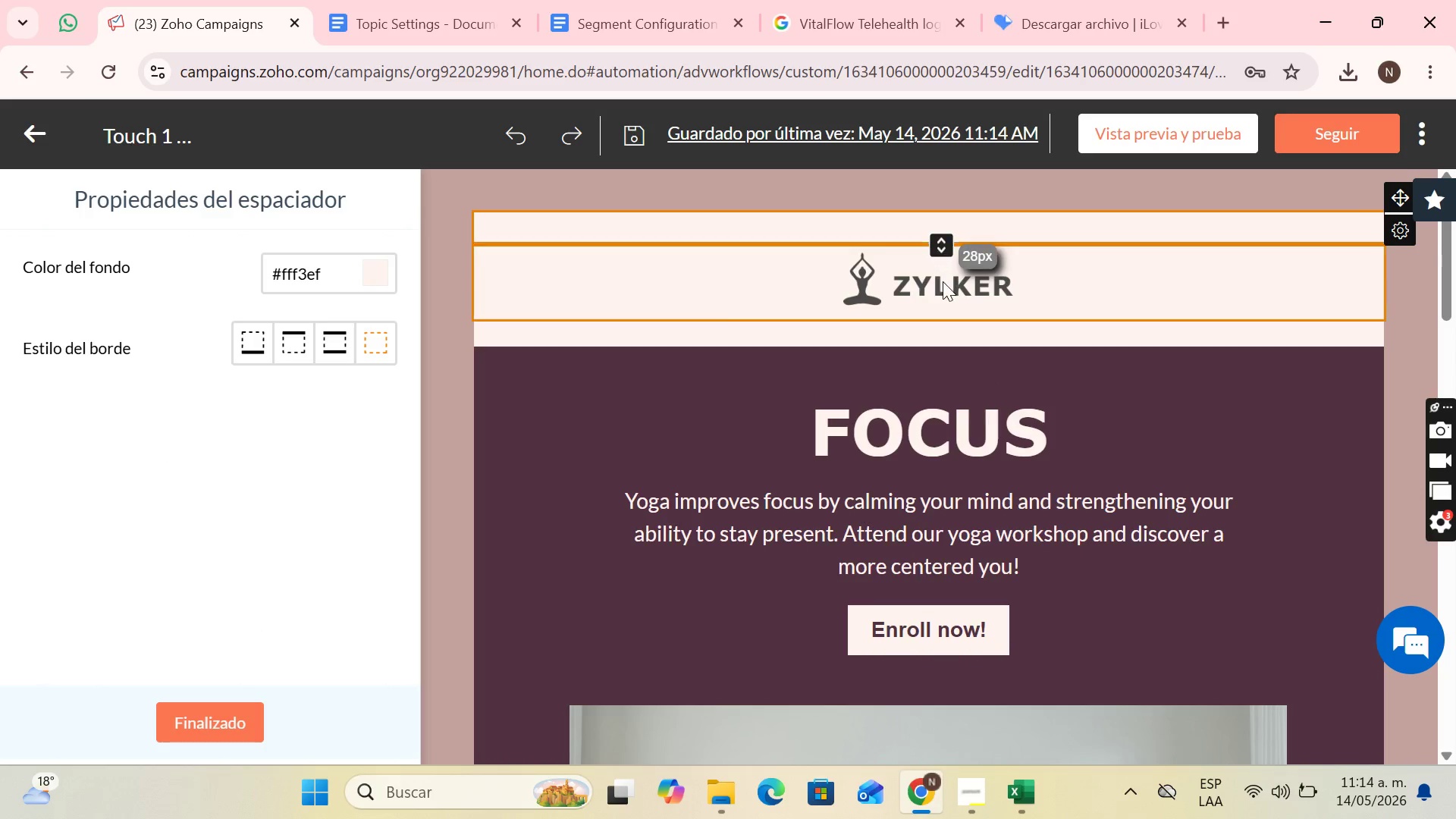 
left_click([943, 283])
 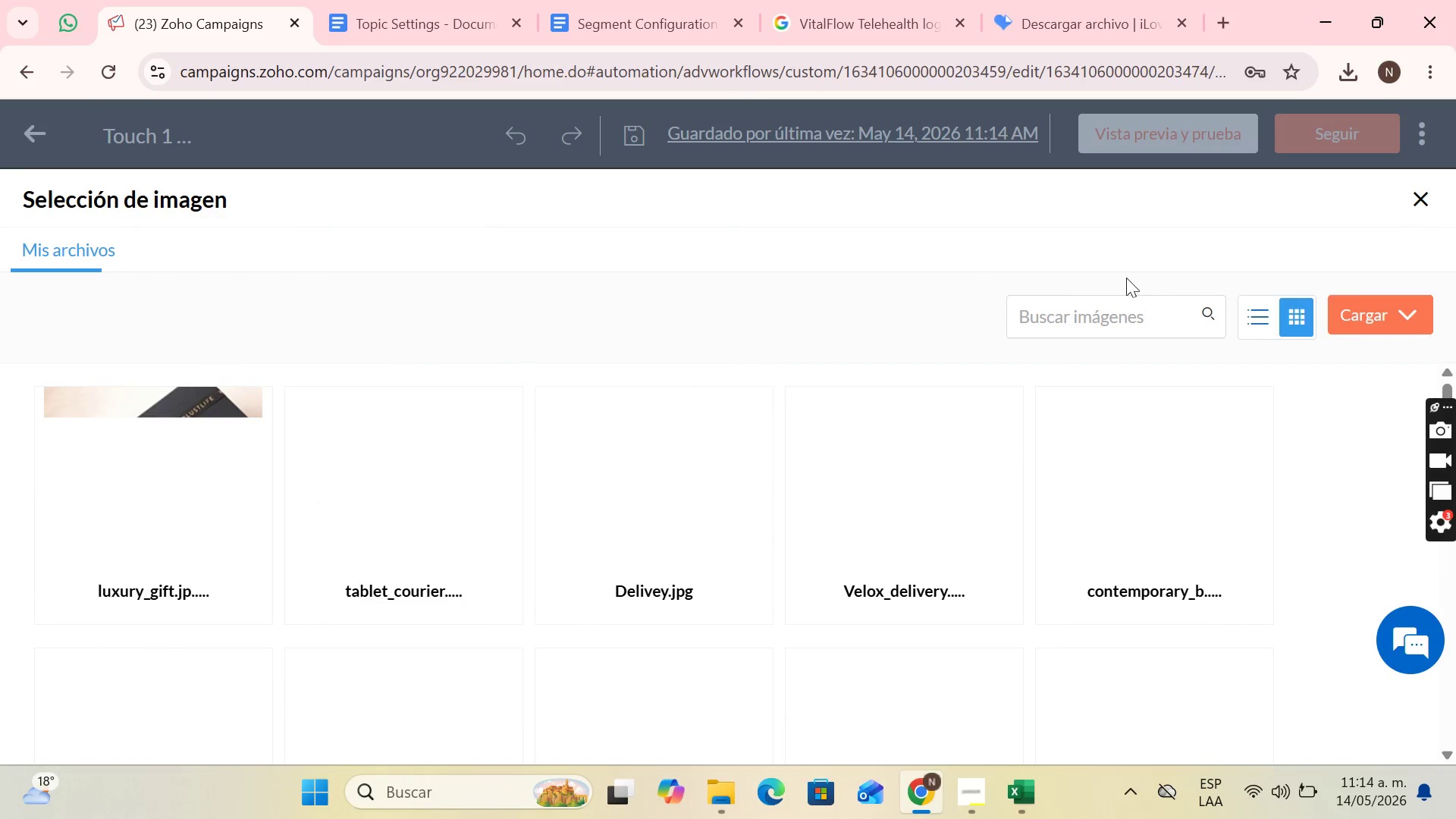 
left_click([1357, 303])
 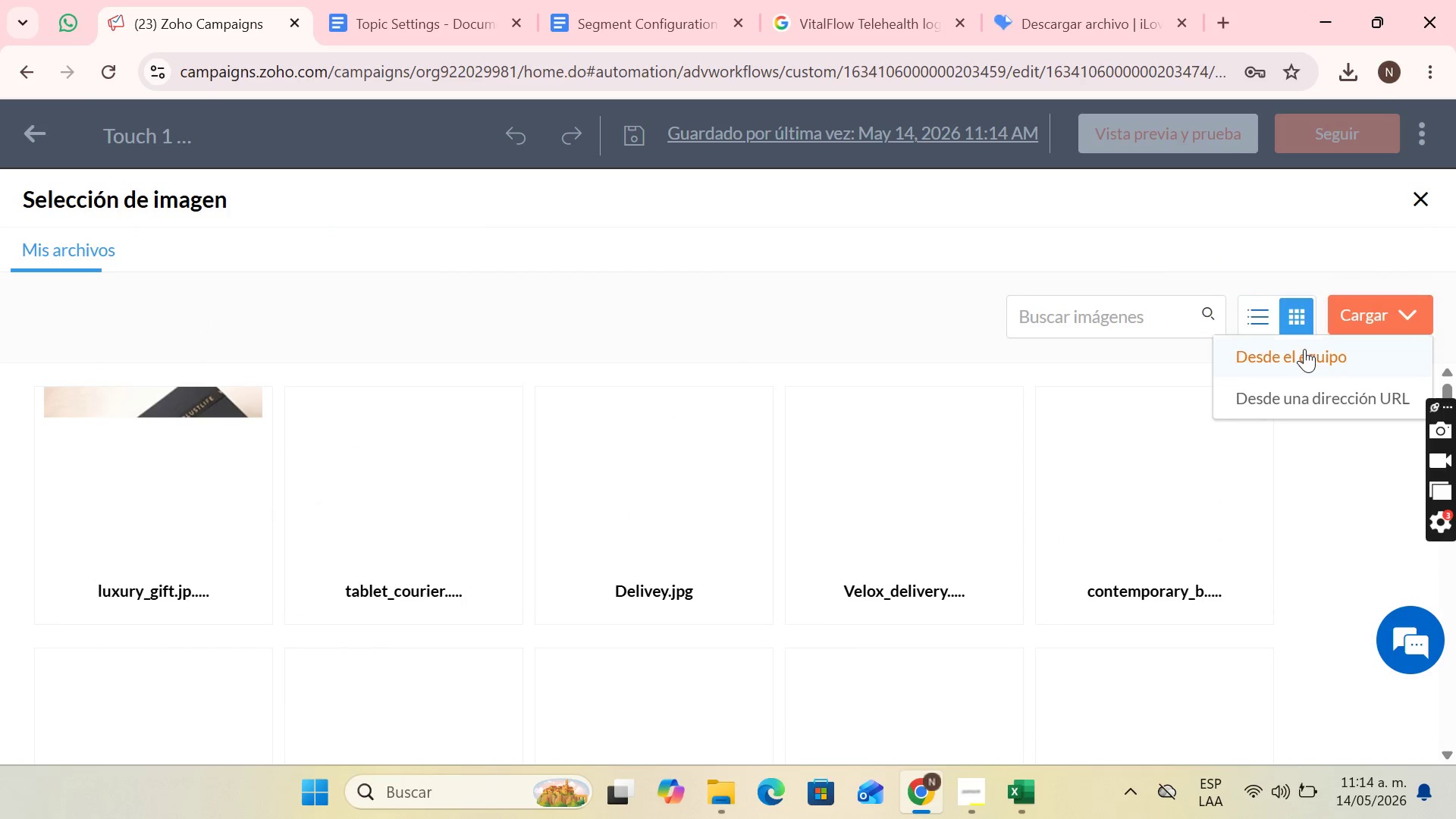 
left_click([1304, 349])
 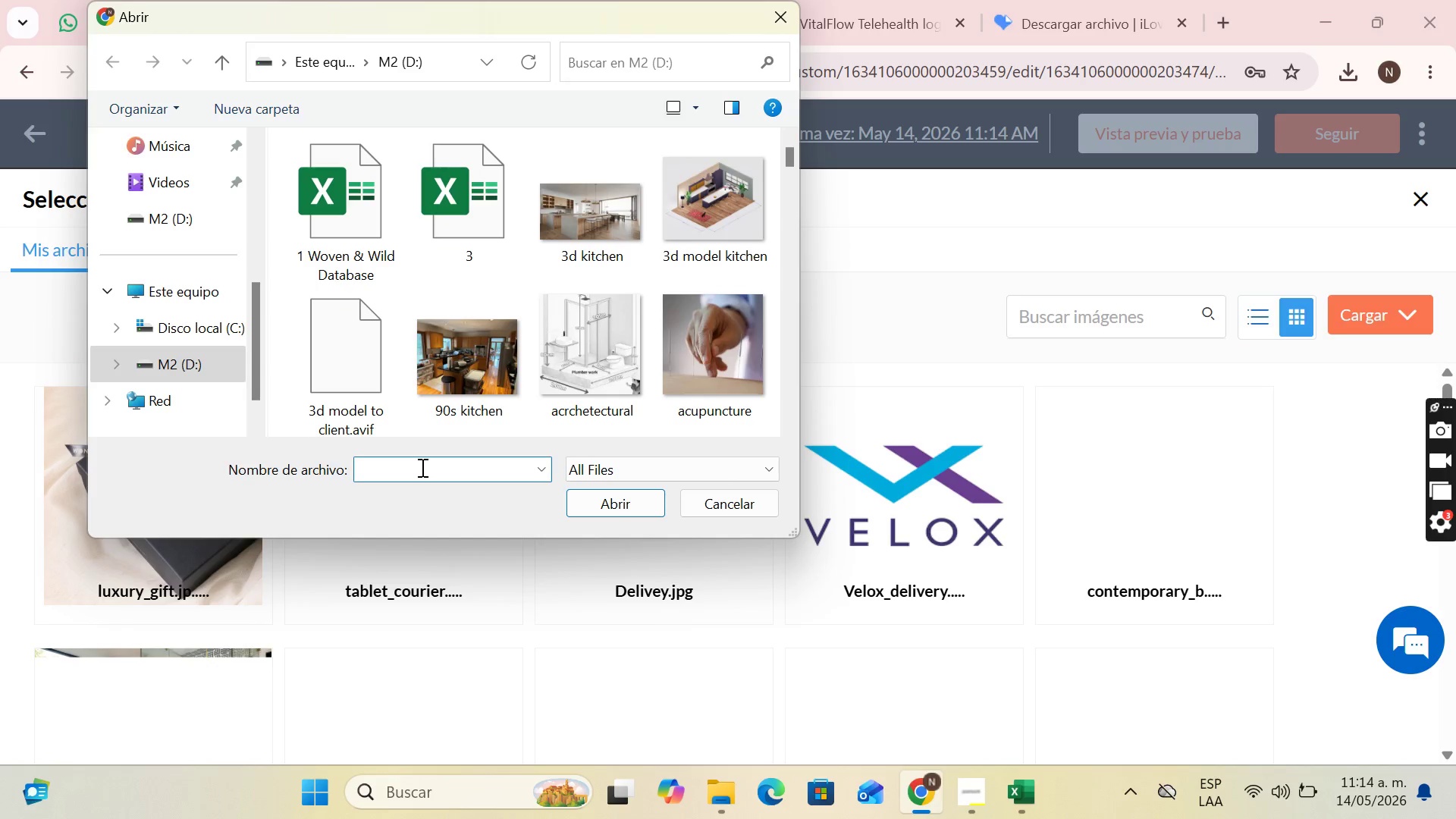 
type(Vita)
 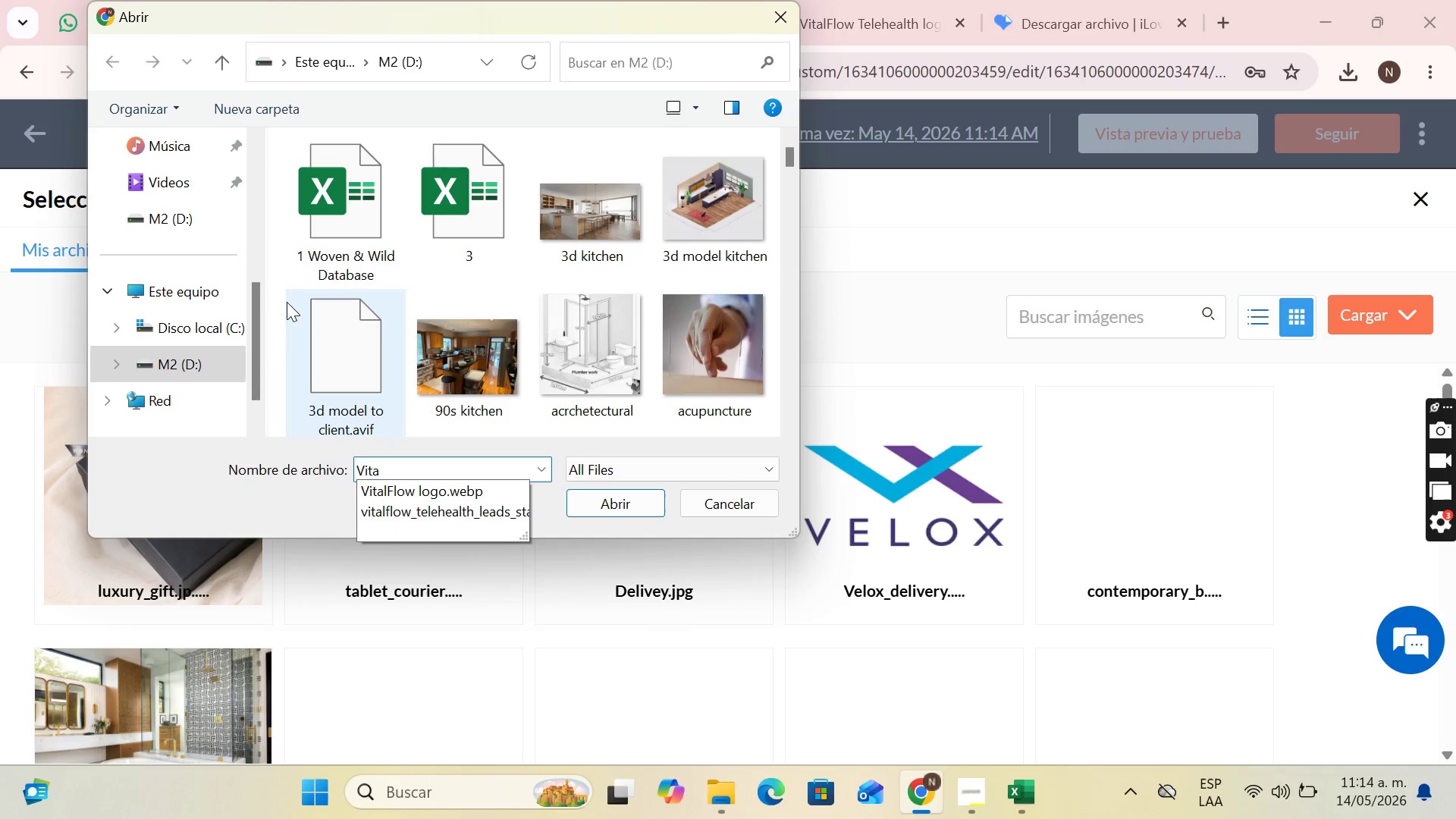 
scroll: coordinate [219, 230], scroll_direction: up, amount: 7.0
 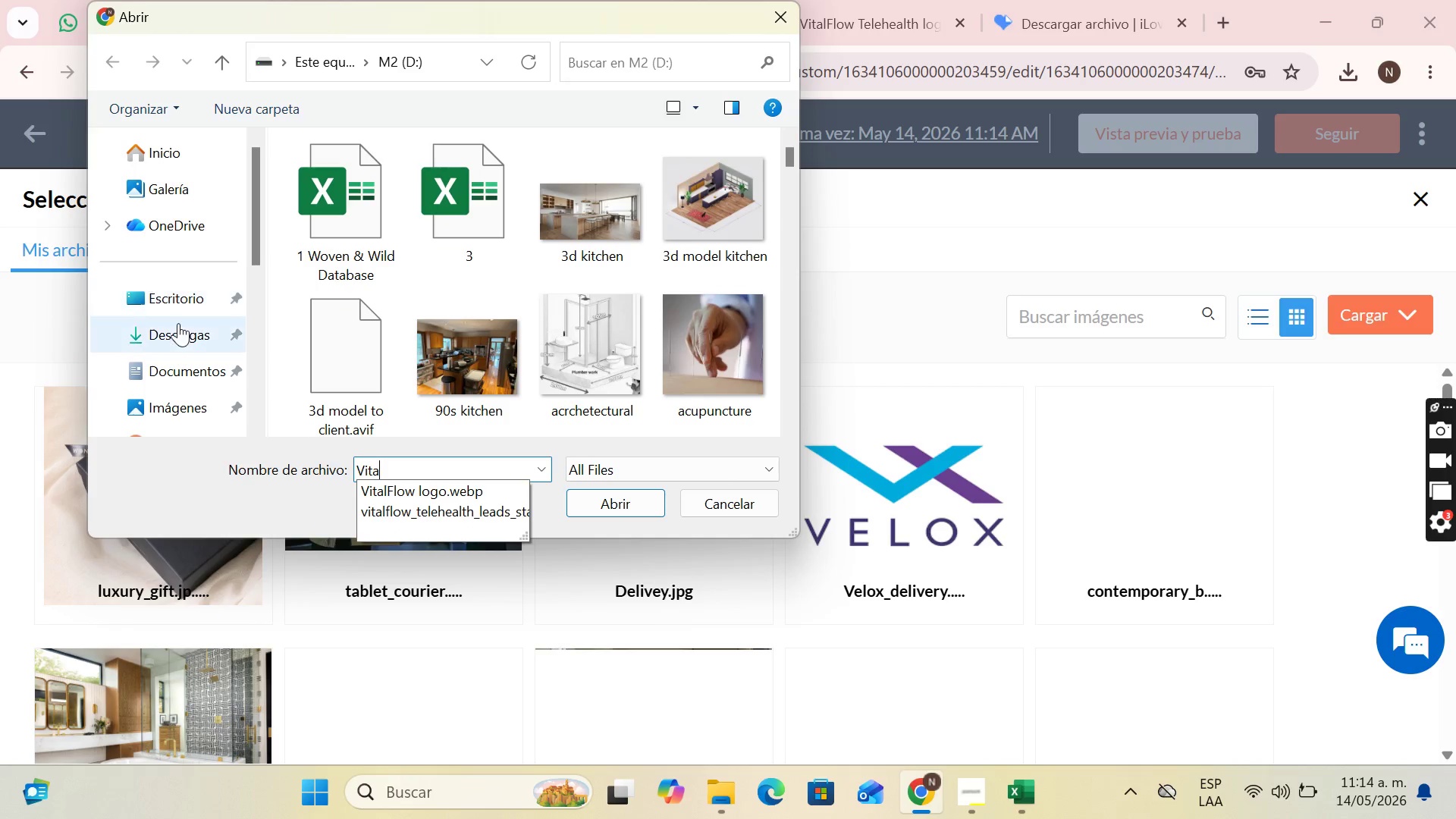 
left_click([178, 323])
 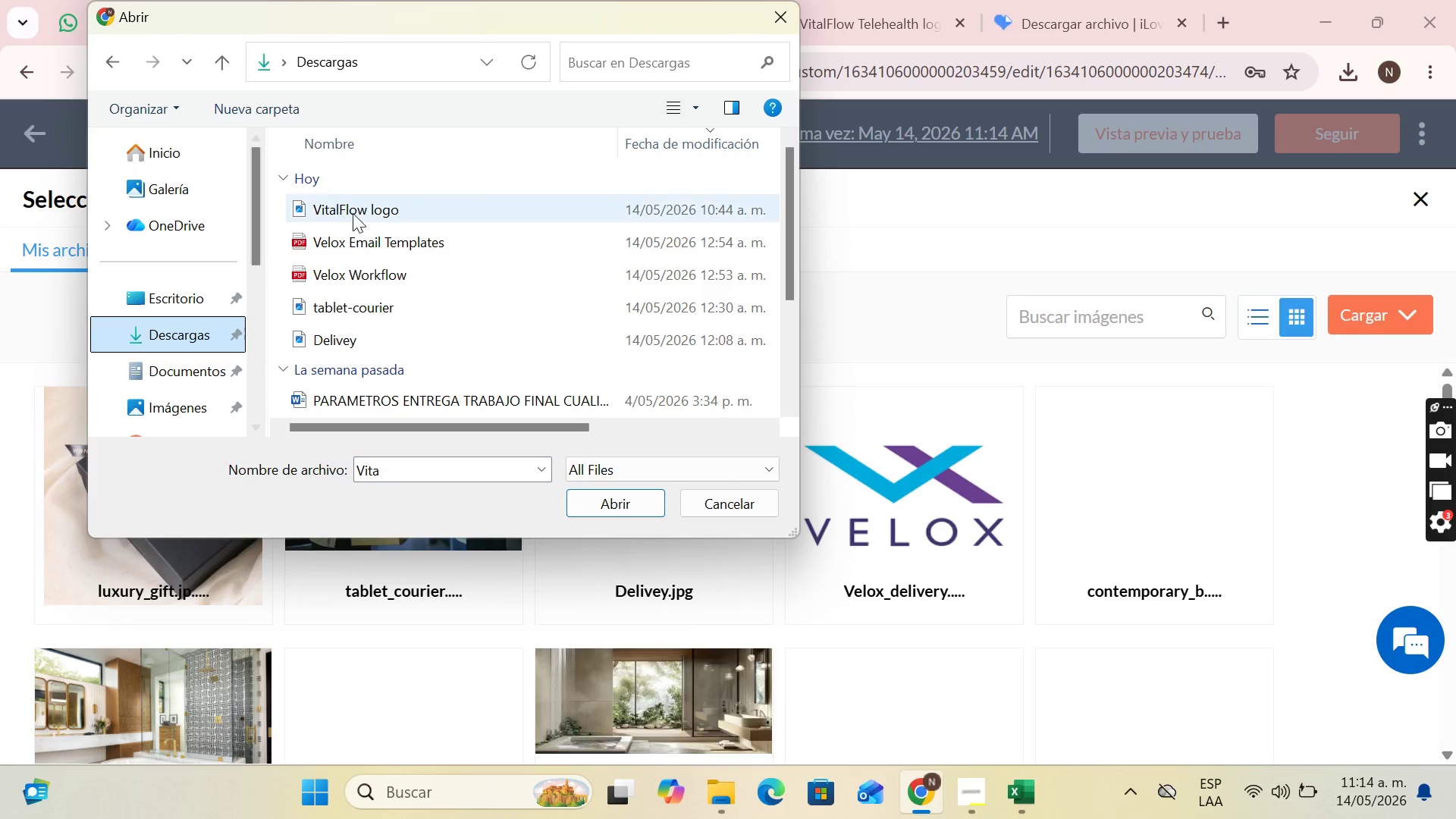 
left_click([357, 213])
 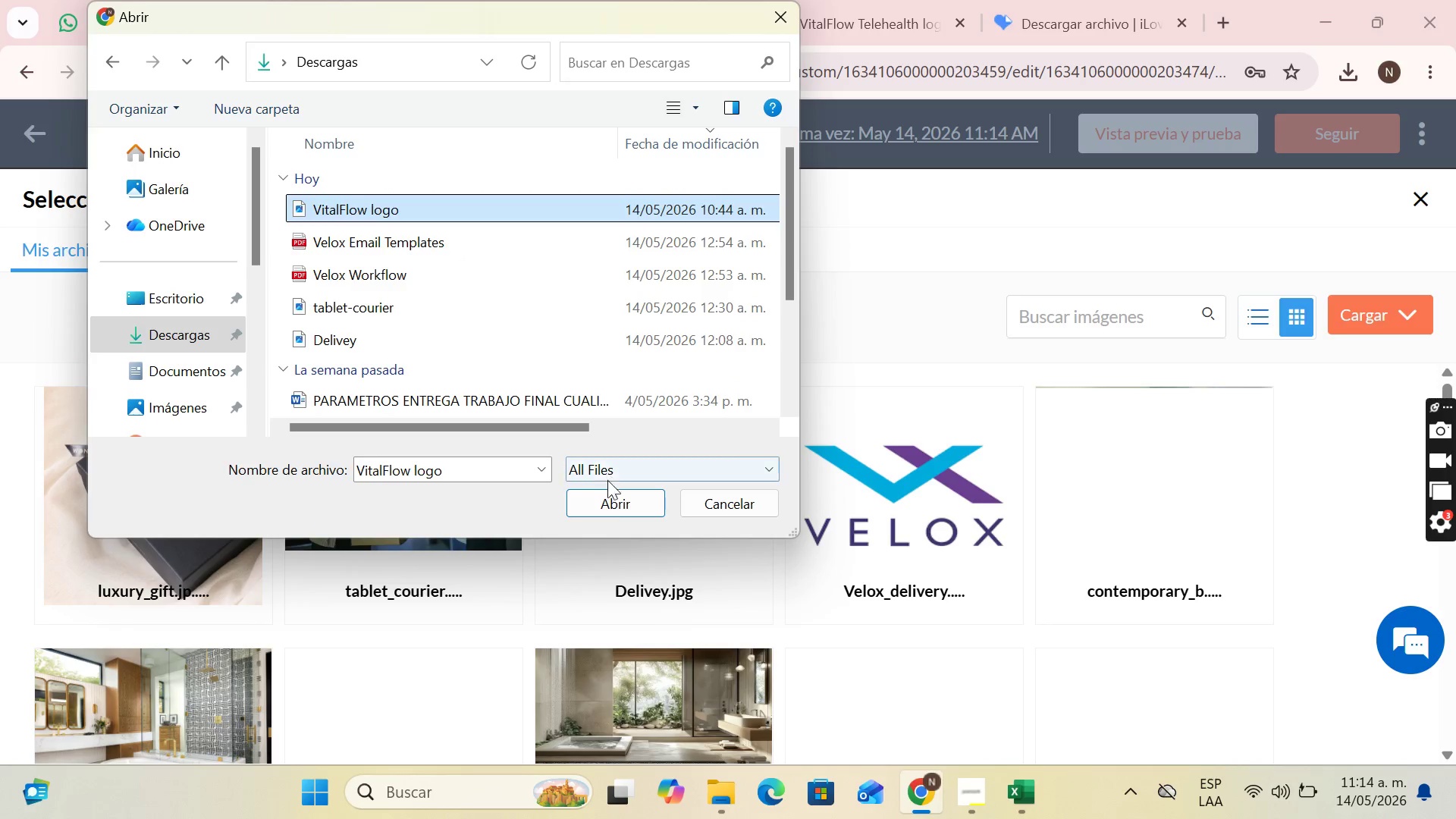 
left_click([610, 497])
 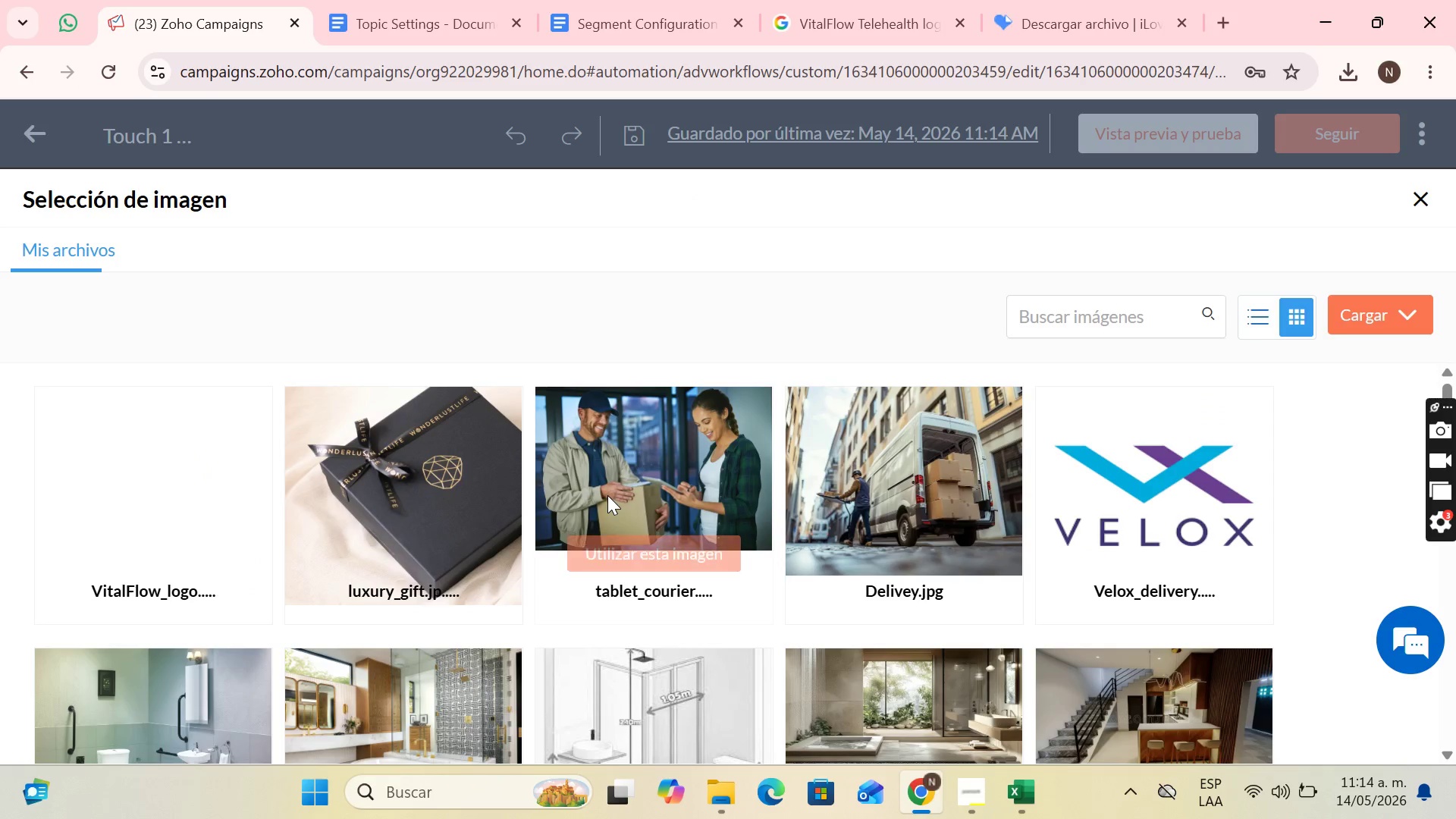 
wait(7.5)
 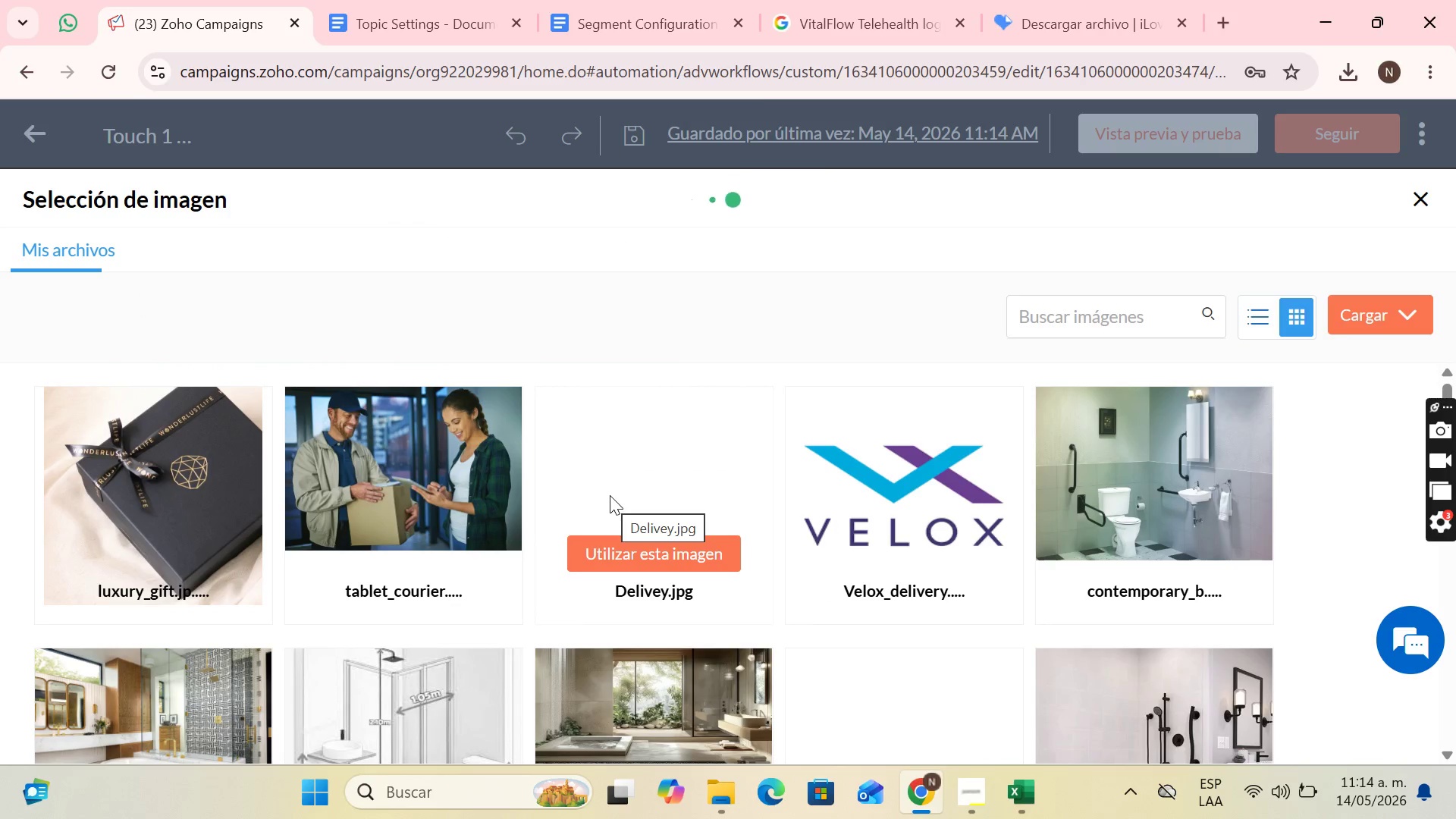 
left_click([171, 555])
 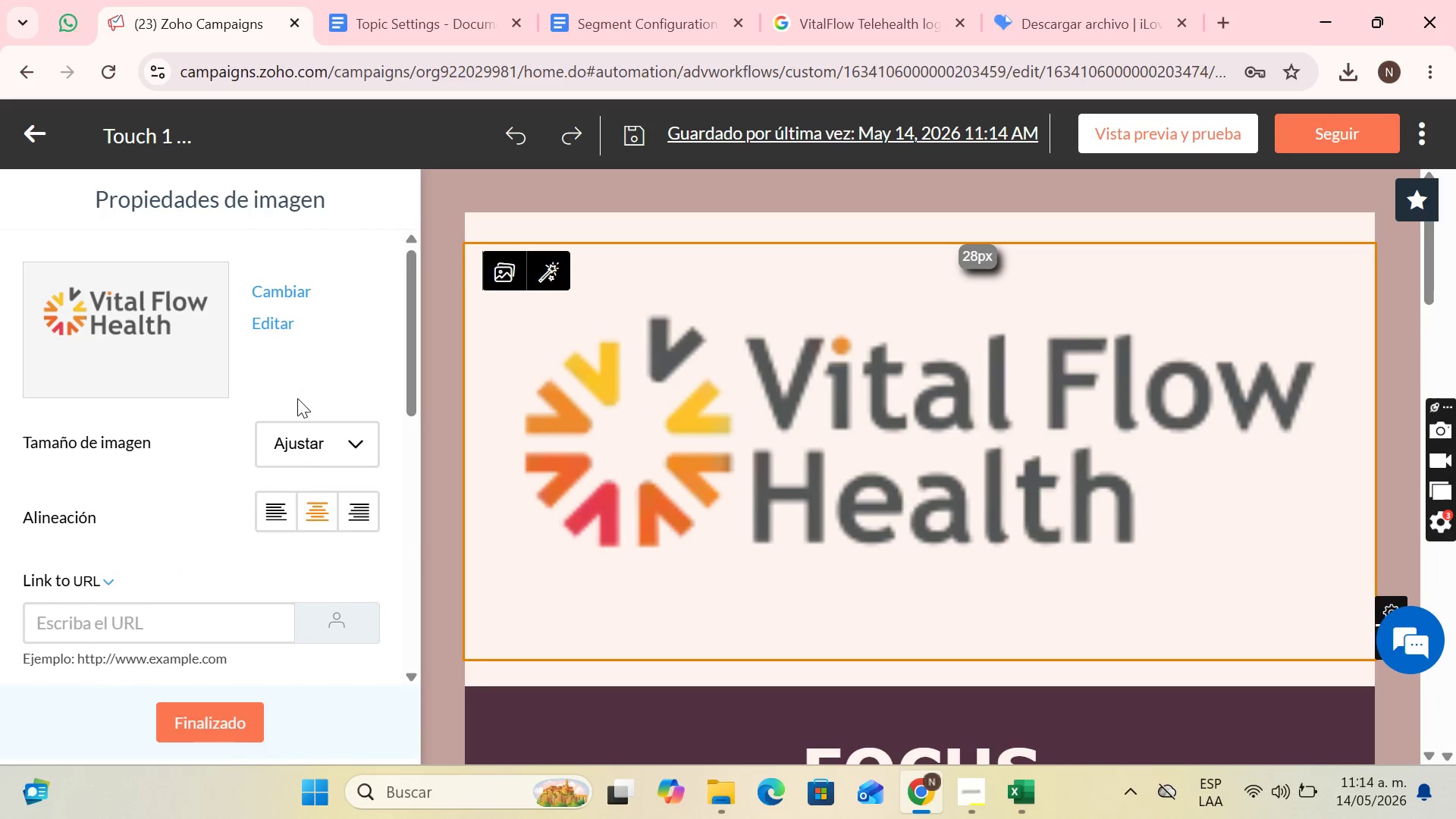 
left_click([326, 477])
 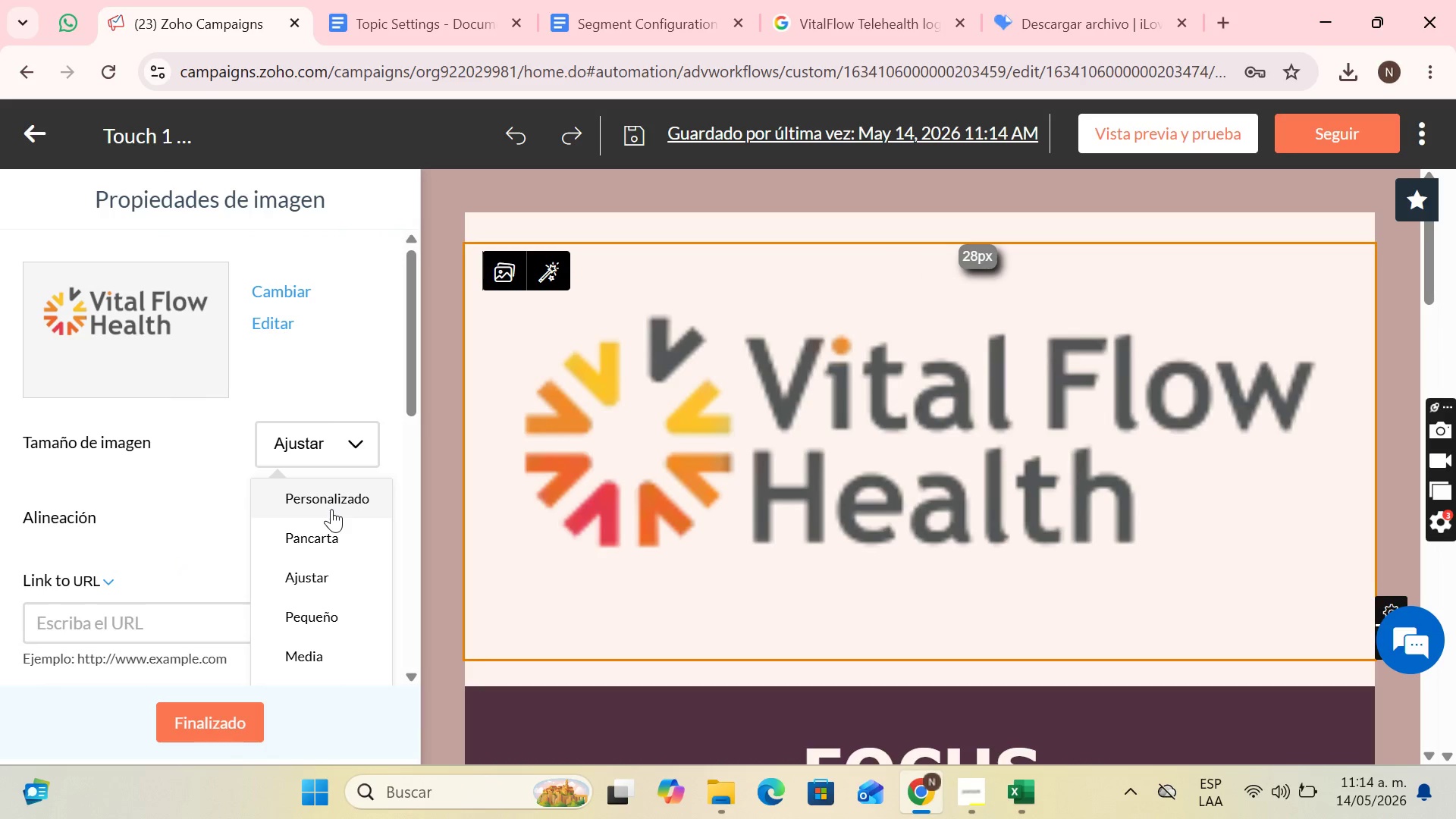 
left_click([331, 509])
 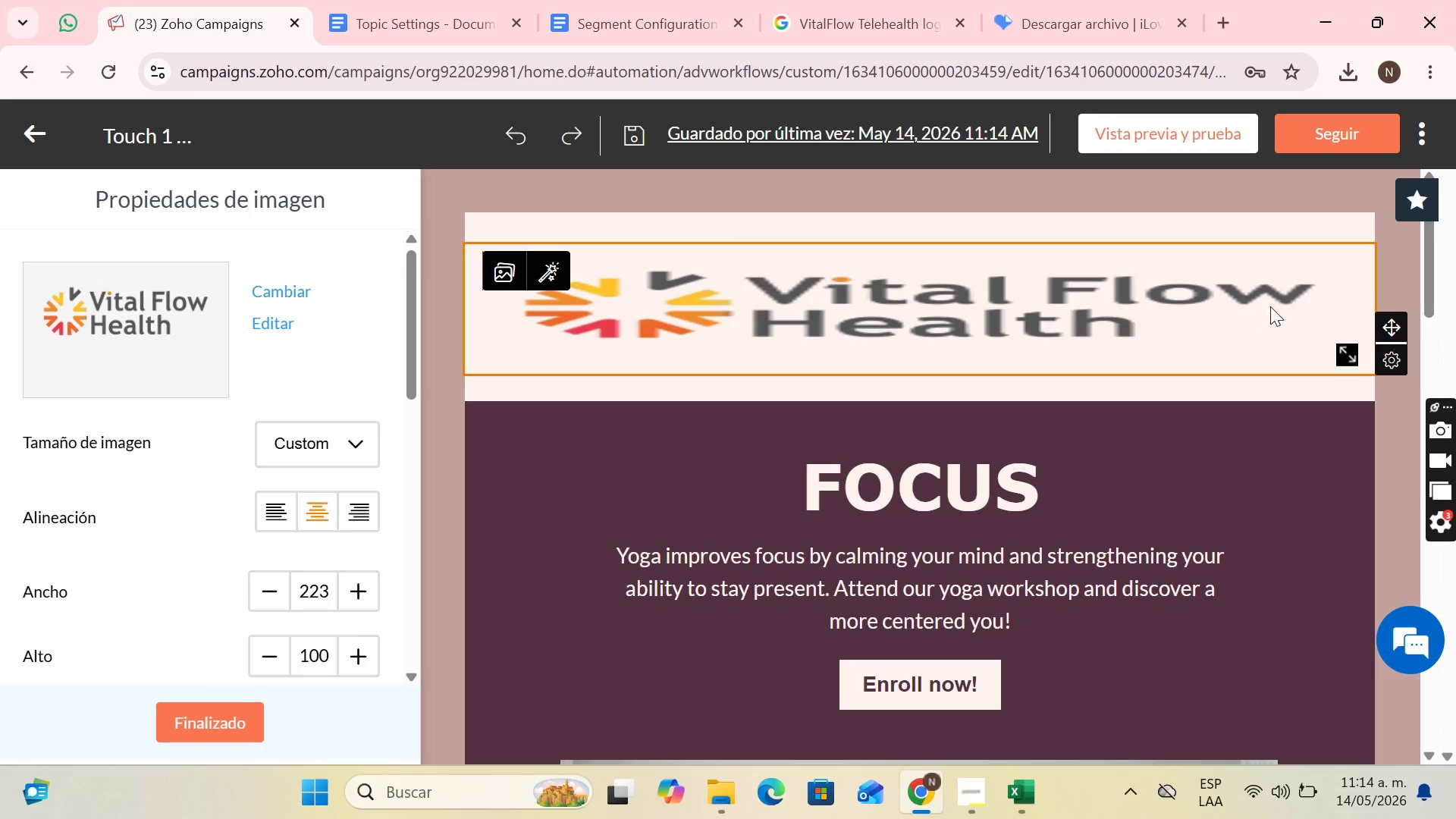 
left_click_drag(start_coordinate=[1354, 350], to_coordinate=[755, 336])
 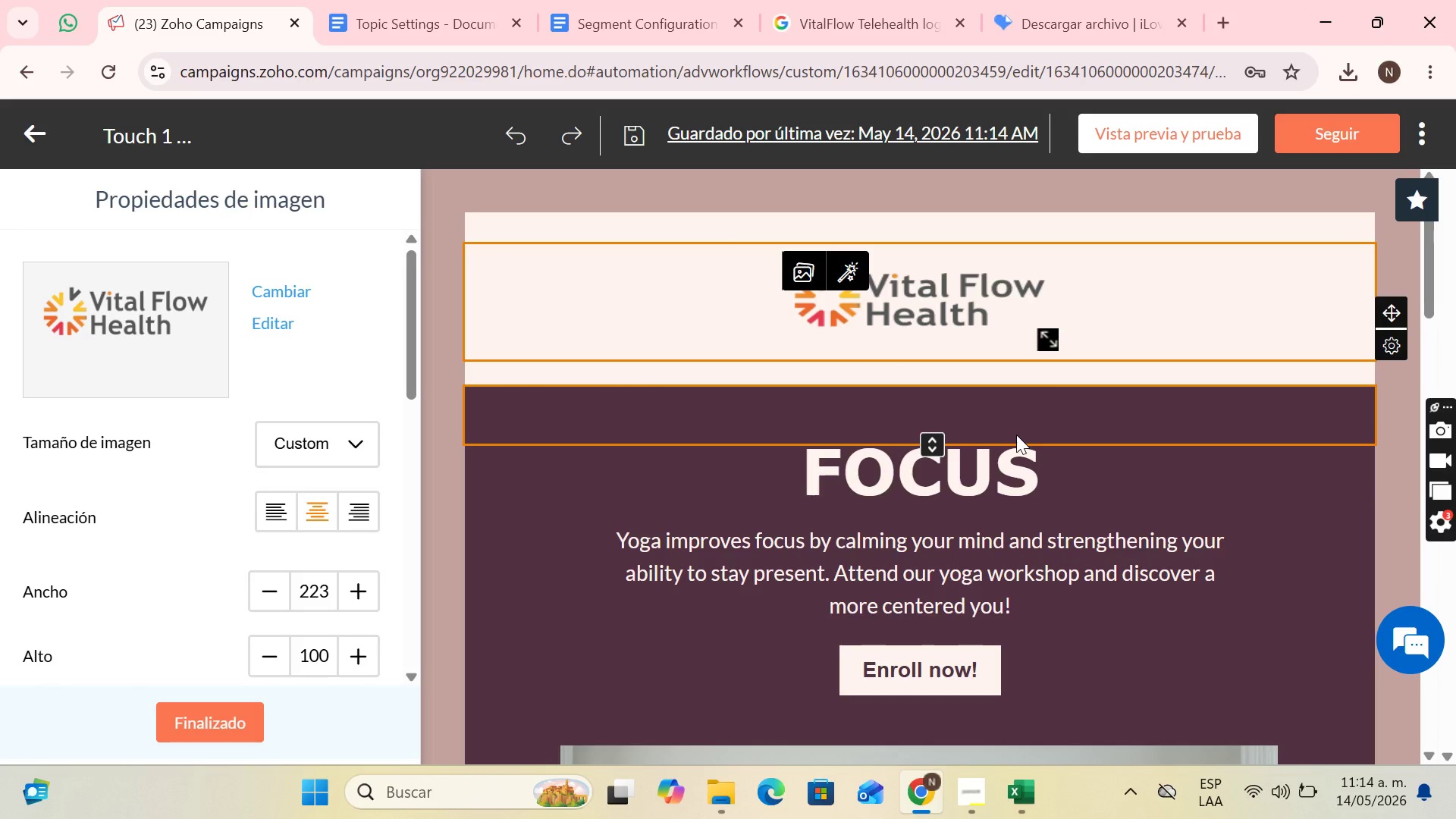 
scroll: coordinate [1055, 469], scroll_direction: down, amount: 8.0
 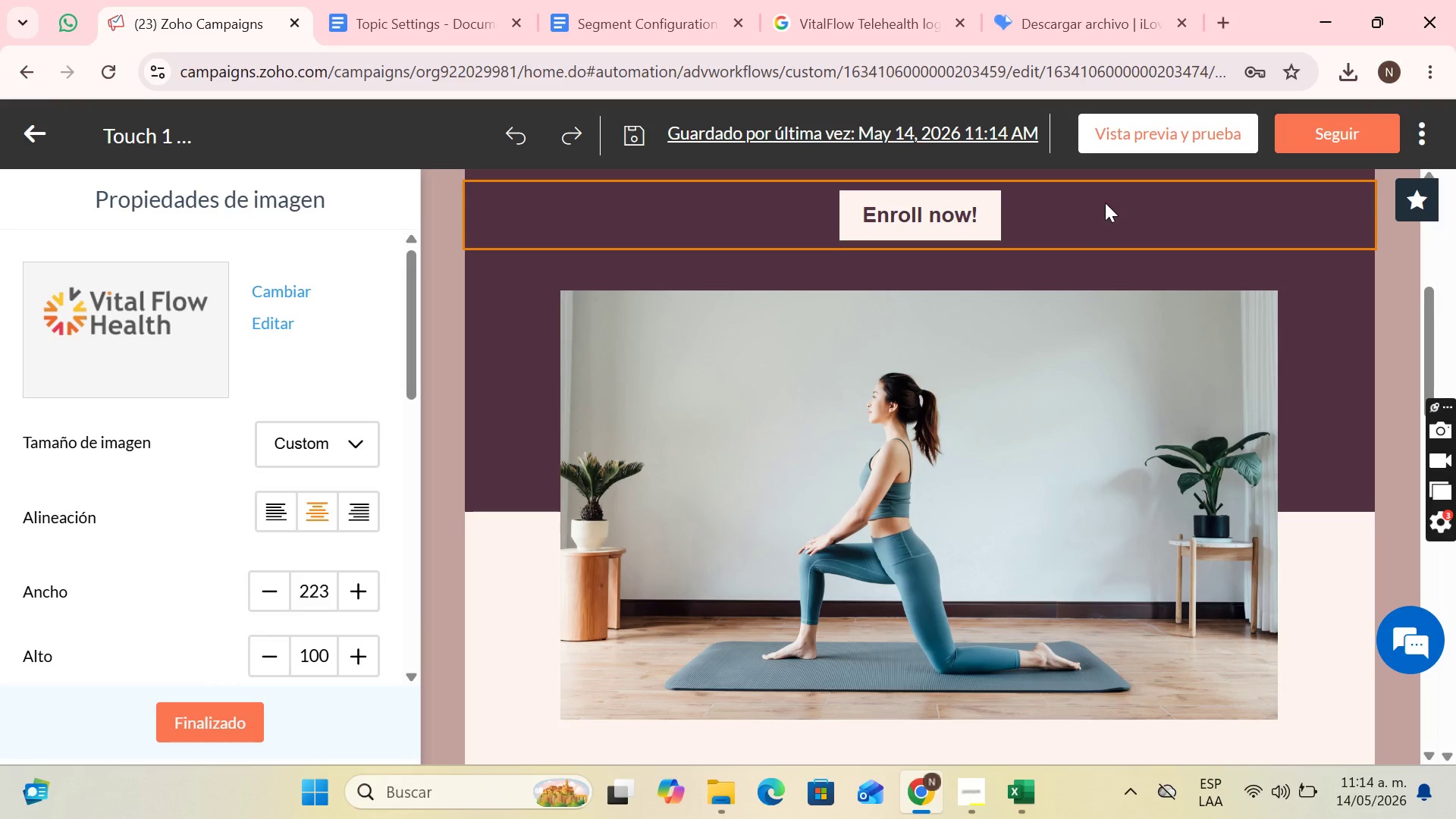 
left_click([1105, 202])
 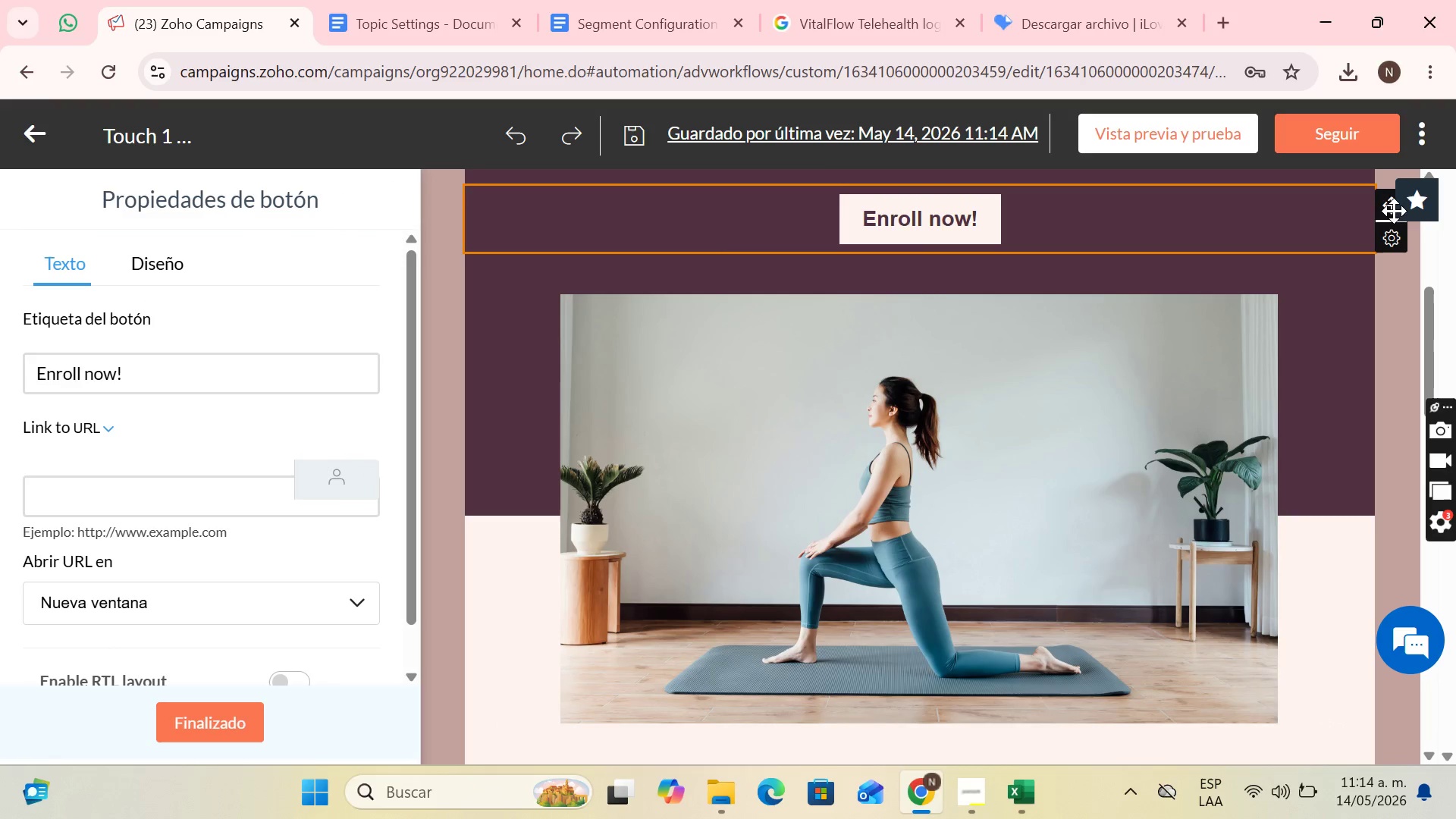 
left_click_drag(start_coordinate=[1385, 206], to_coordinate=[946, 544])
 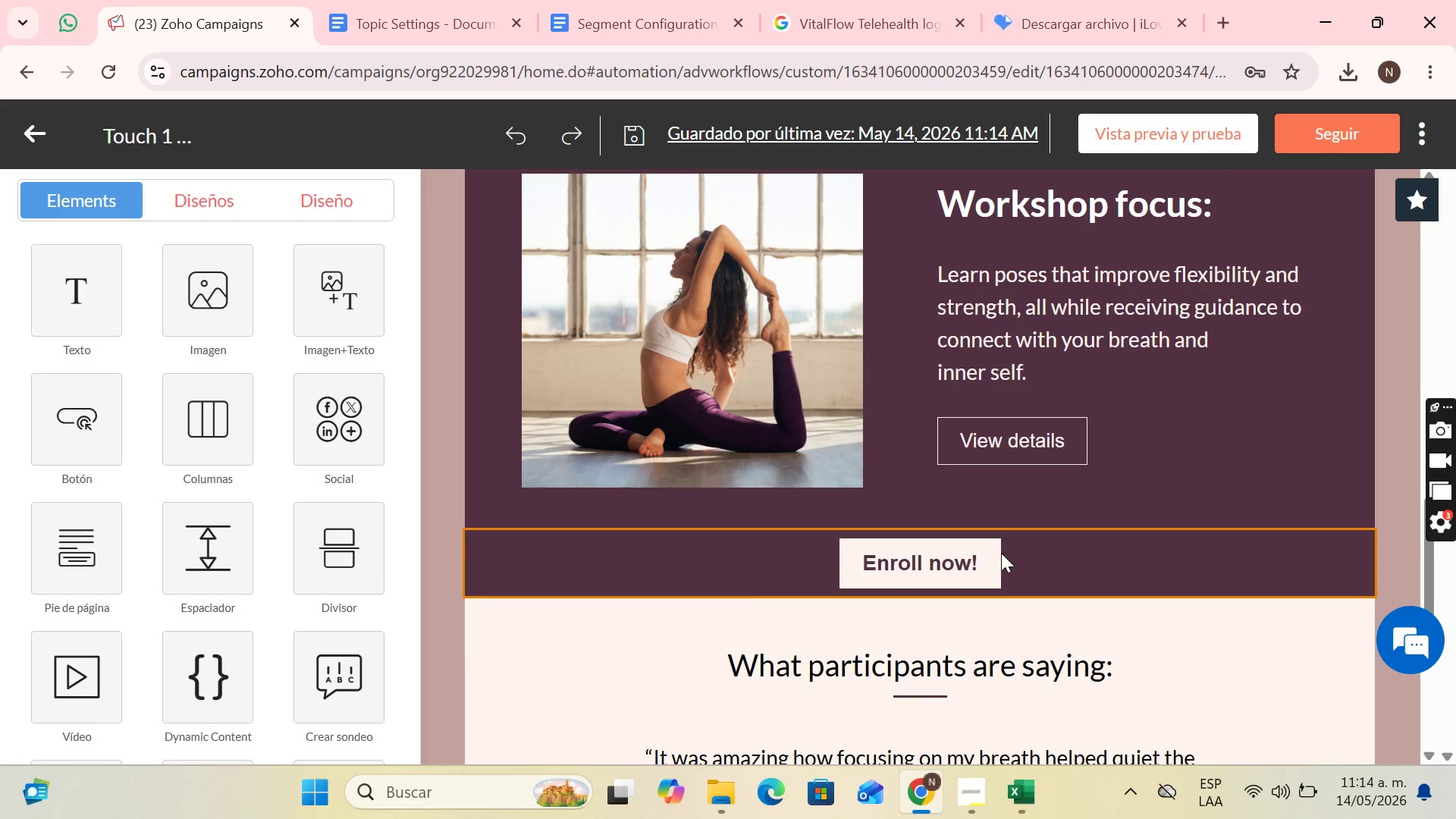 
scroll: coordinate [1010, 545], scroll_direction: up, amount: 15.0
 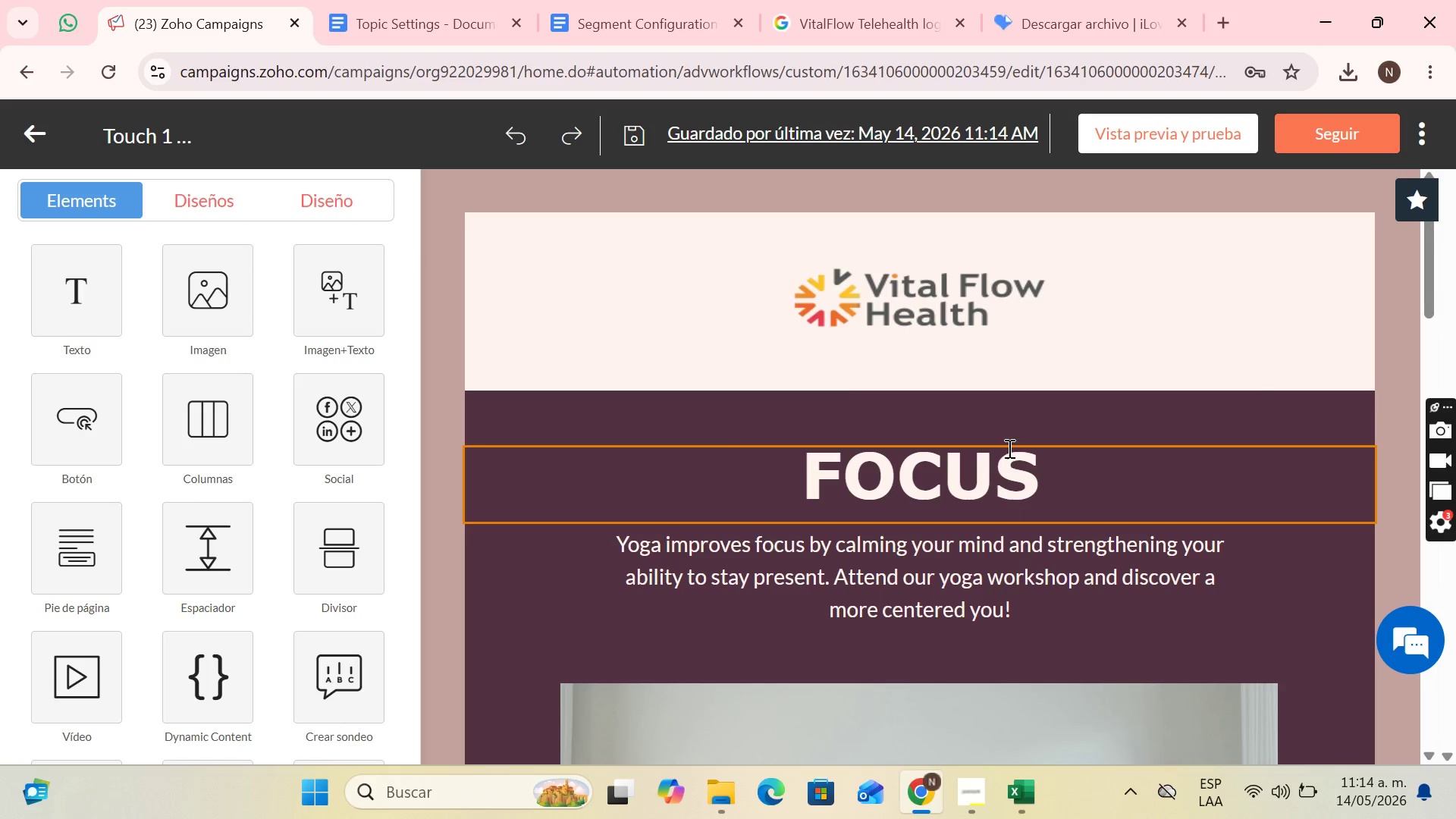 
left_click([1008, 448])
 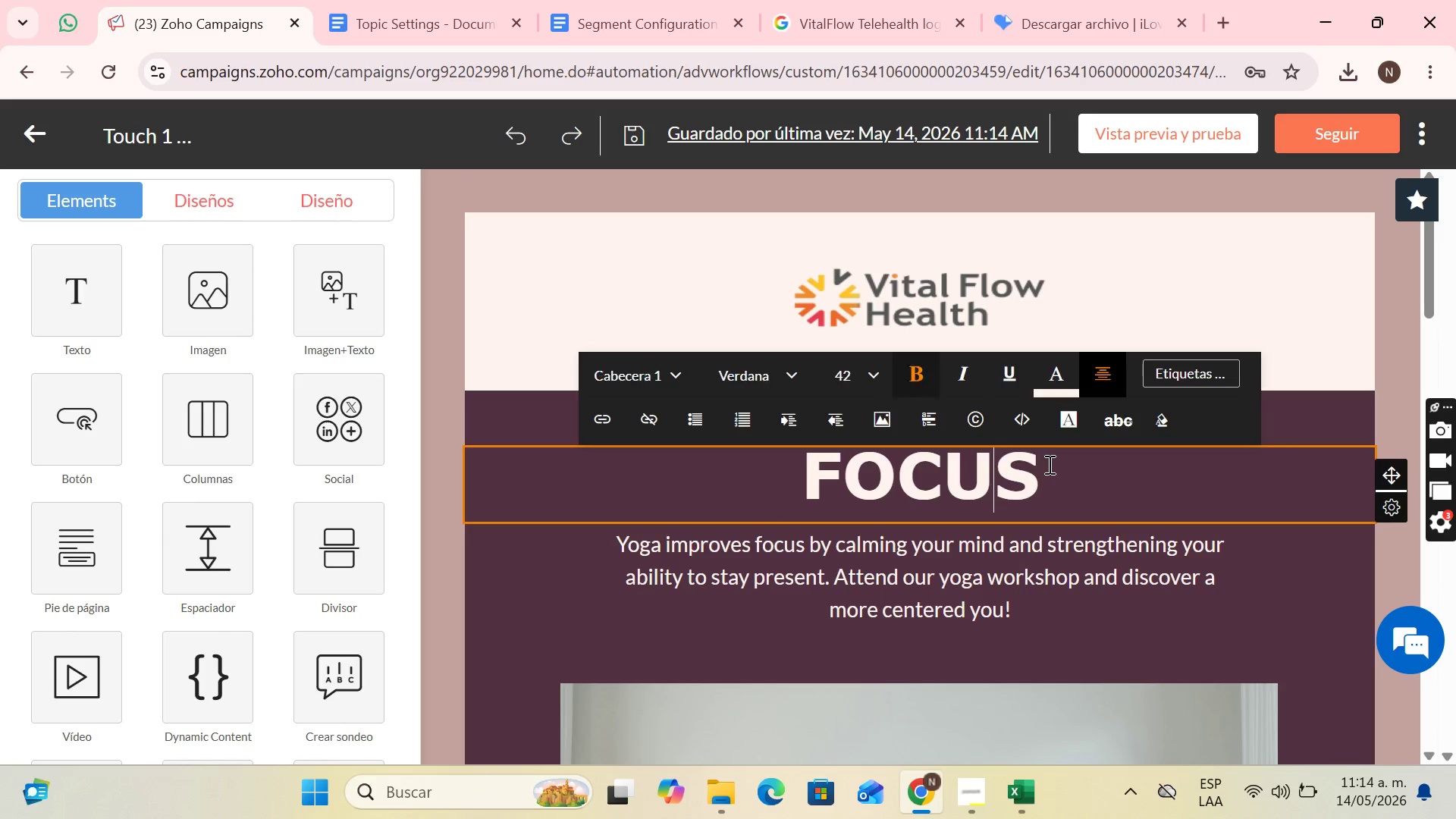 
left_click_drag(start_coordinate=[1048, 464], to_coordinate=[800, 441])
 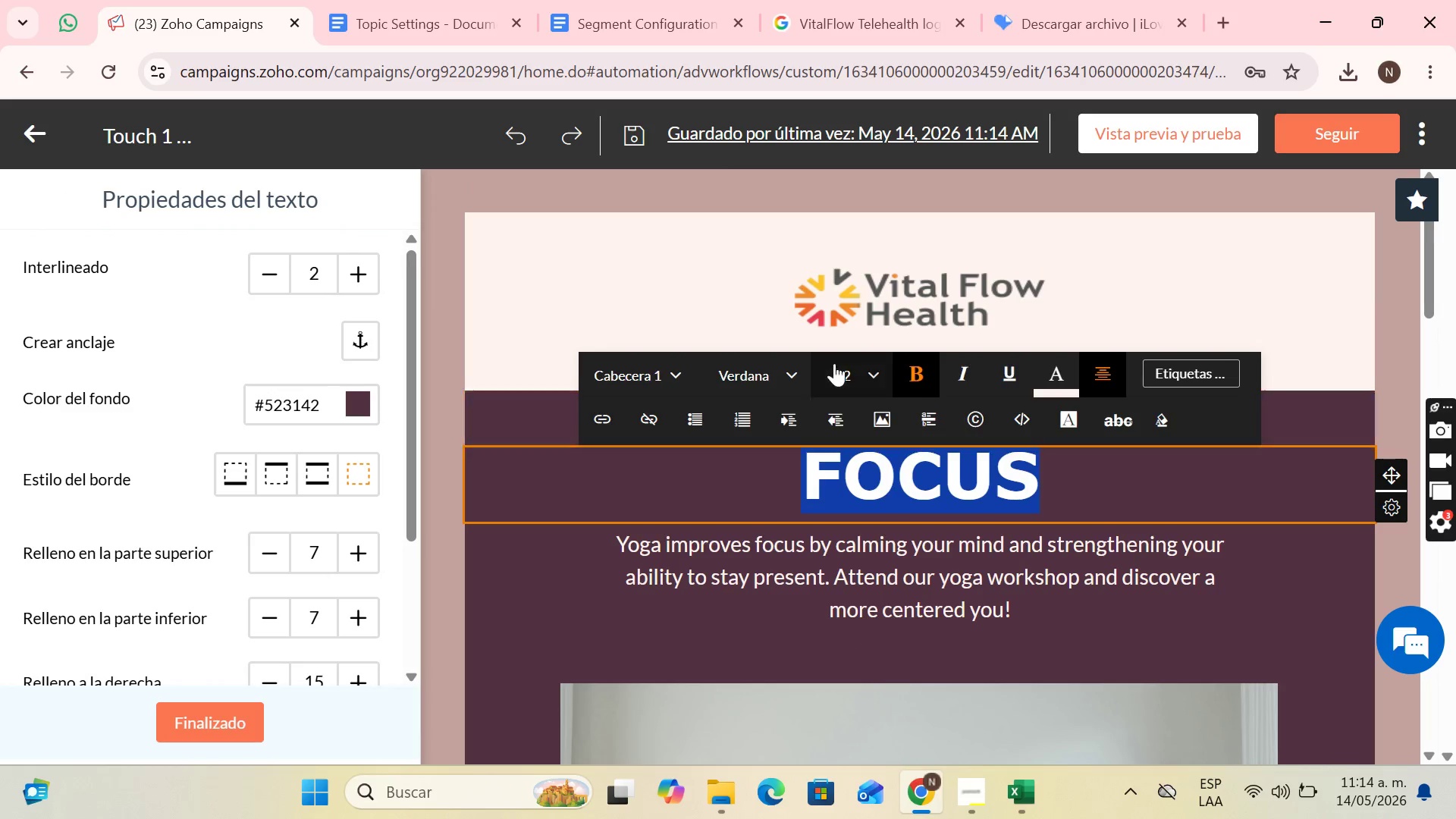 
left_click([839, 363])
 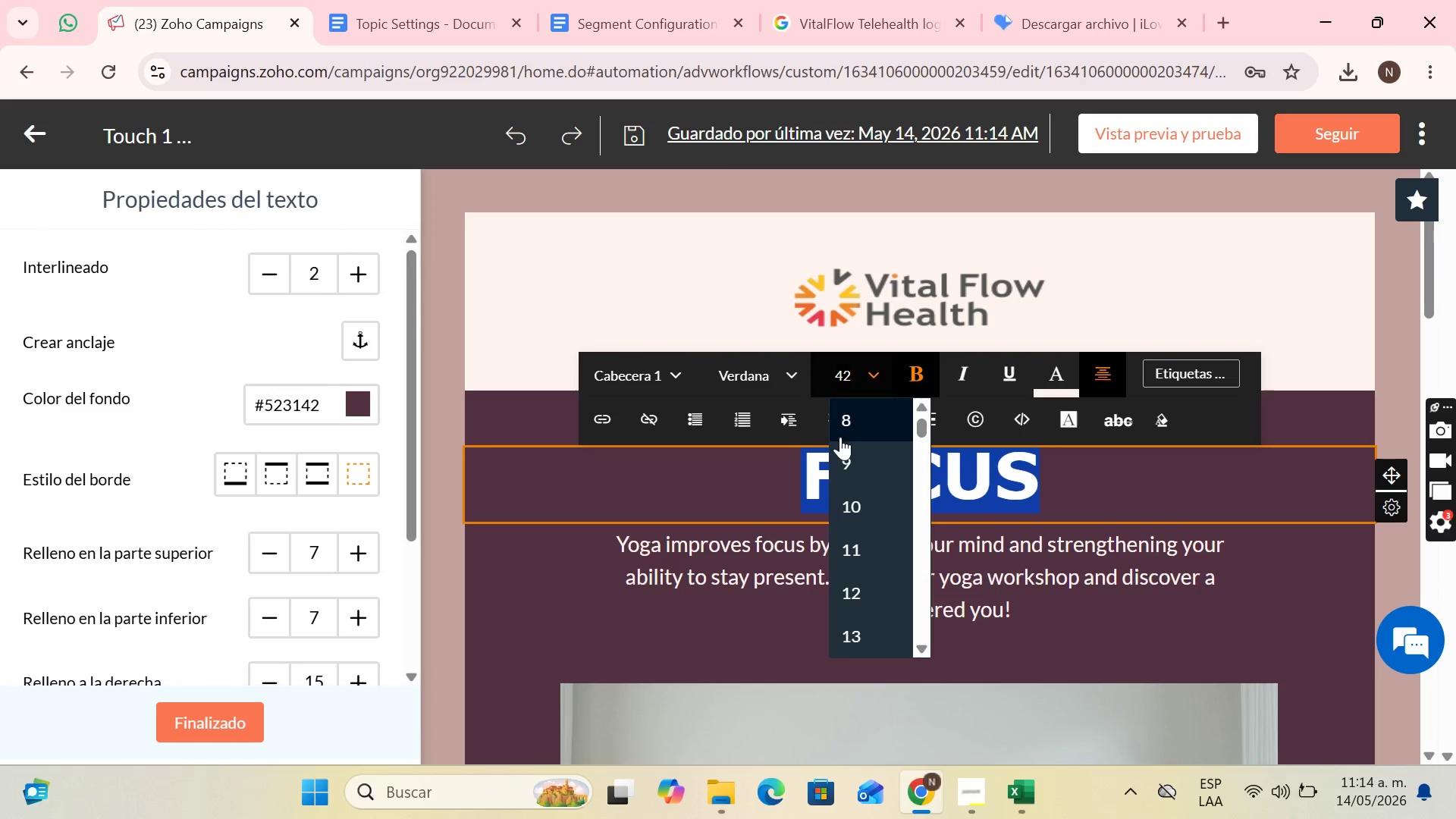 
scroll: coordinate [889, 537], scroll_direction: down, amount: 5.0
 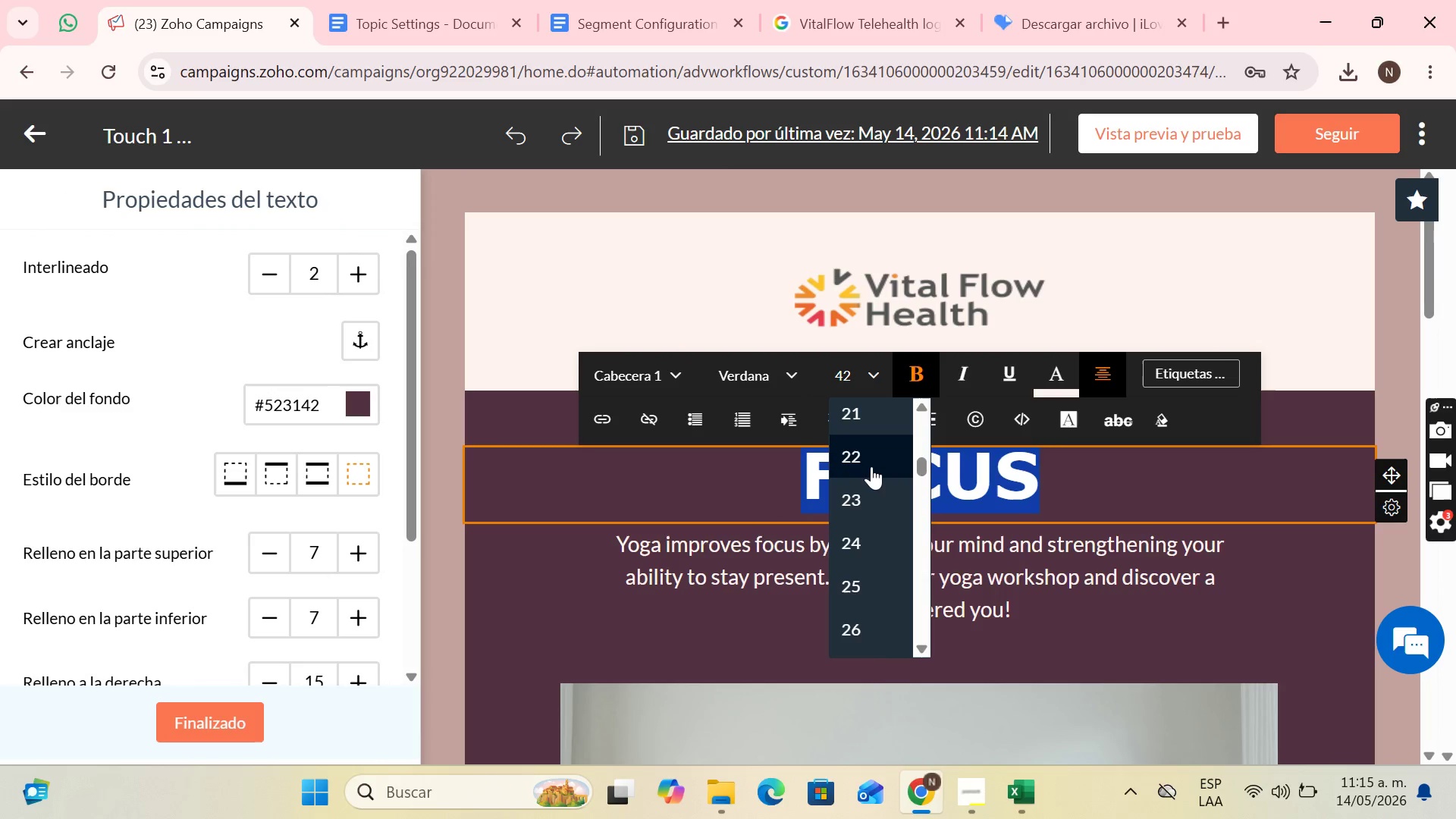 
left_click([873, 460])
 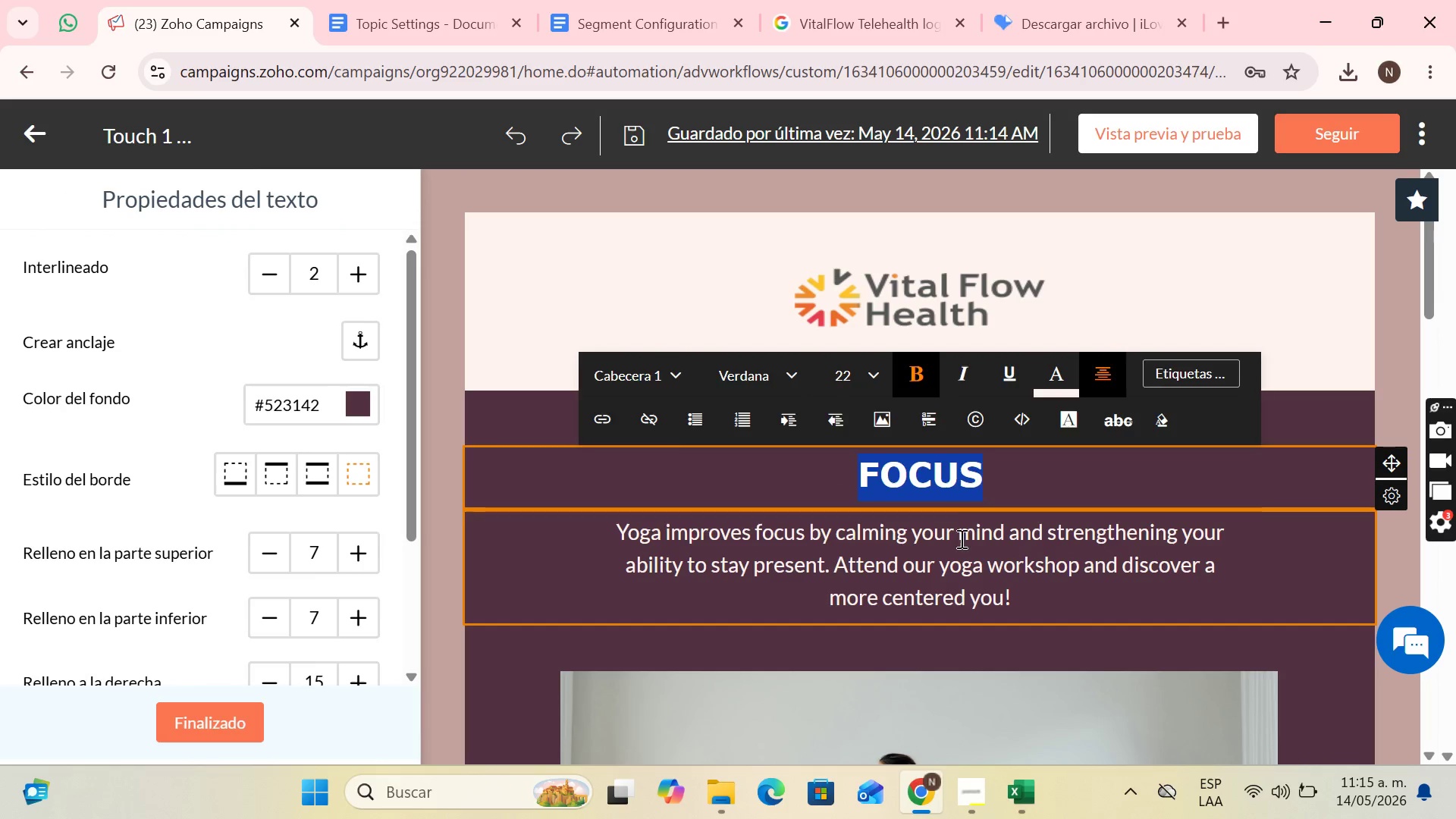 
left_click([960, 538])
 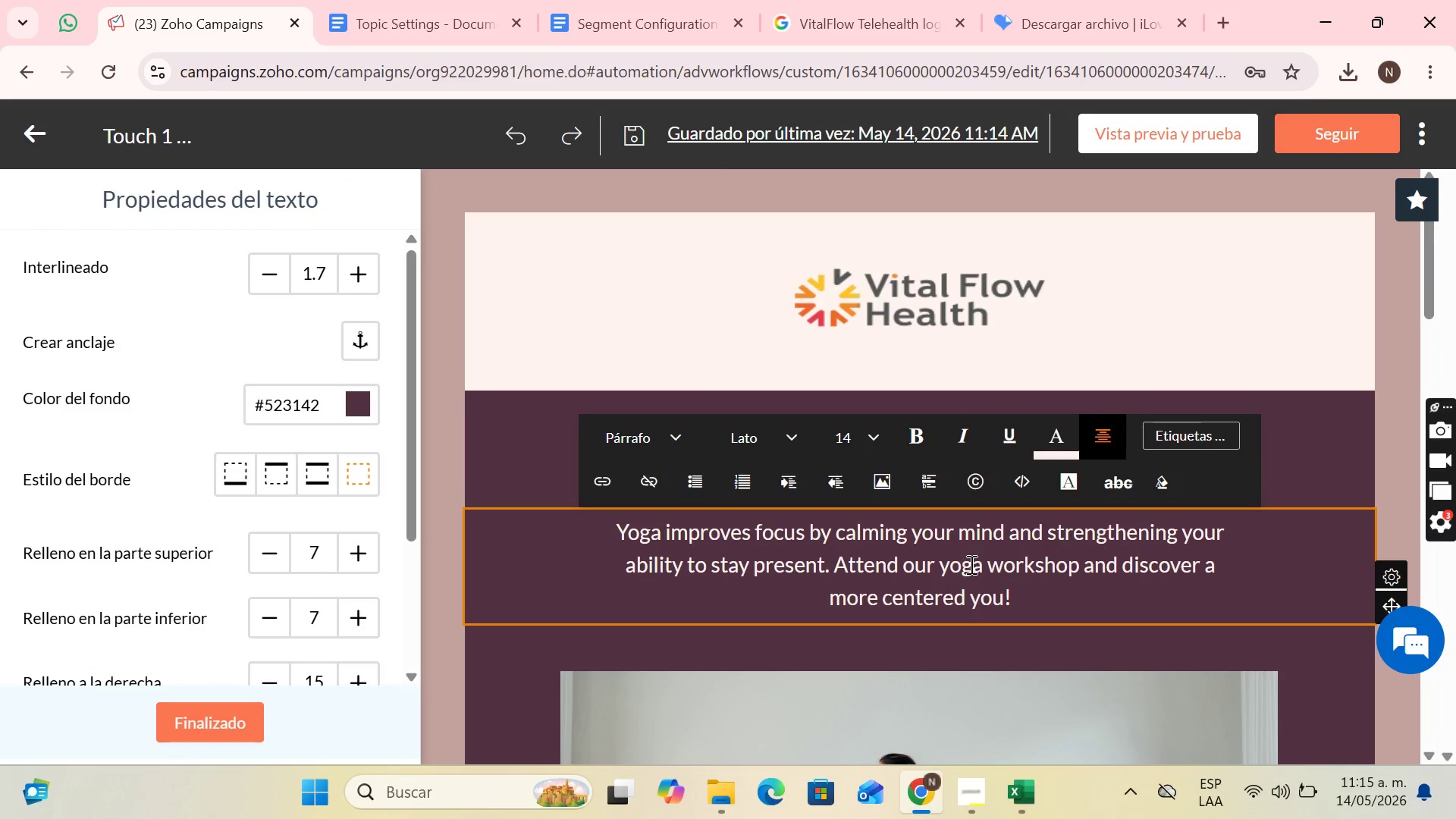 
scroll: coordinate [971, 568], scroll_direction: down, amount: 6.0
 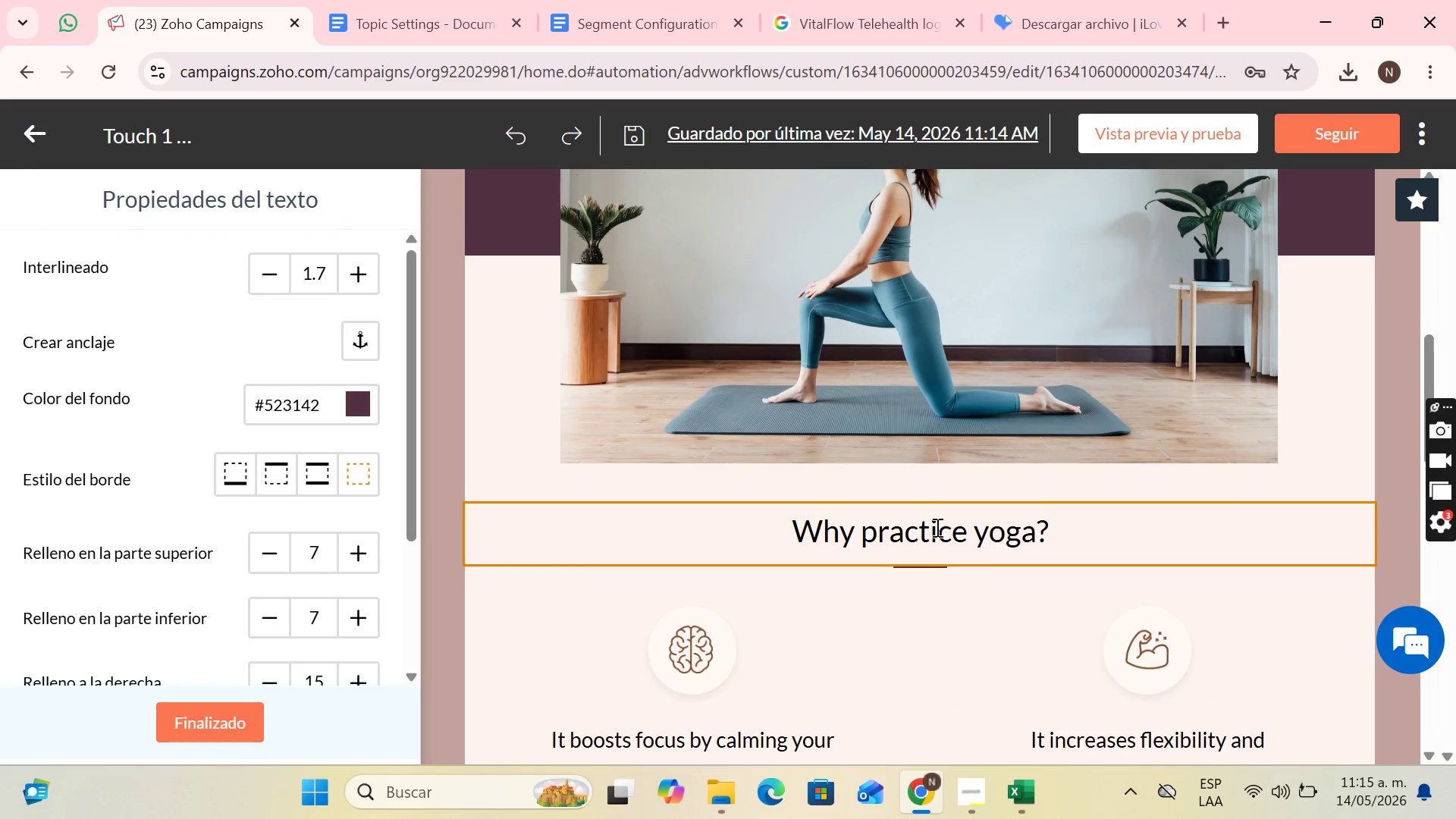 
left_click([936, 527])
 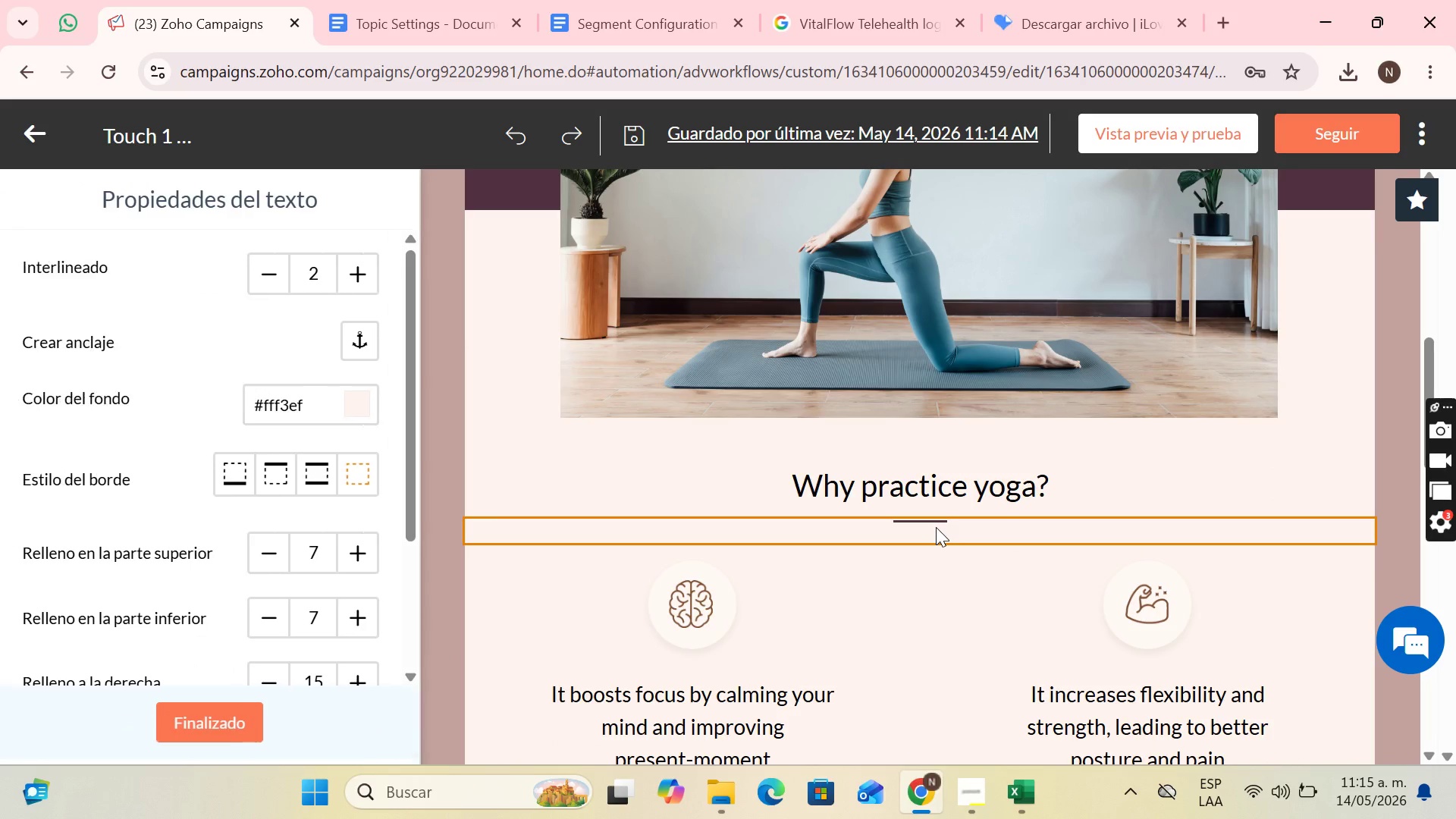 
scroll: coordinate [952, 510], scroll_direction: up, amount: 7.0
 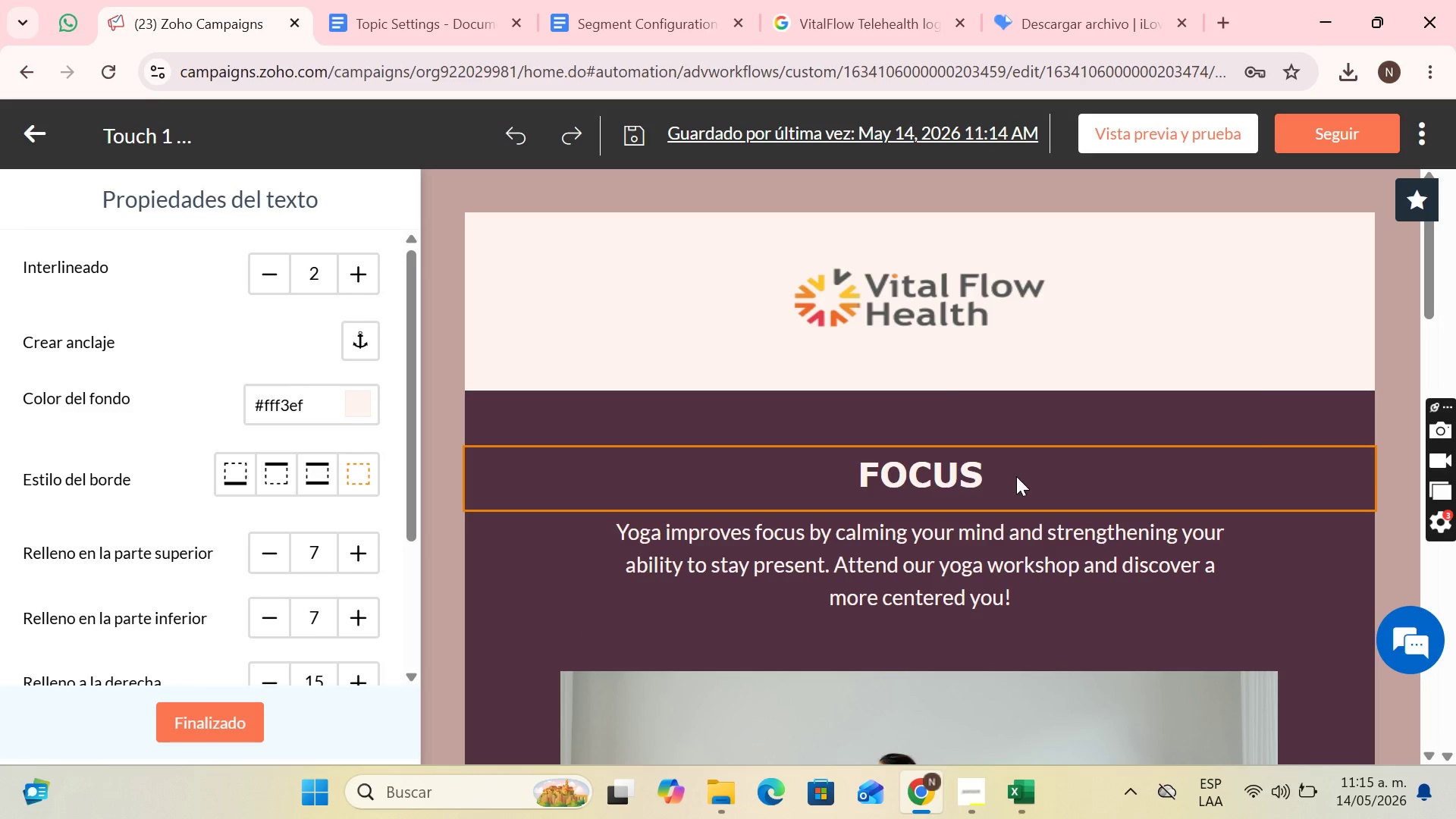 
left_click([1016, 476])
 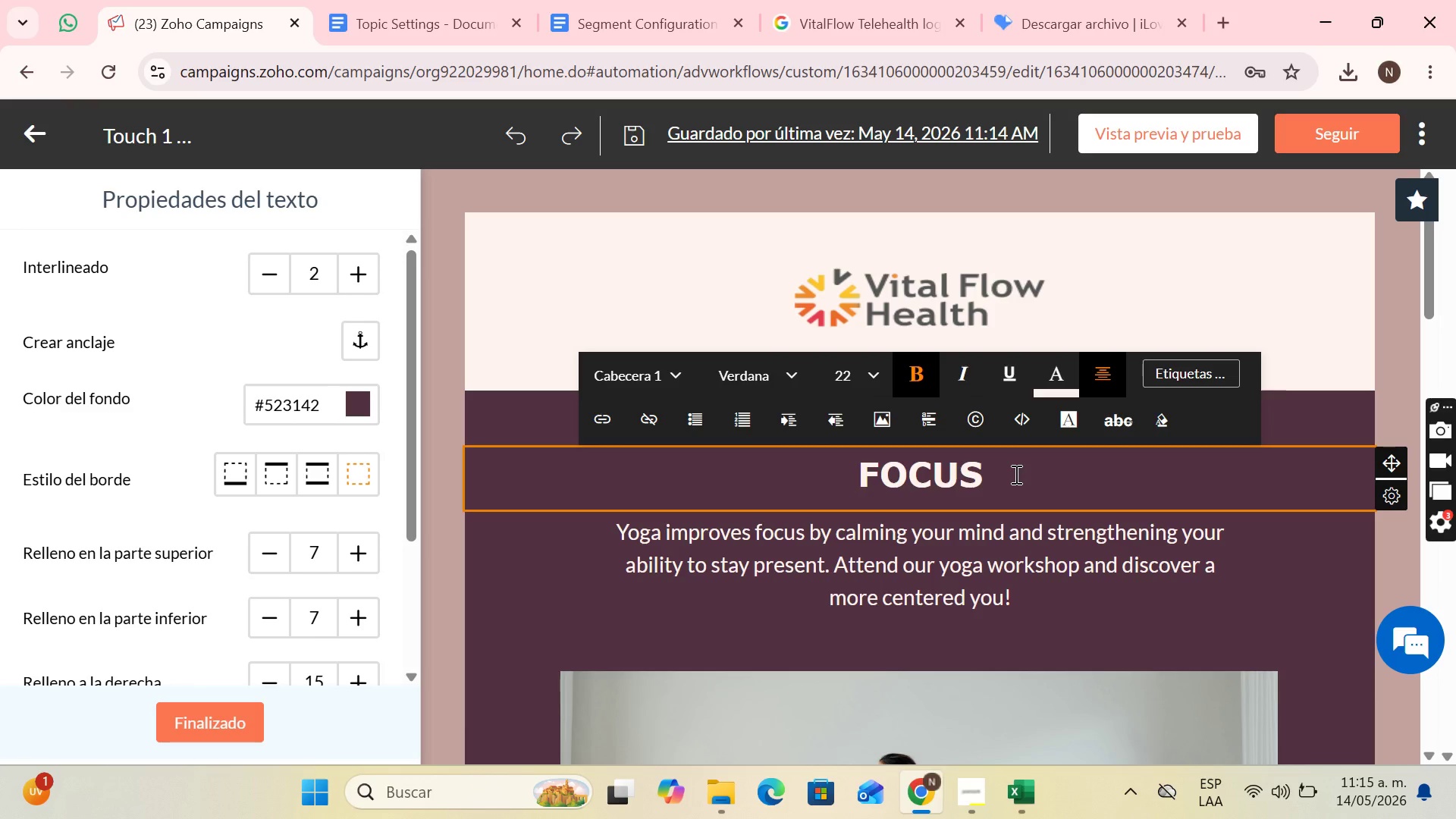 
wait(16.3)
 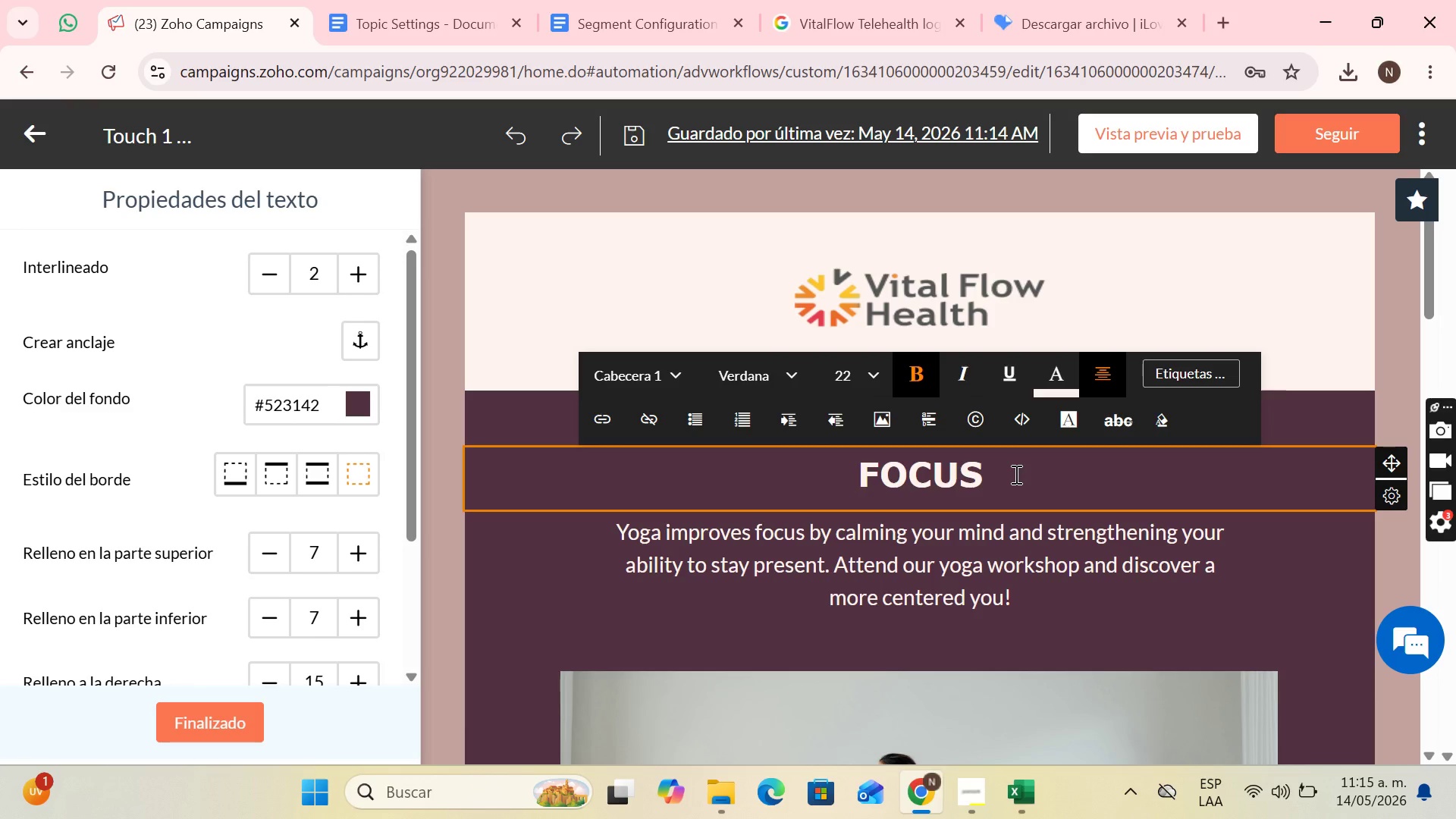 
key(CapsLock)
 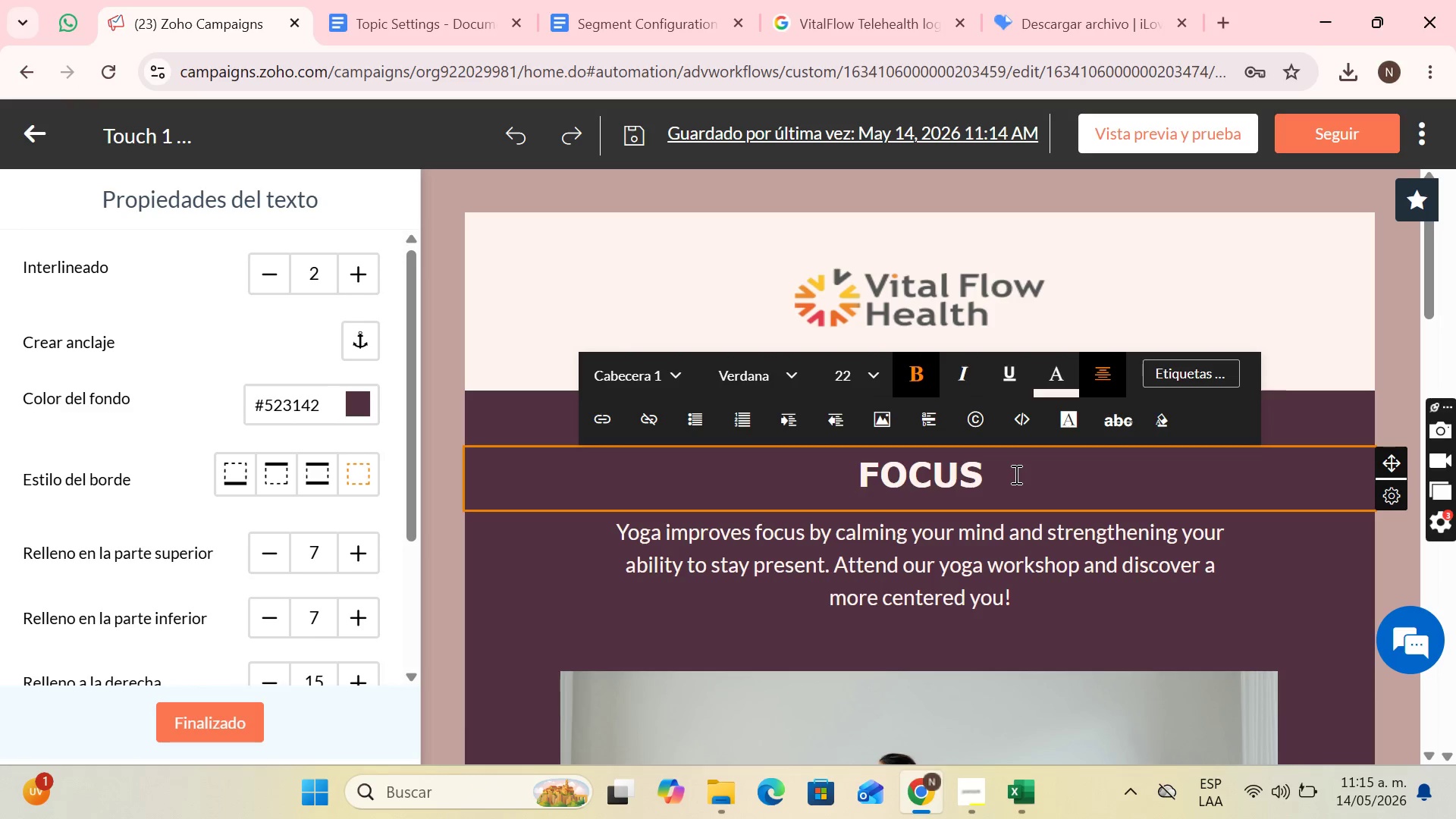 
key(Backspace)
 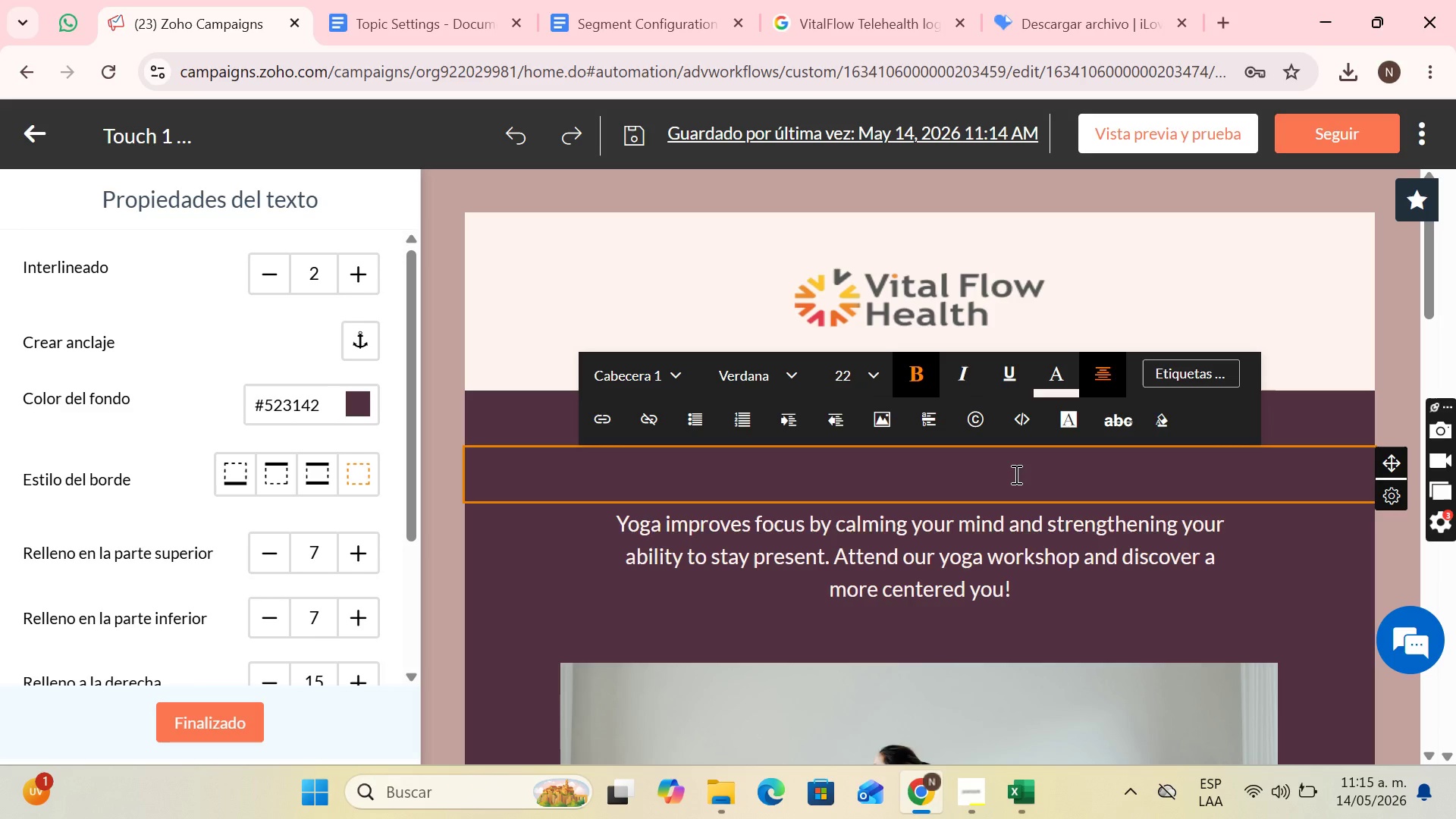 
key(Control+Z)
 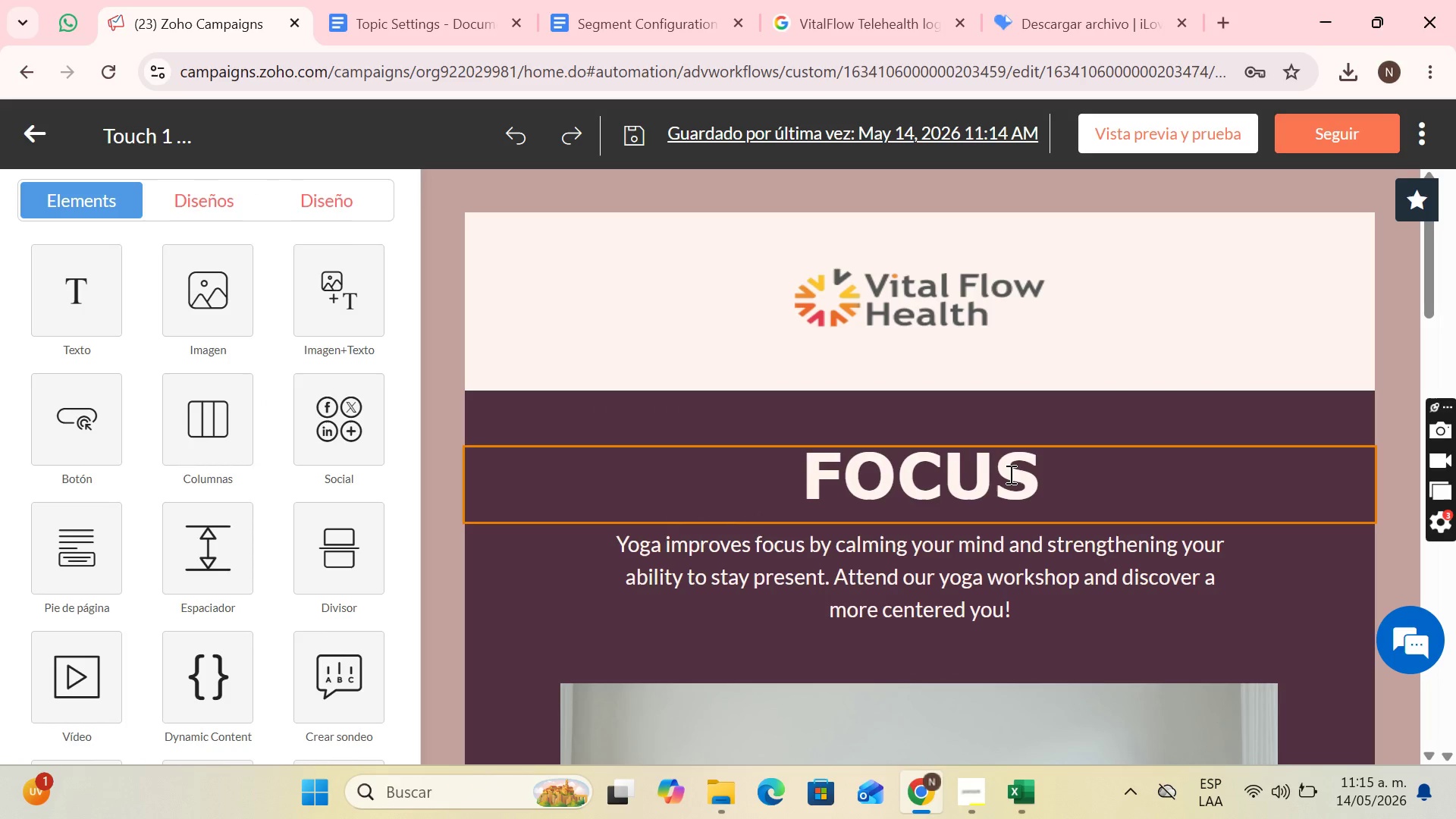 
left_click([1023, 467])
 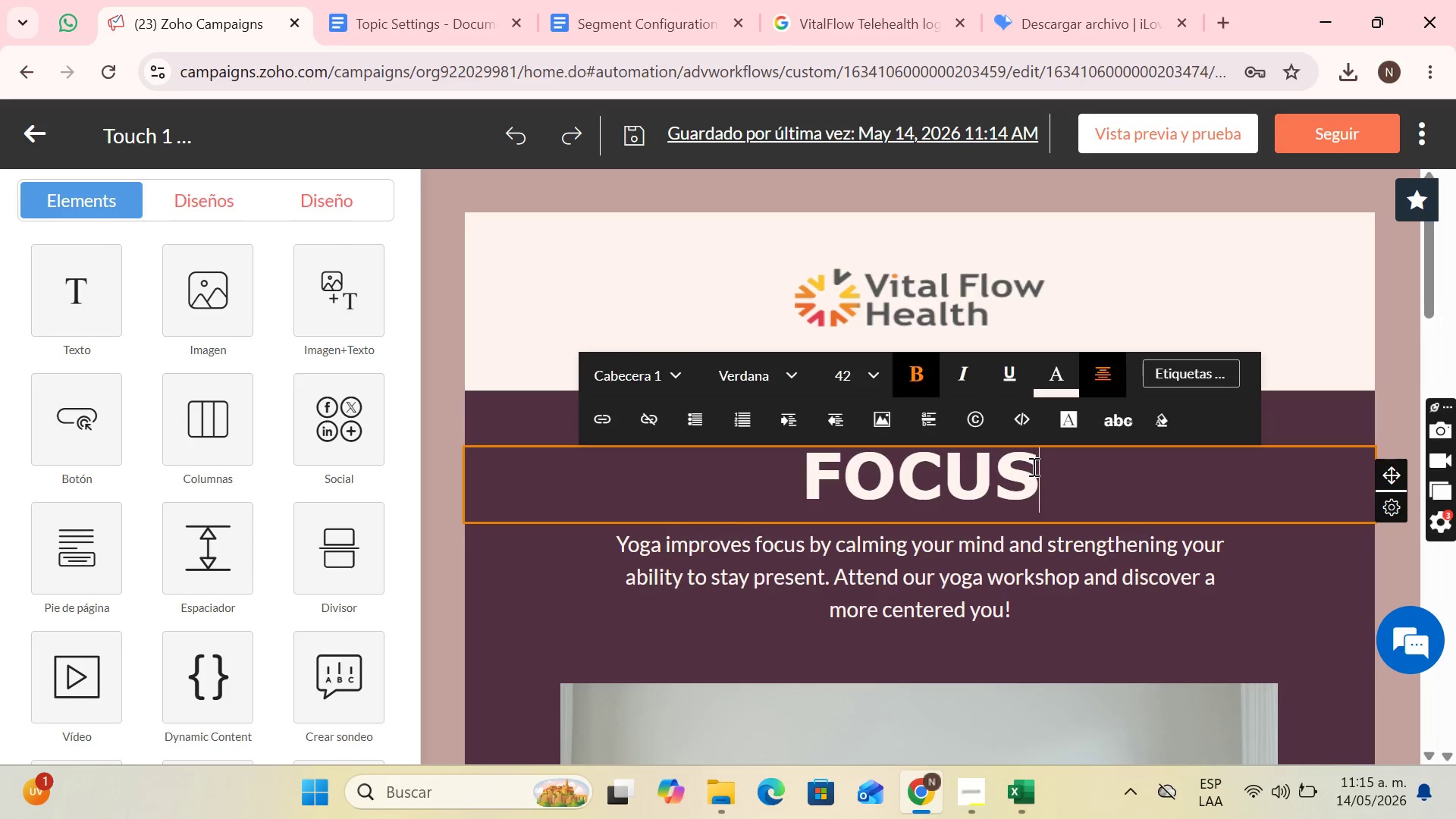 
left_click_drag(start_coordinate=[1032, 466], to_coordinate=[805, 443])
 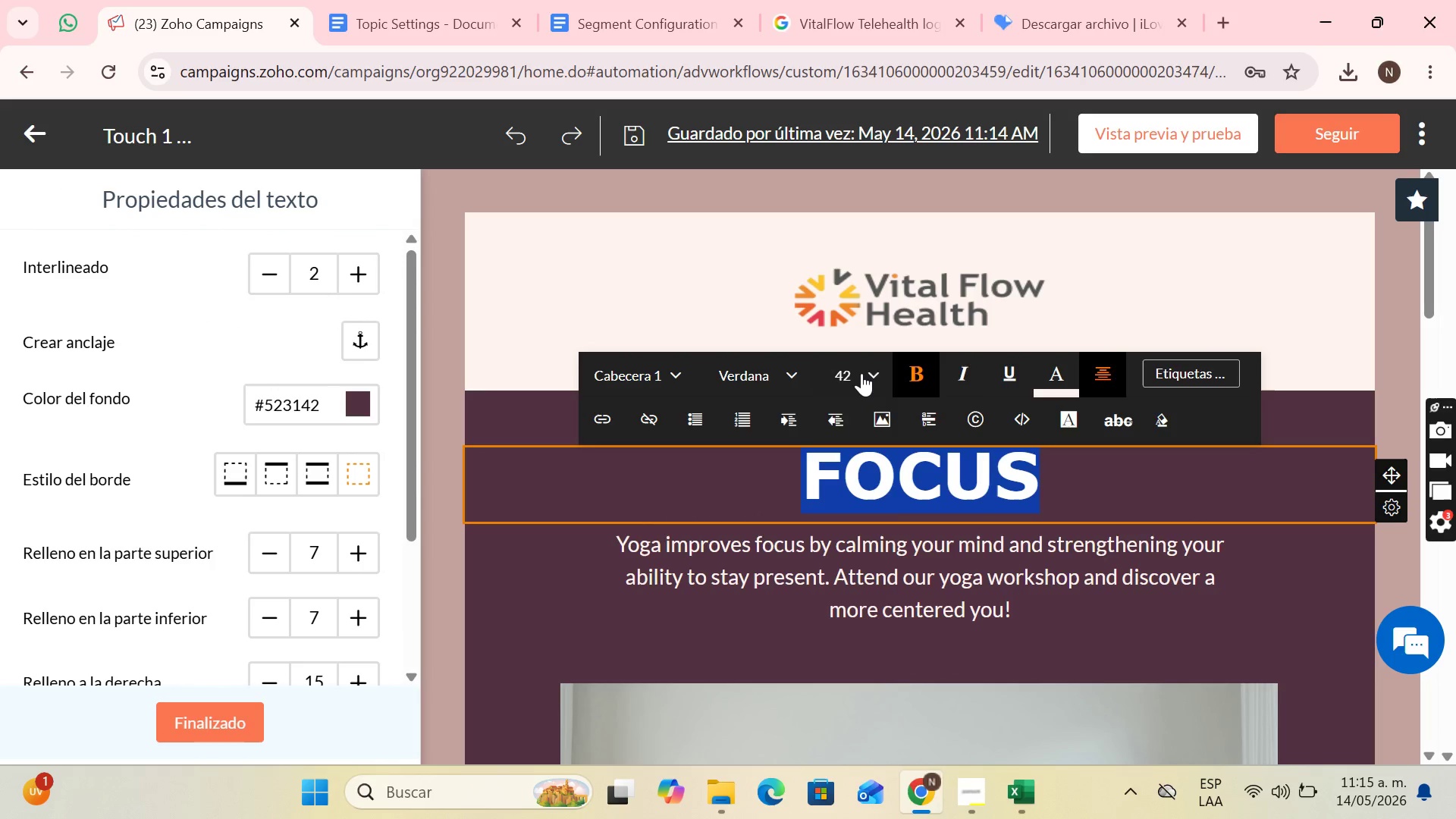 
left_click([861, 373])
 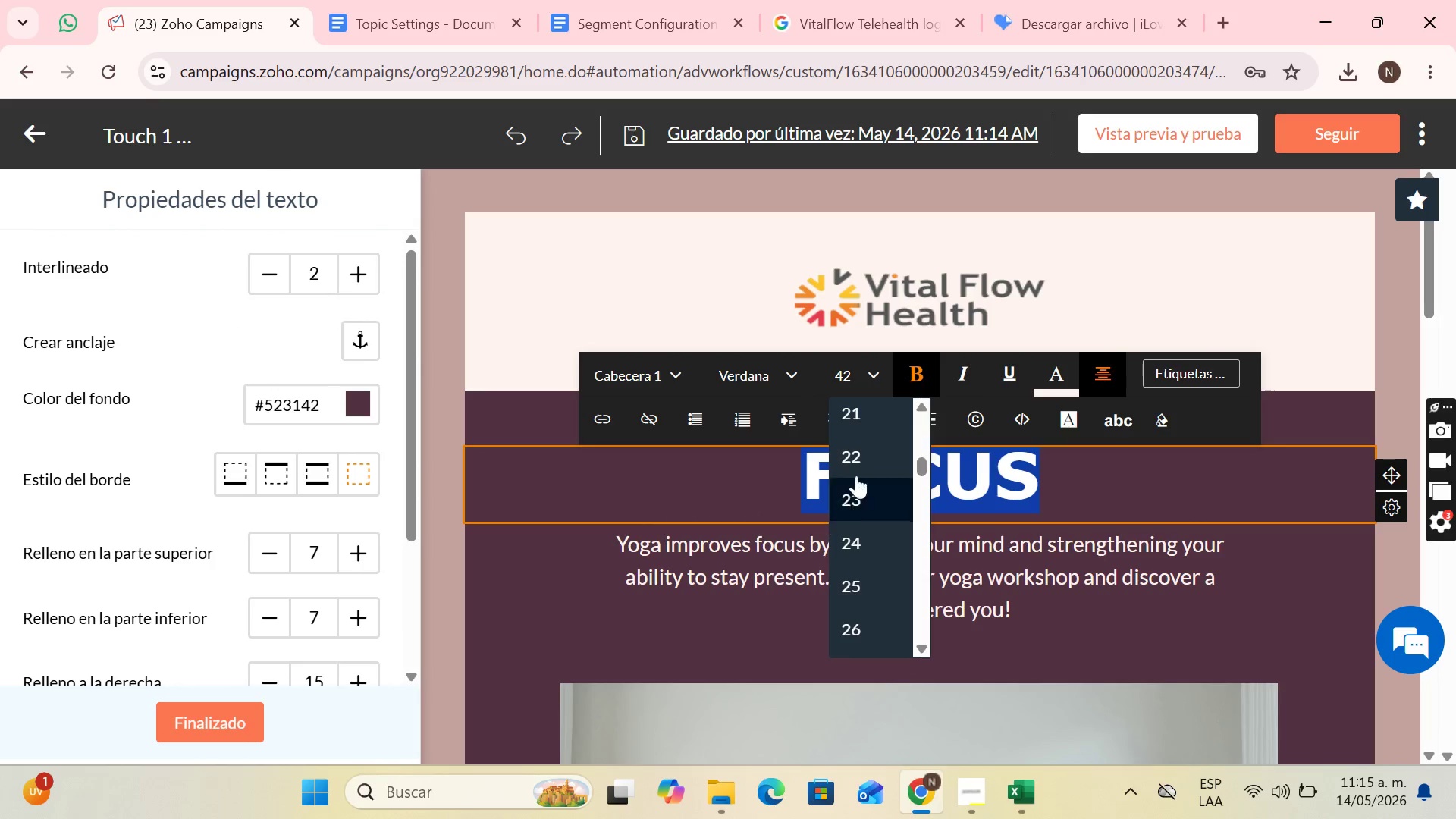 
left_click([863, 466])
 